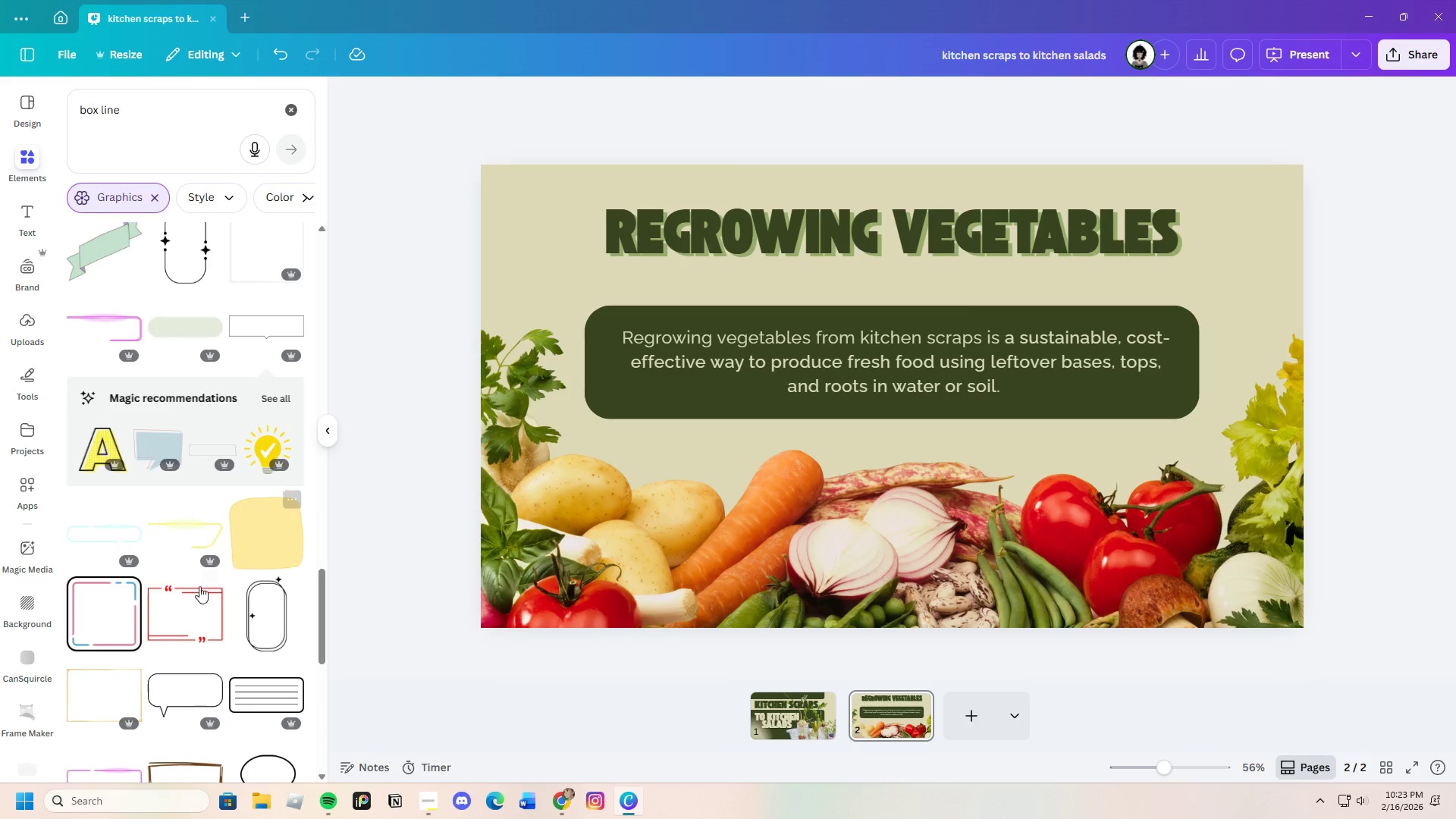 
scroll: coordinate [185, 613], scroll_direction: down, amount: 8.0
 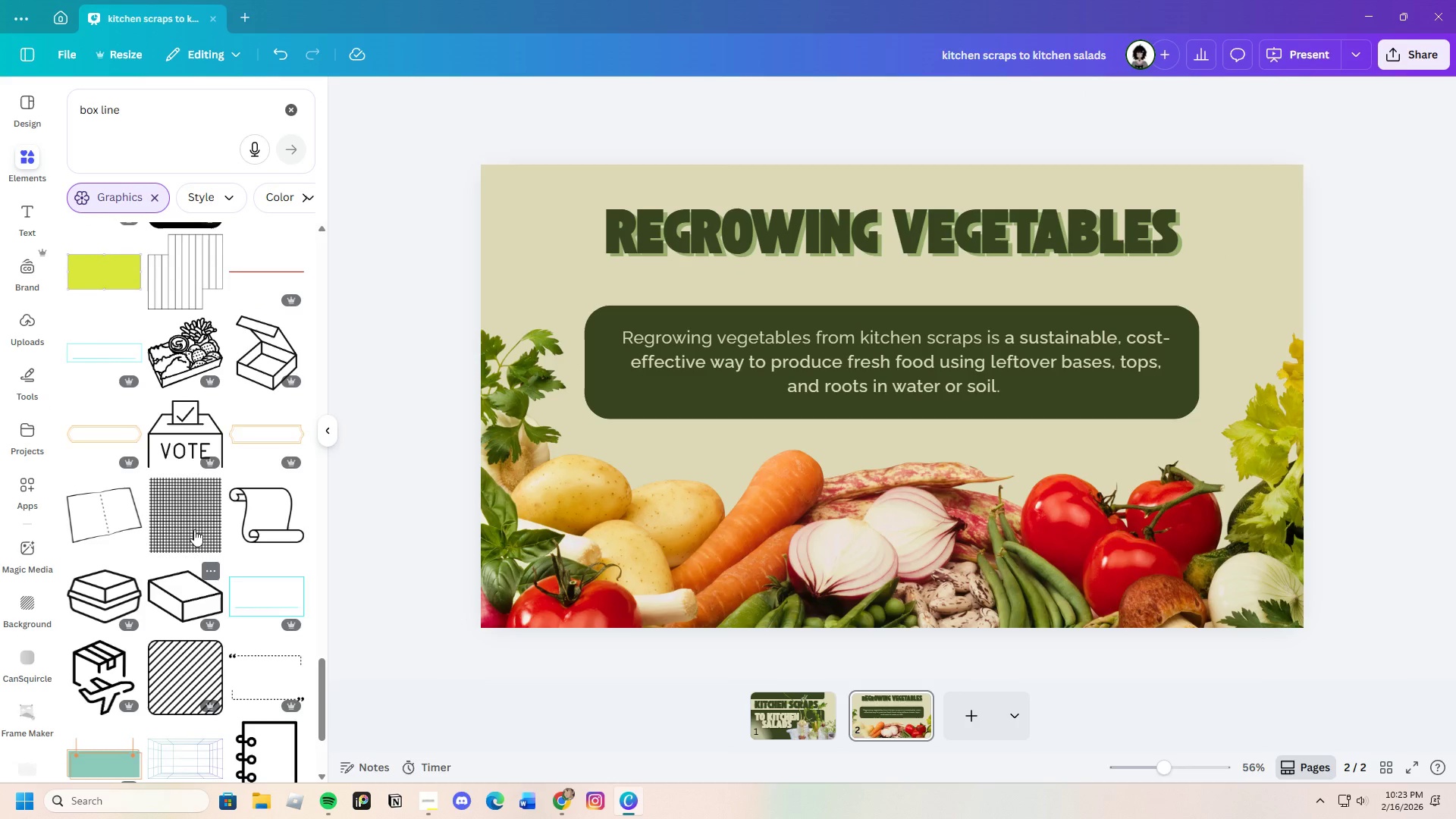 
left_click([251, 435])
 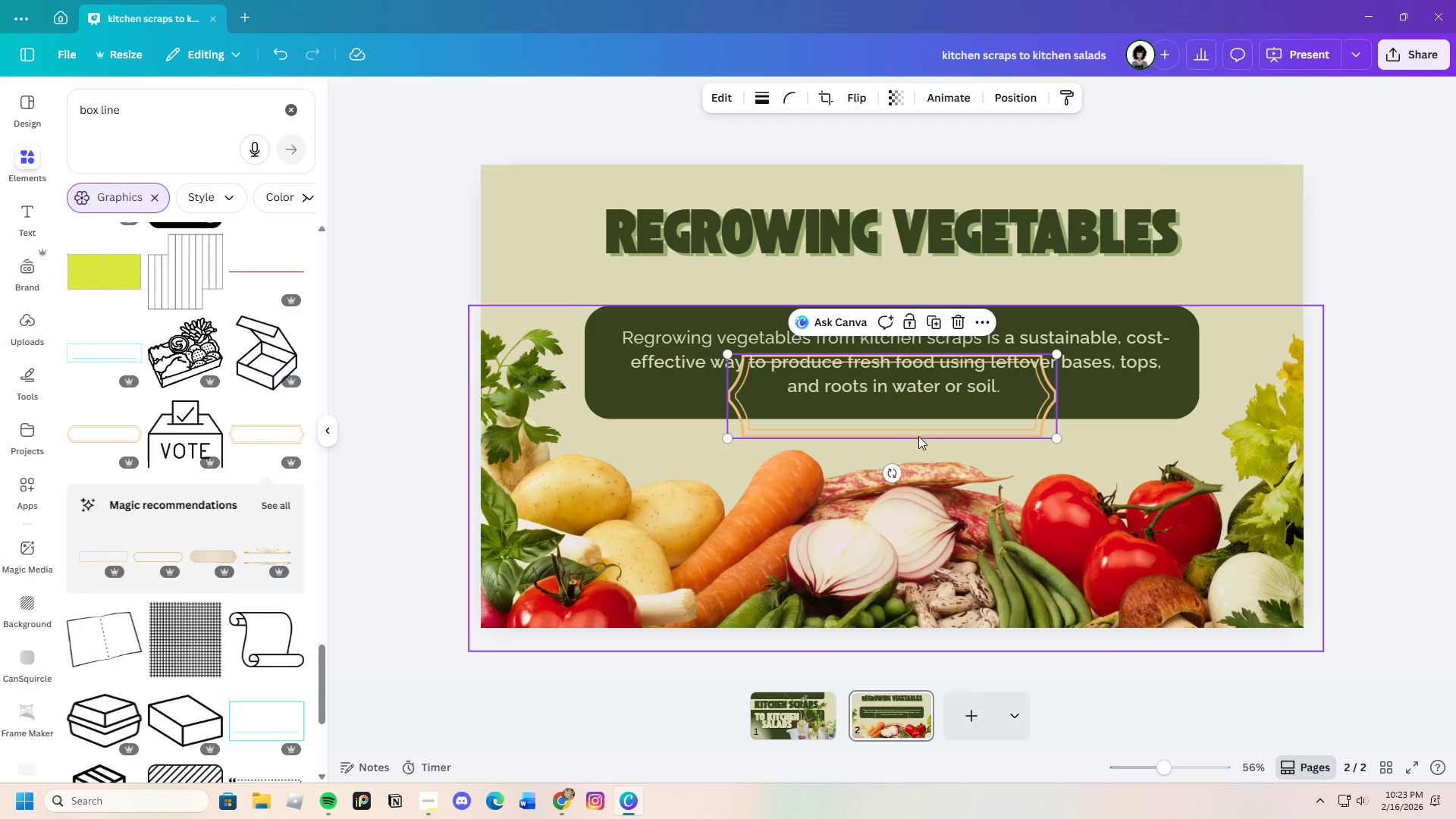 
left_click_drag(start_coordinate=[895, 423], to_coordinate=[742, 262])
 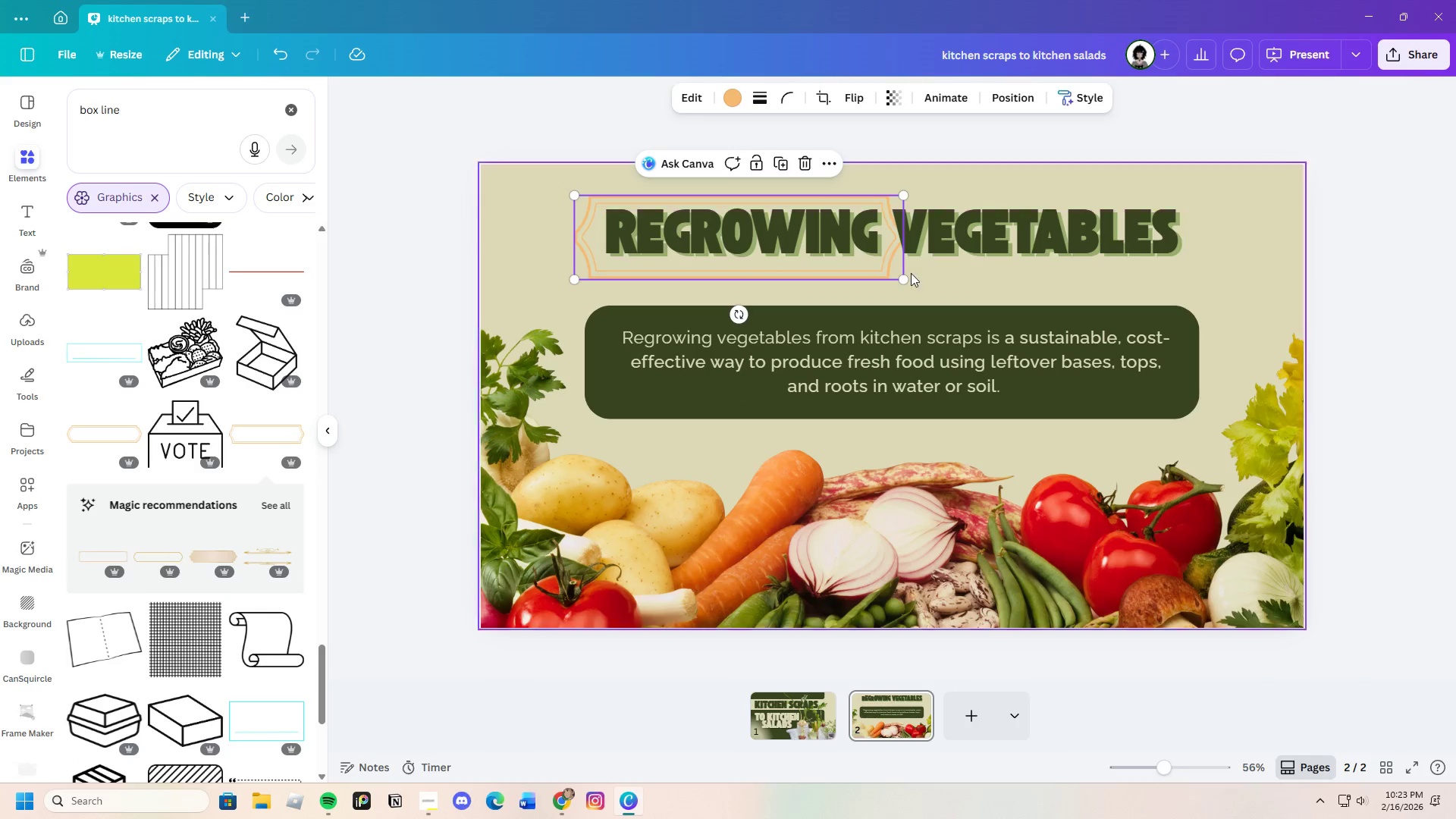 
left_click_drag(start_coordinate=[902, 276], to_coordinate=[1256, 240])
 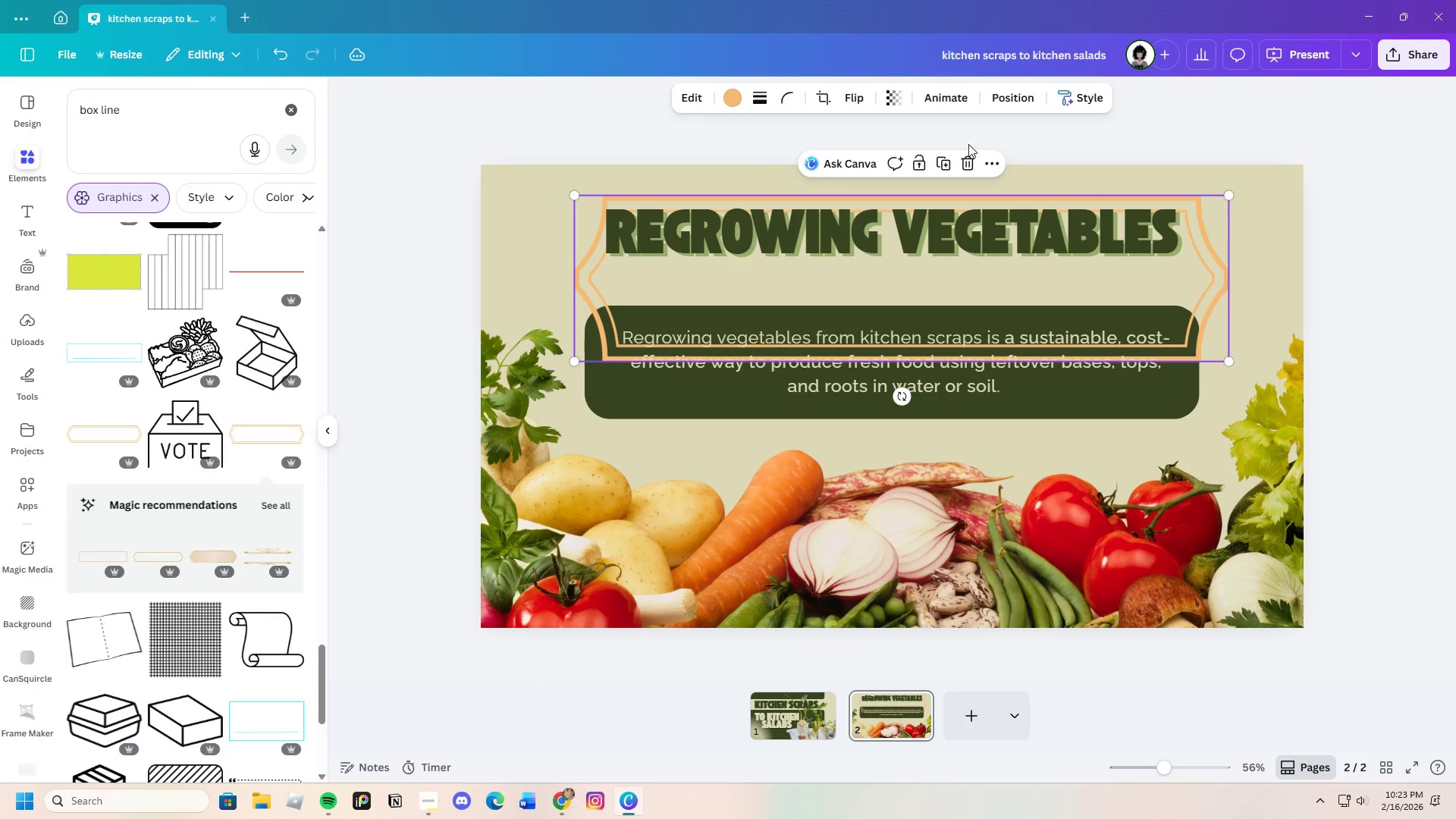 
left_click([967, 157])
 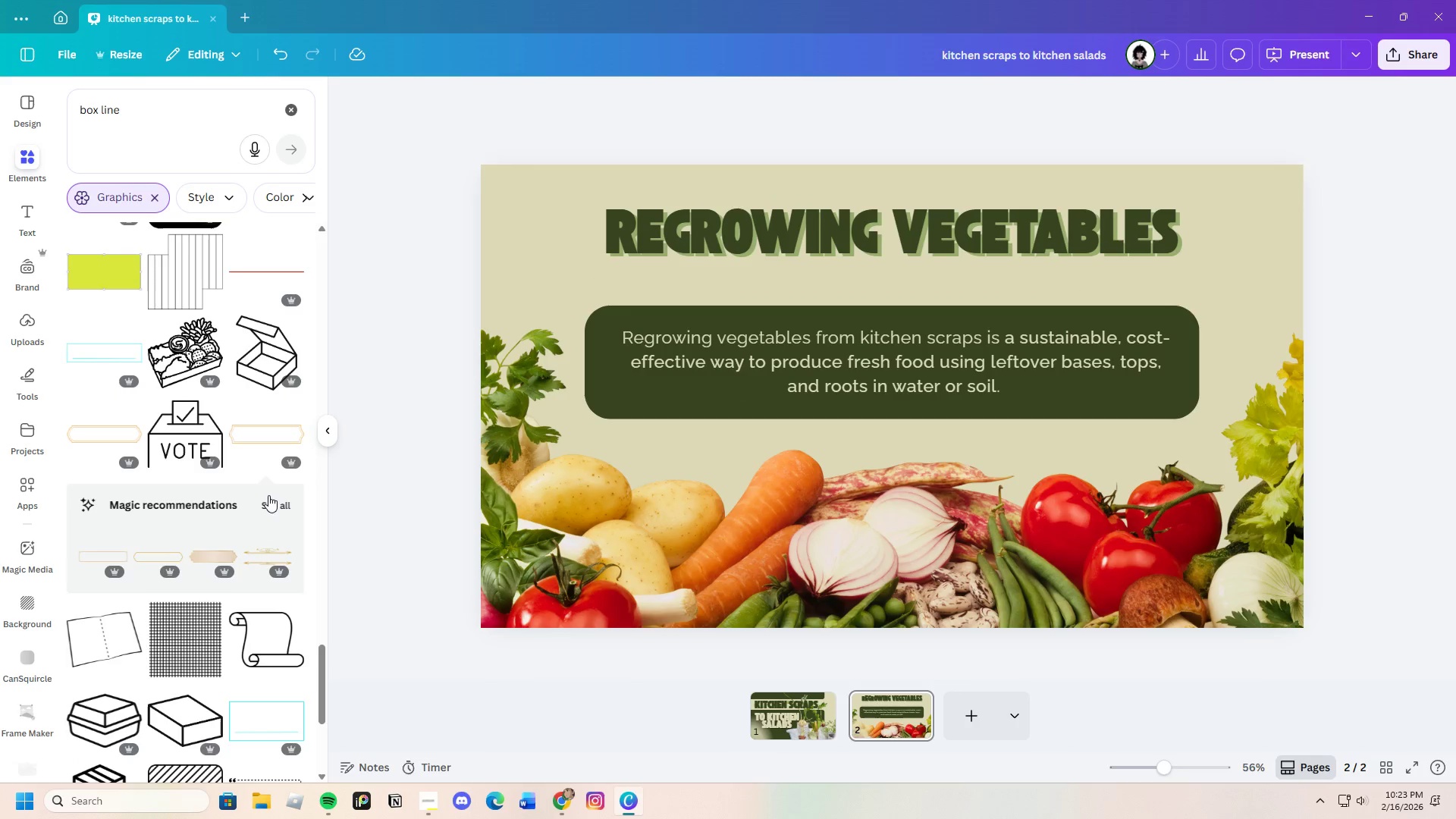 
left_click([278, 503])
 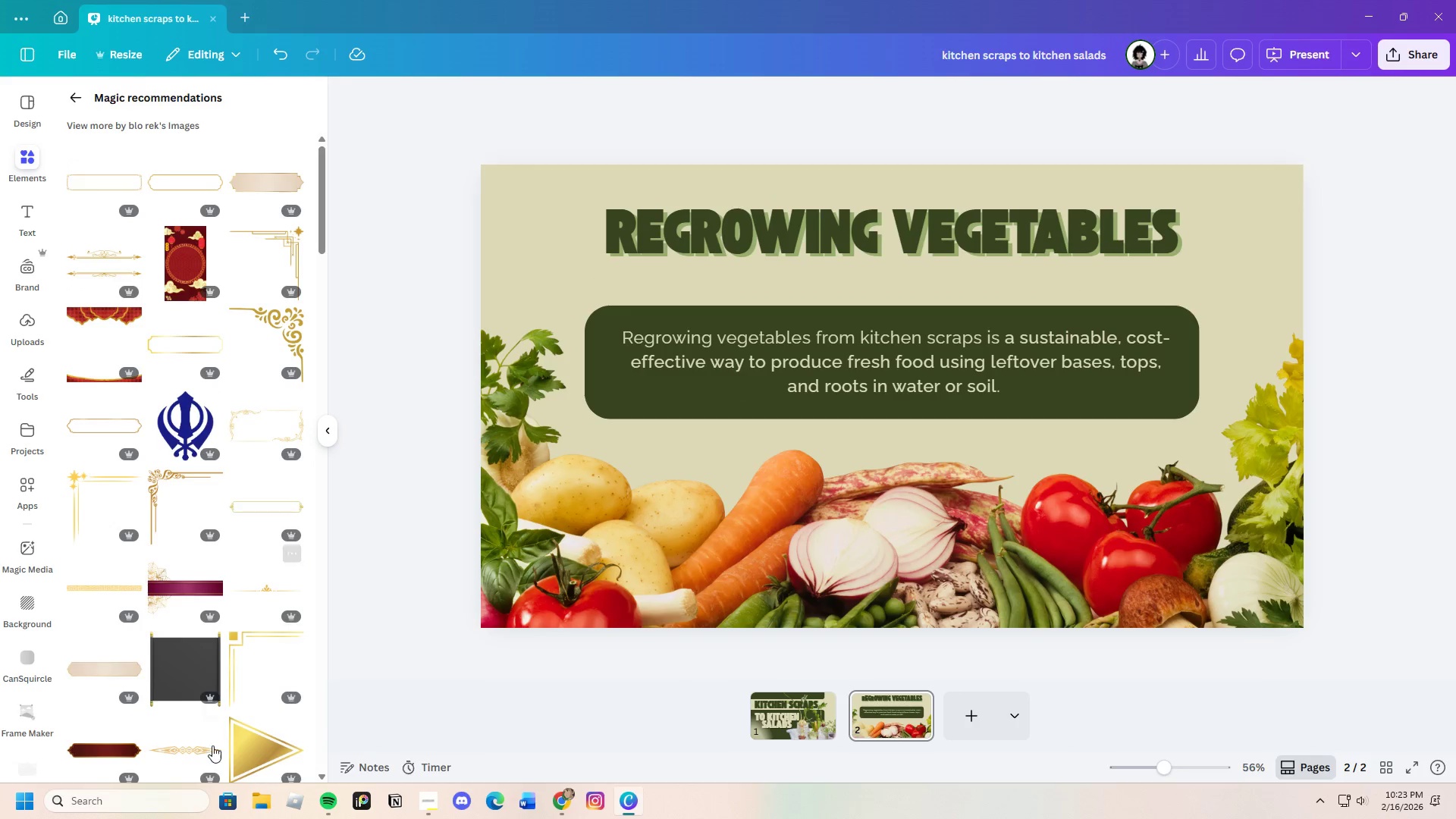 
left_click_drag(start_coordinate=[233, 506], to_coordinate=[234, 500])
 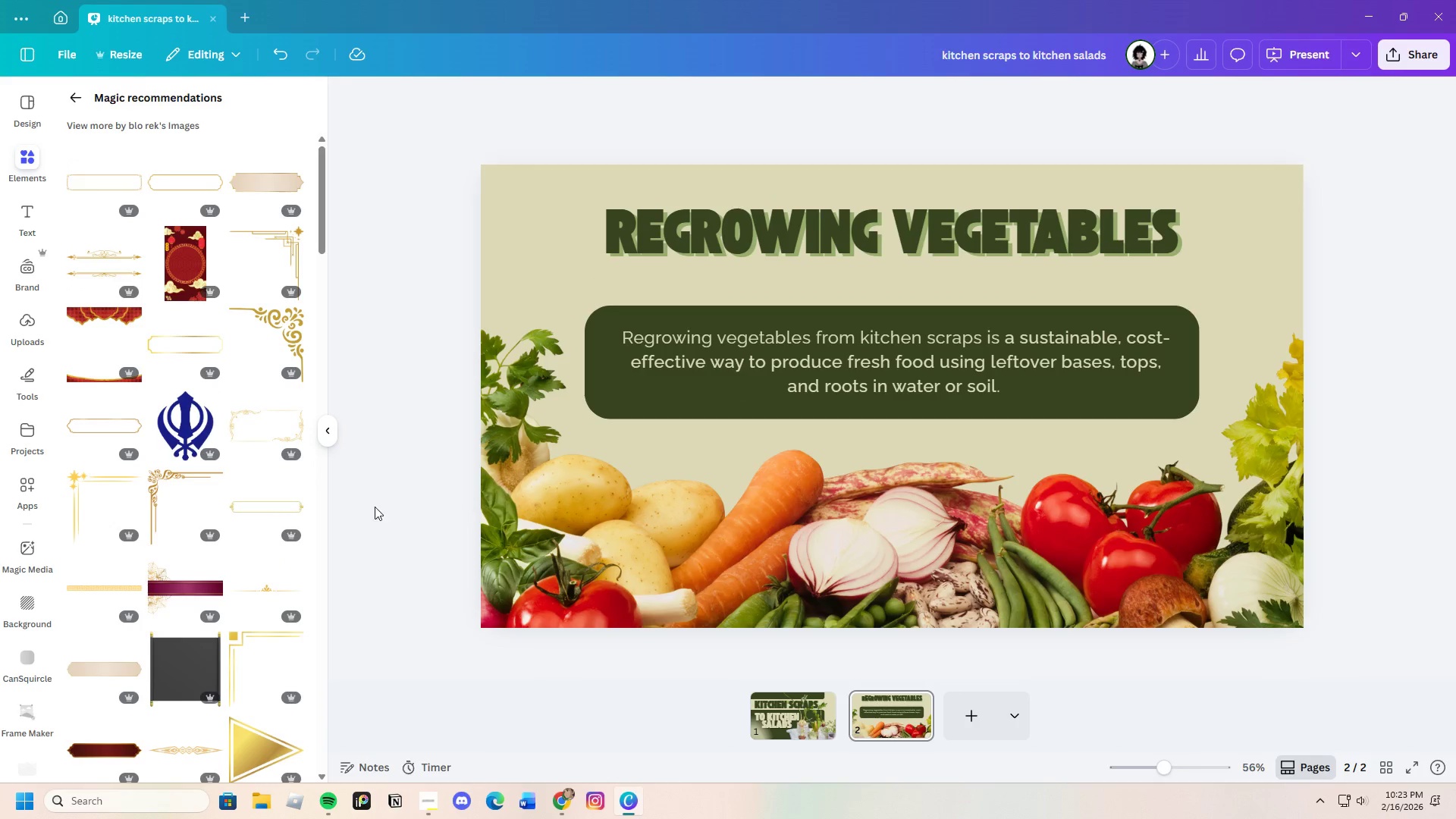 
left_click([290, 505])
 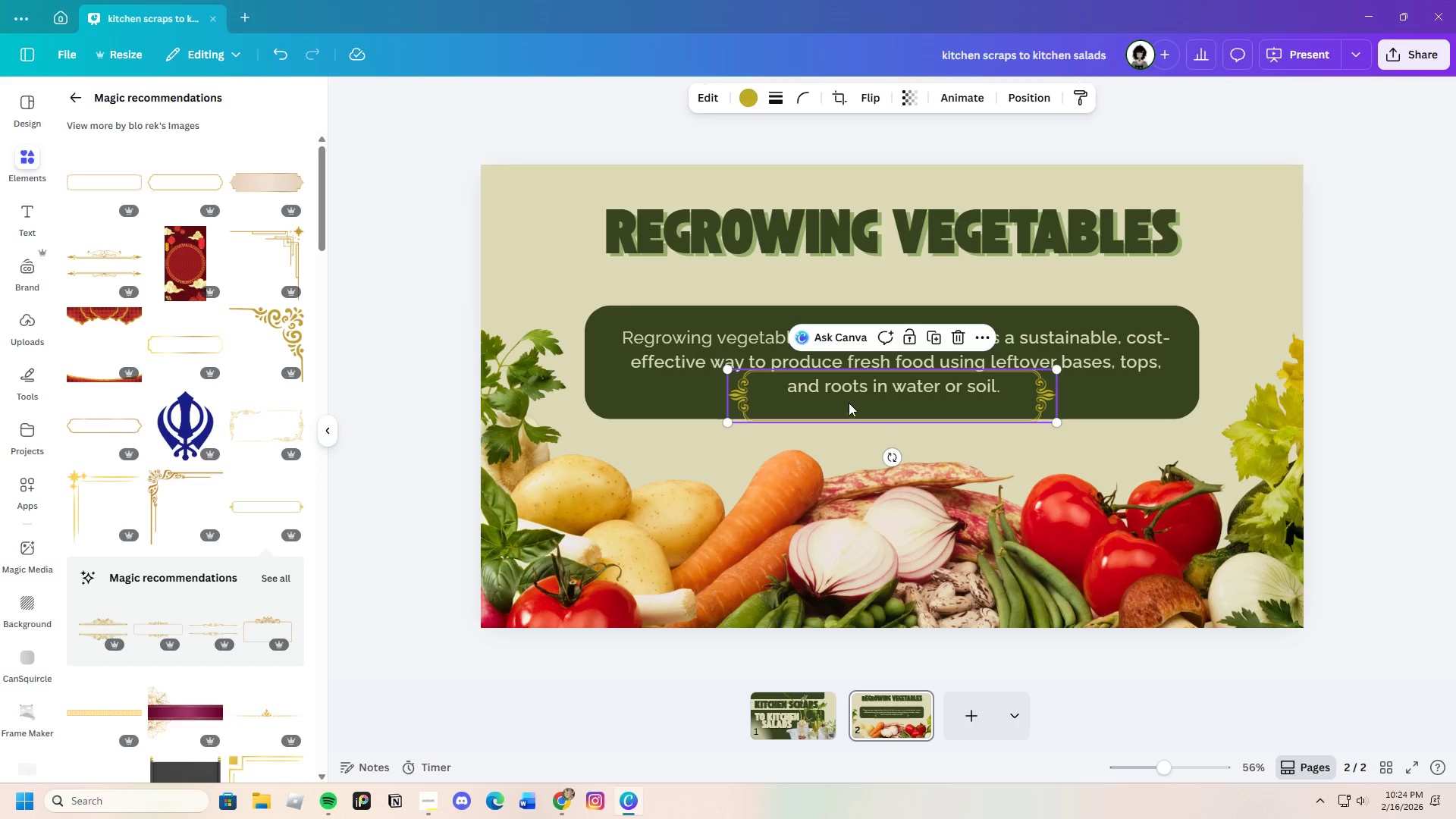 
left_click_drag(start_coordinate=[848, 408], to_coordinate=[657, 242])
 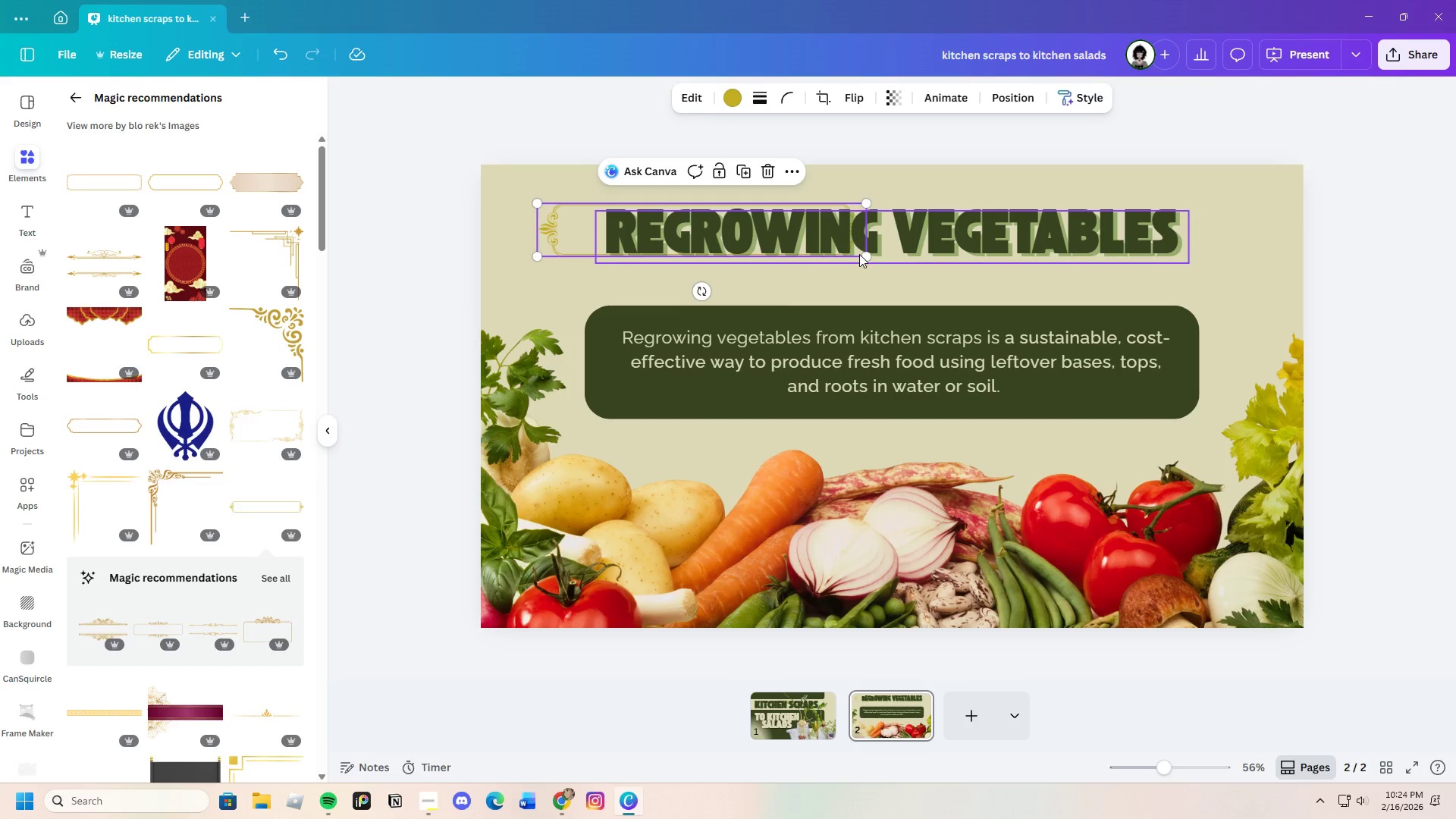 
left_click_drag(start_coordinate=[869, 254], to_coordinate=[1258, 250])
 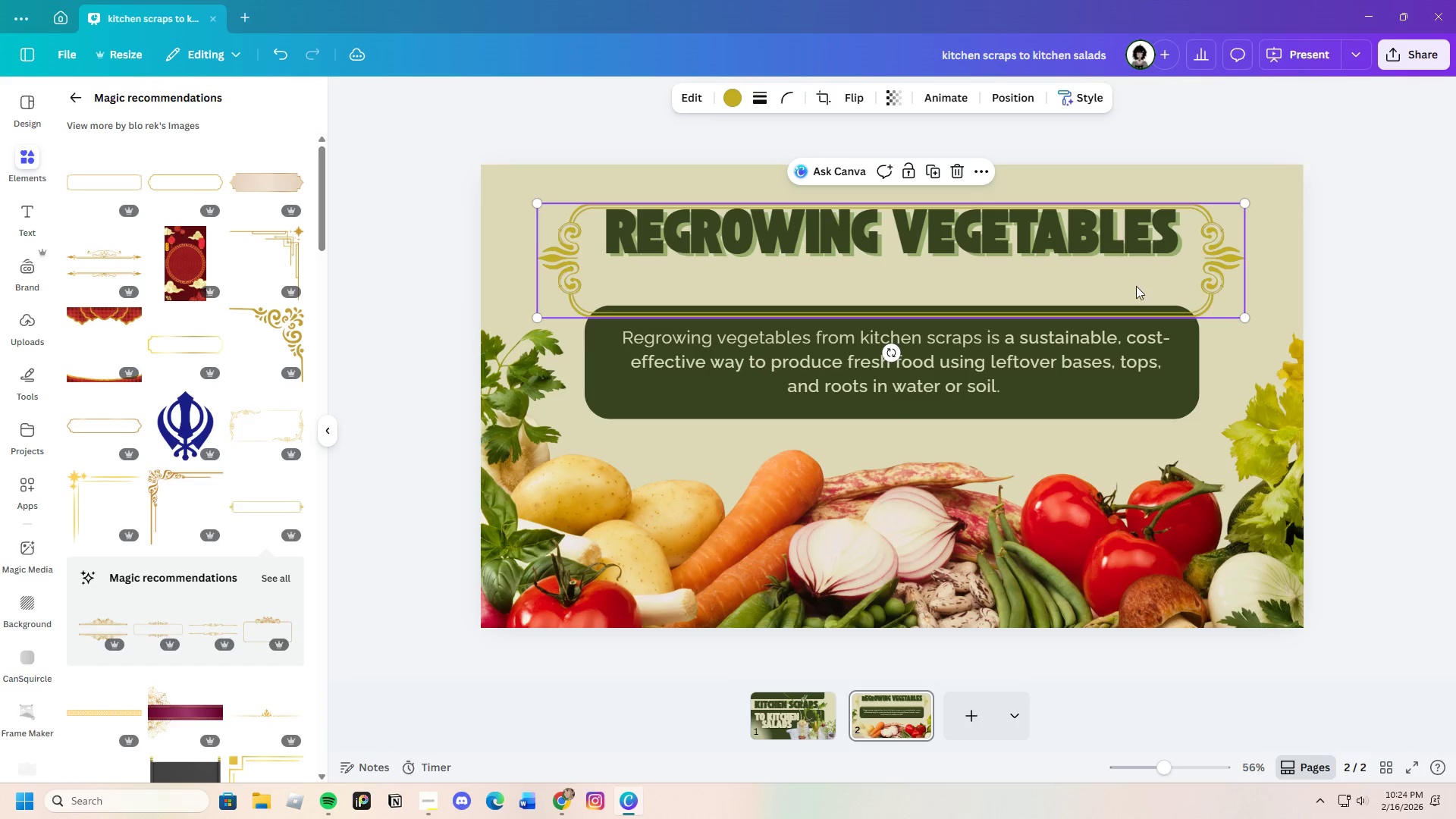 
left_click_drag(start_coordinate=[1136, 286], to_coordinate=[1139, 261])
 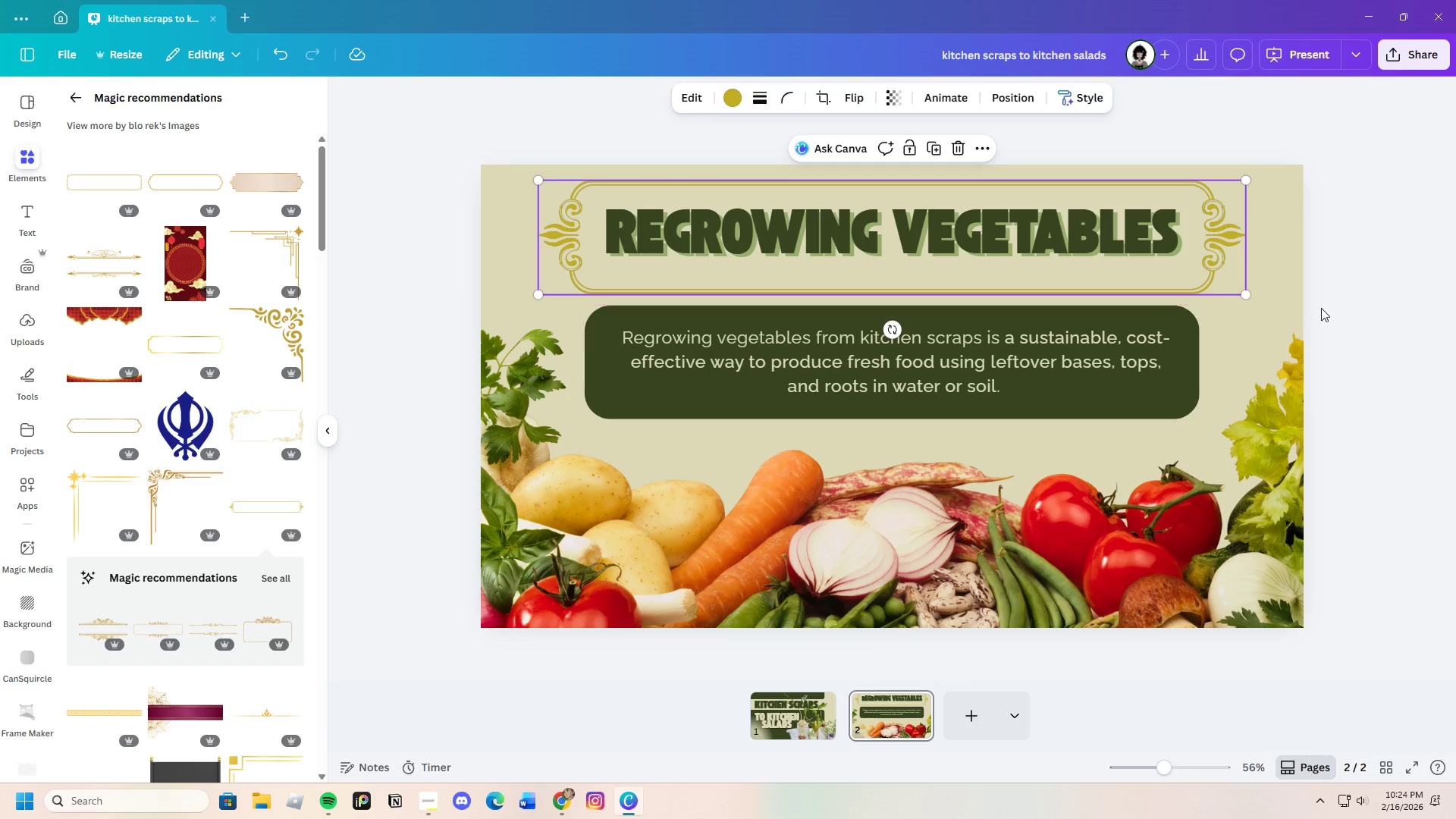 
left_click([1358, 308])
 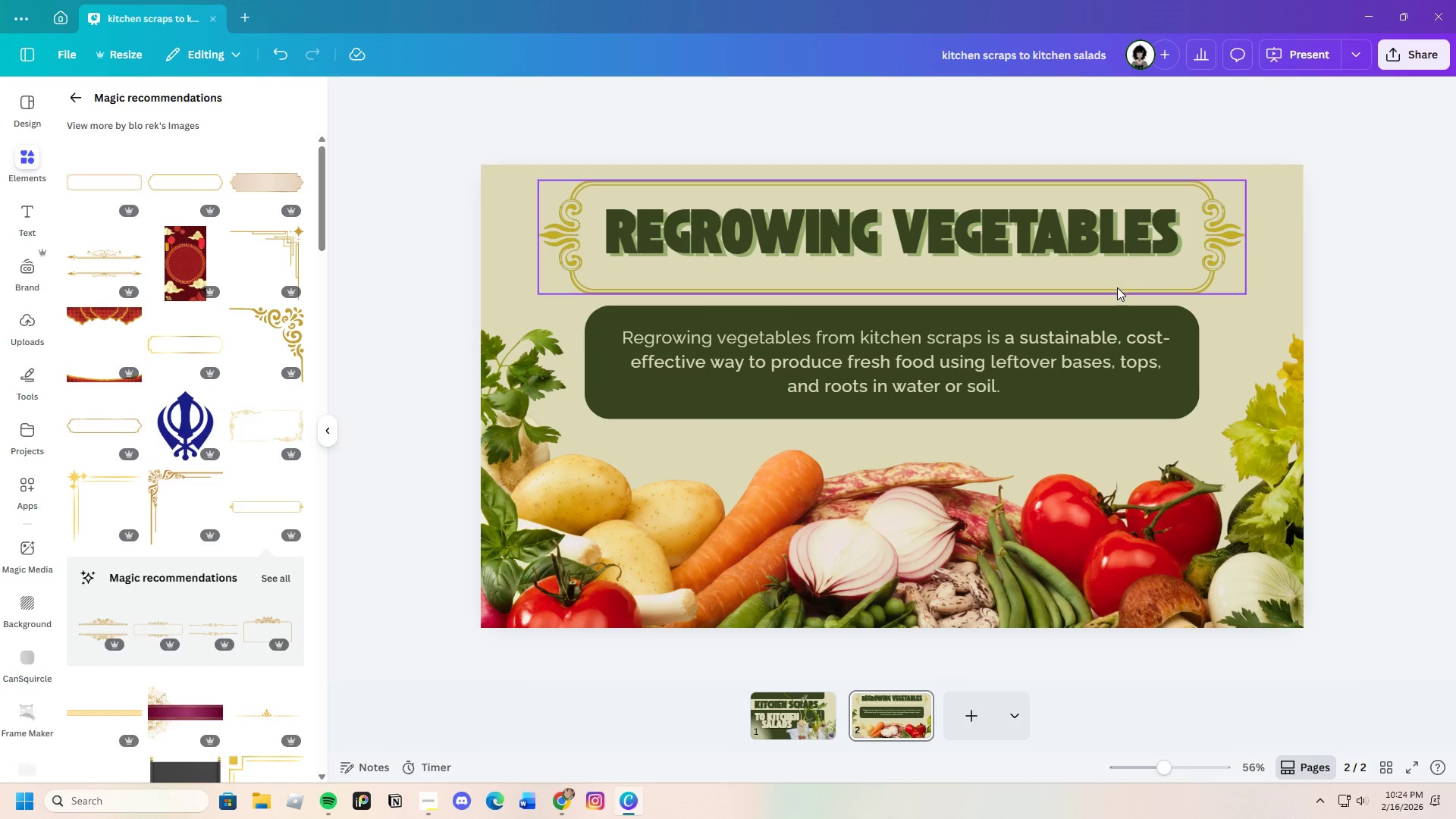 
left_click([1117, 287])
 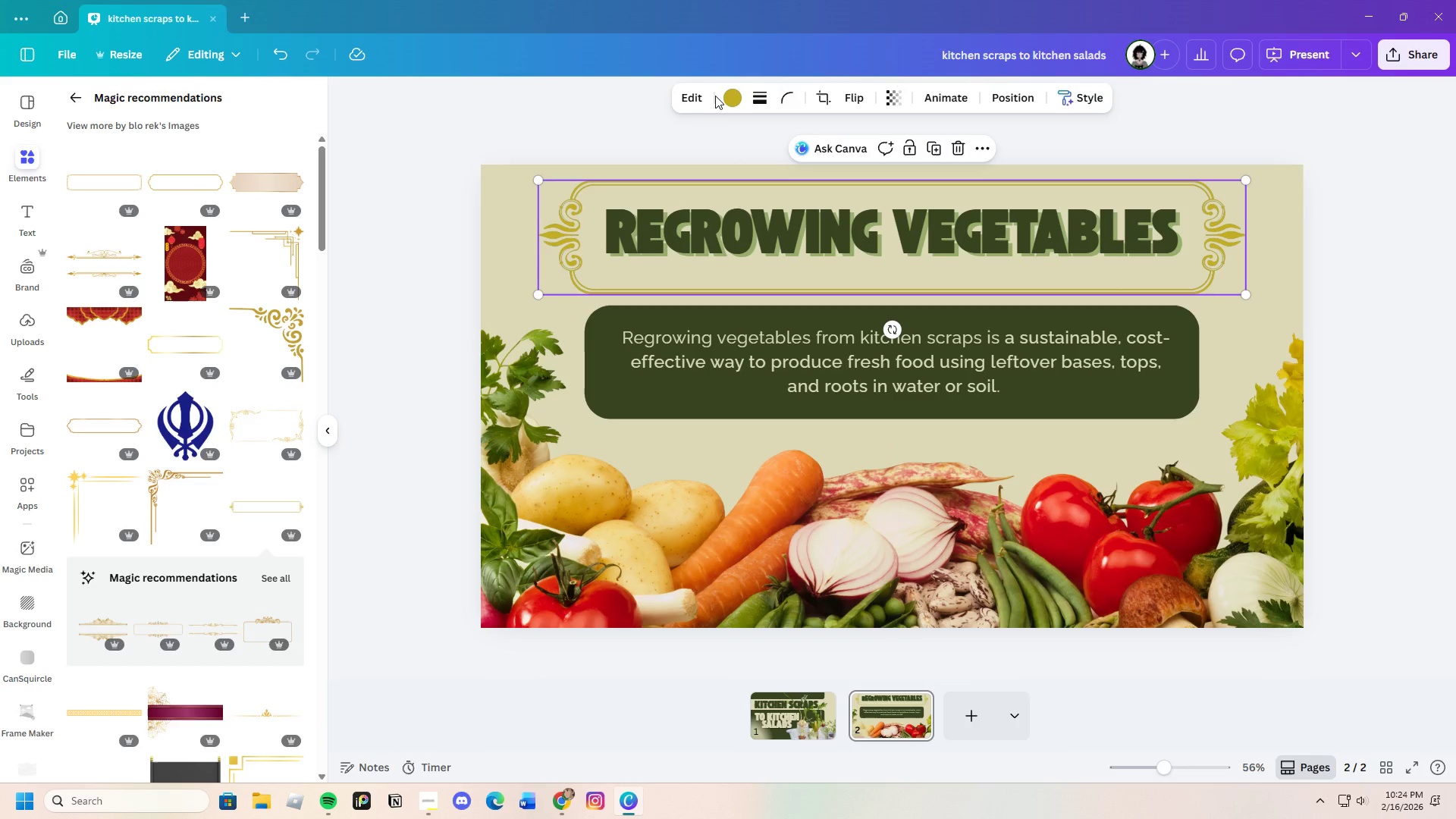 
left_click_drag(start_coordinate=[736, 92], to_coordinate=[740, 92])
 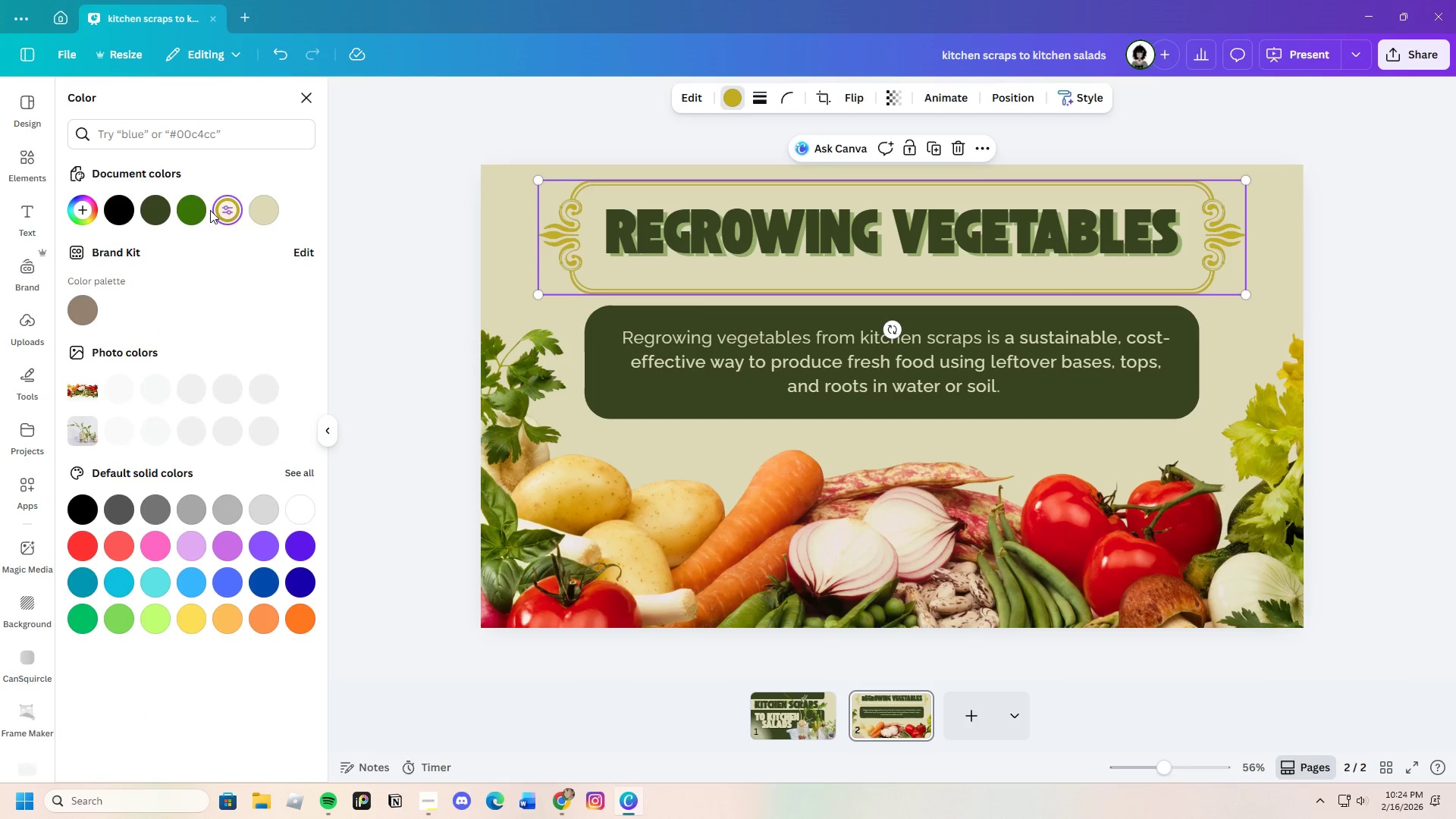 
mouse_move([203, 207])
 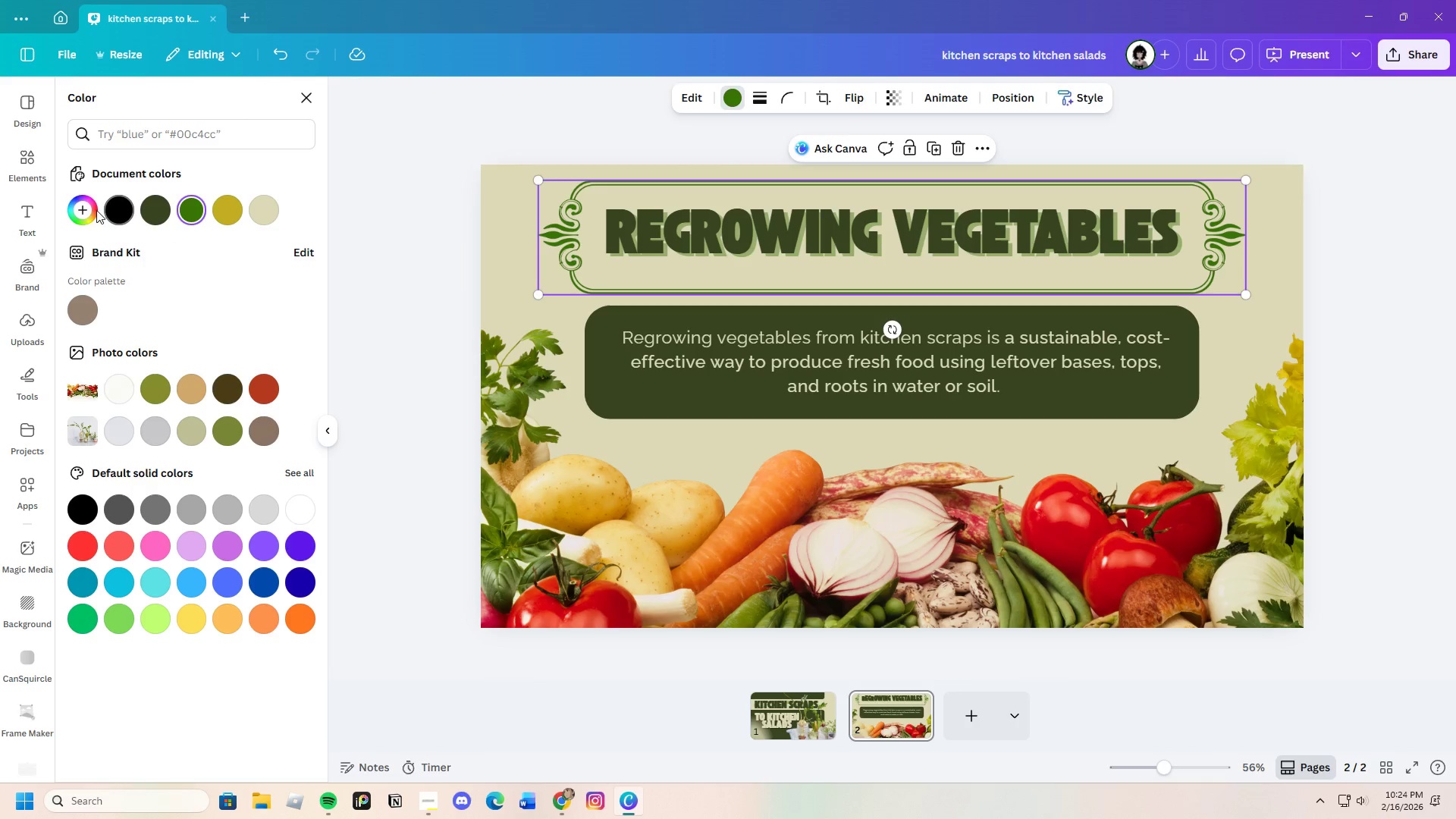 
left_click([86, 210])
 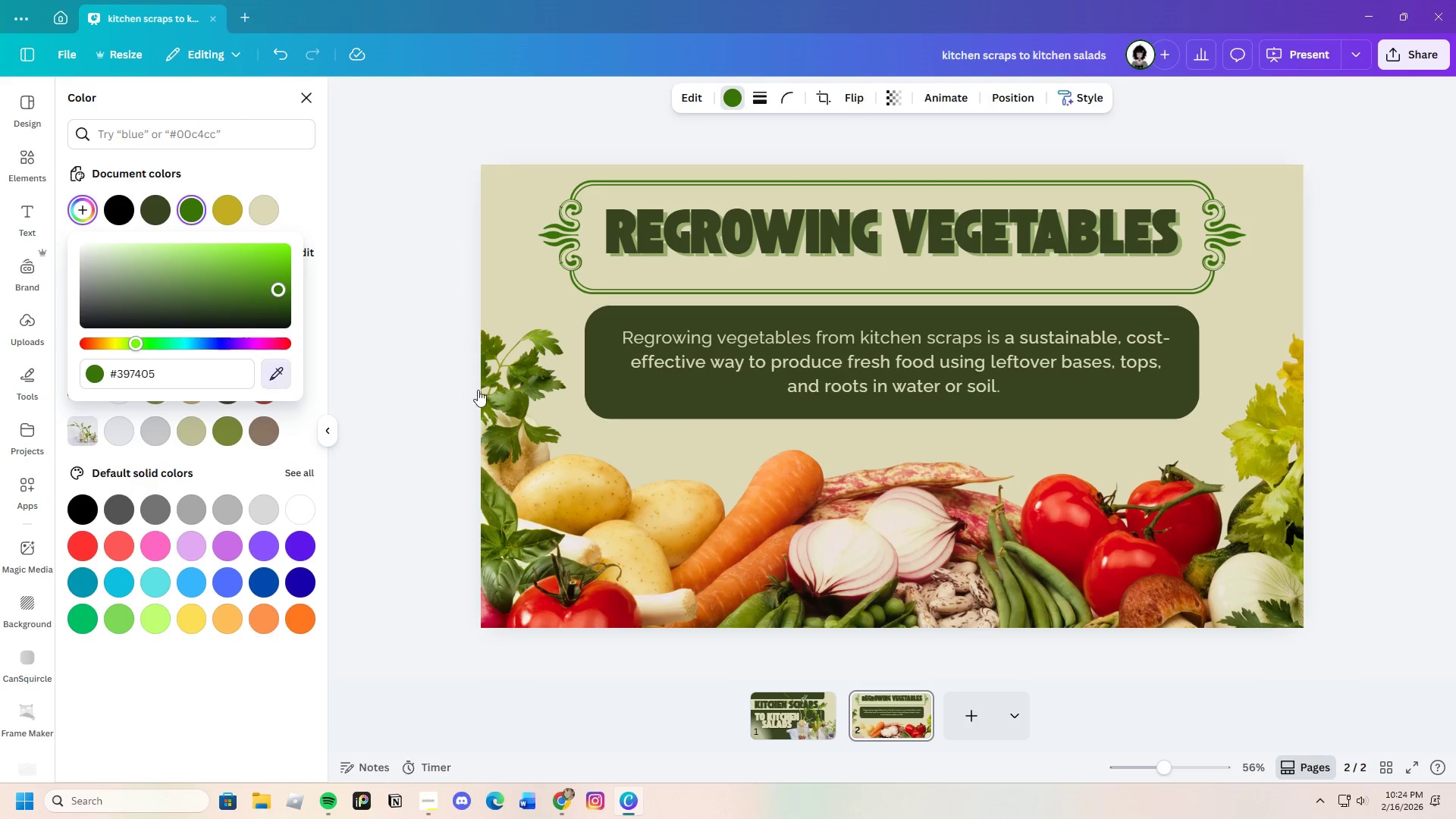 
left_click([628, 396])
 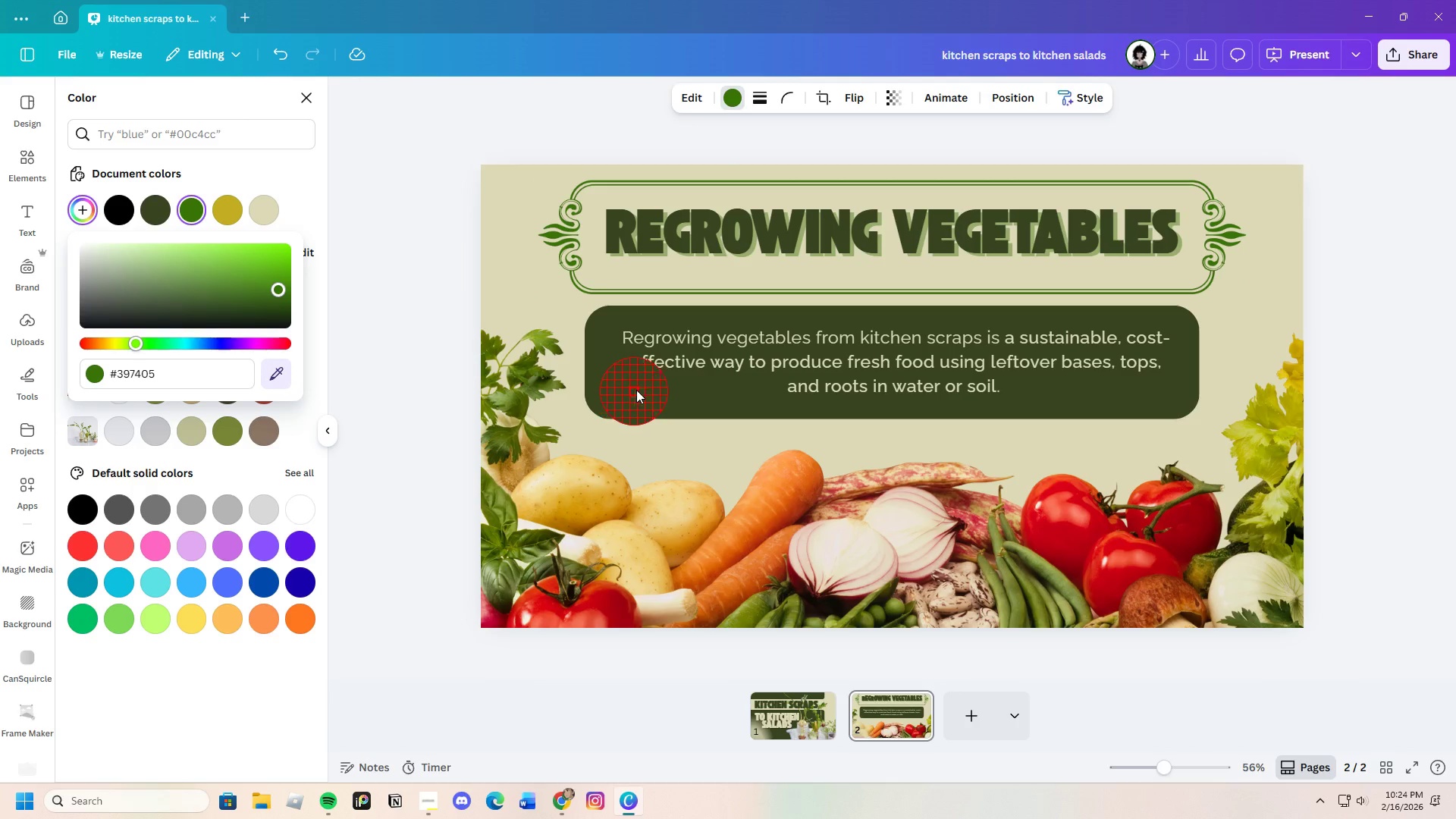 
left_click([639, 389])
 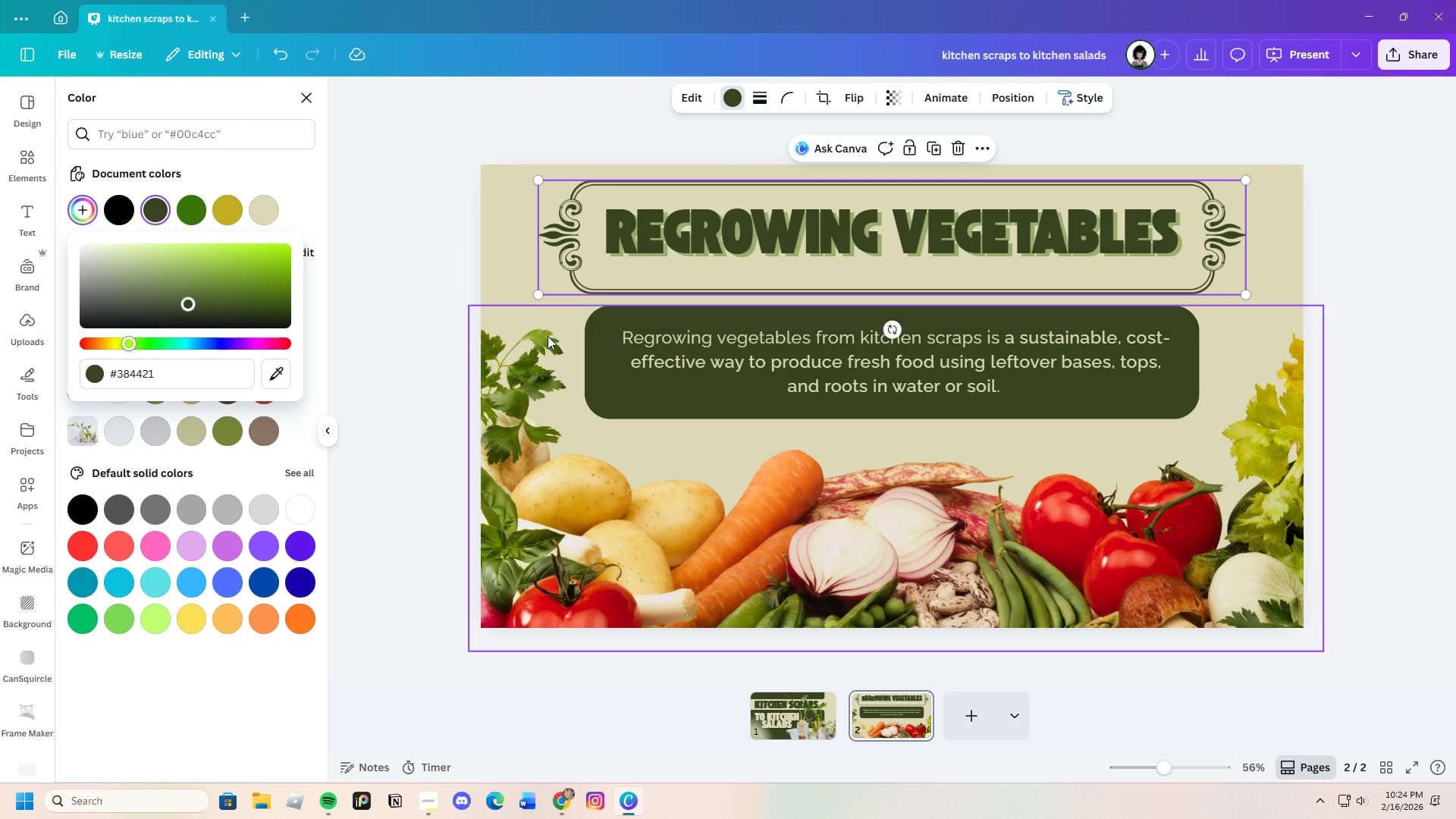 
left_click([490, 258])
 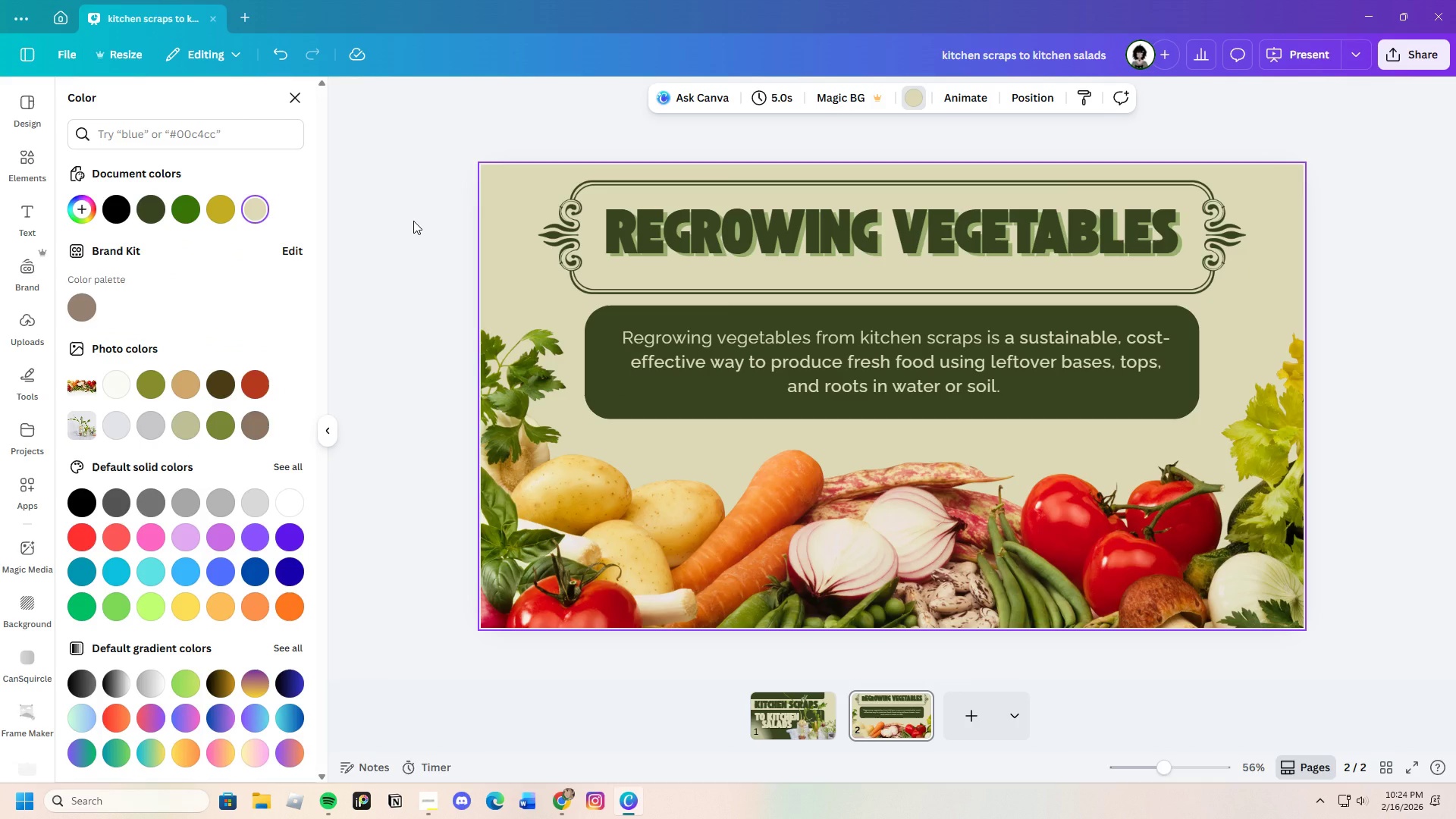 
left_click([587, 251])
 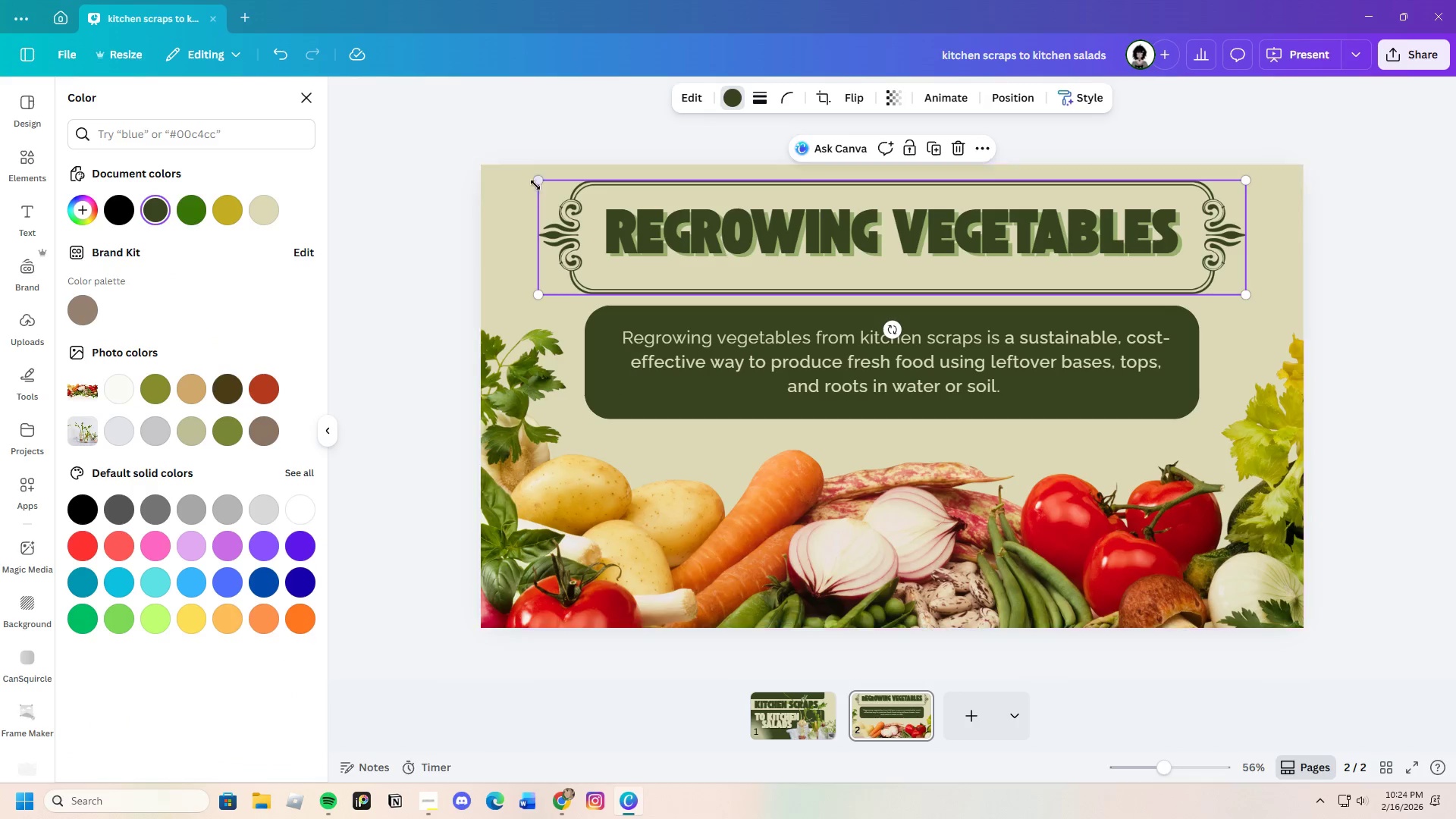 
left_click_drag(start_coordinate=[541, 182], to_coordinate=[574, 181])
 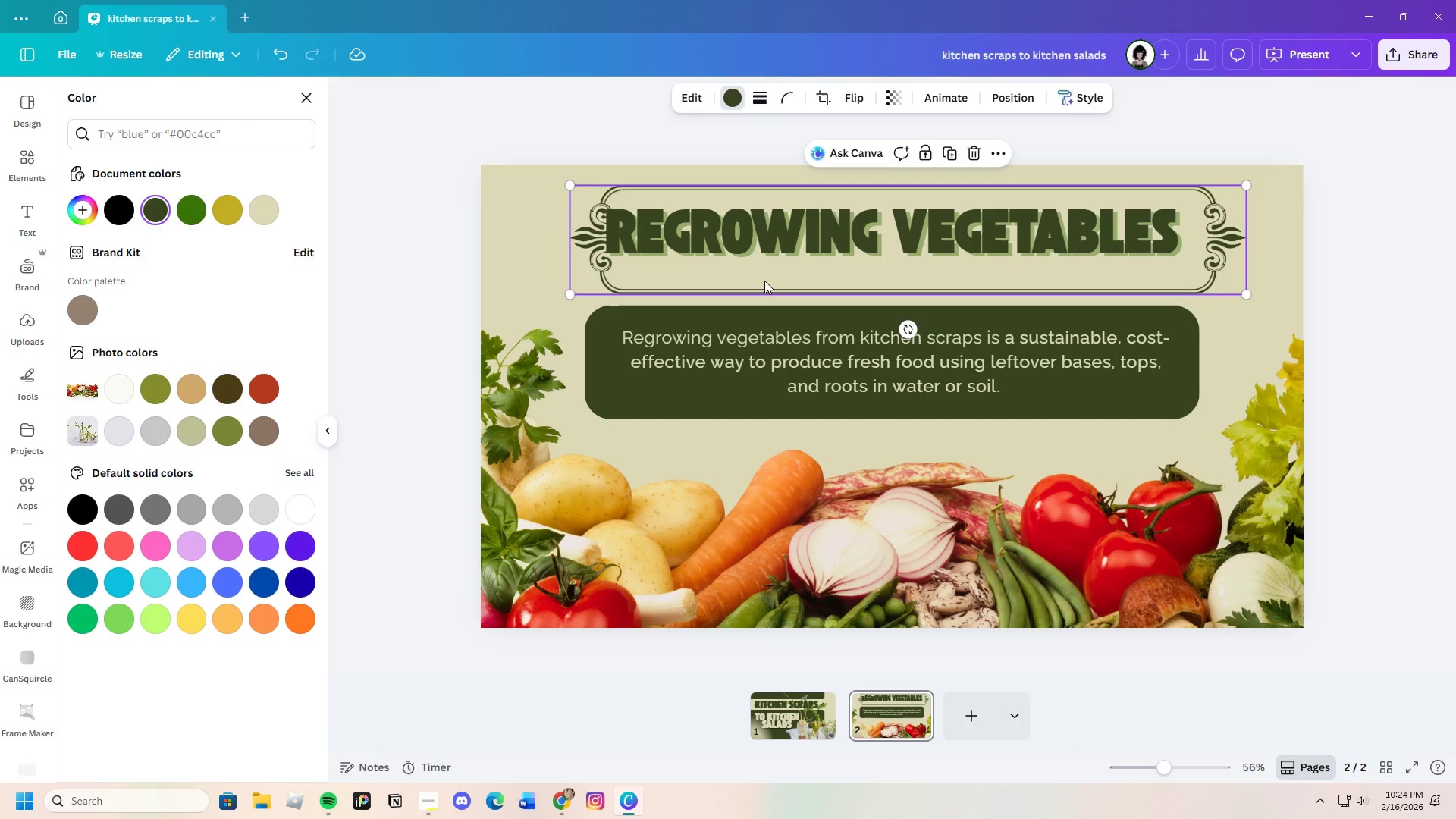 
left_click_drag(start_coordinate=[764, 281], to_coordinate=[755, 274])
 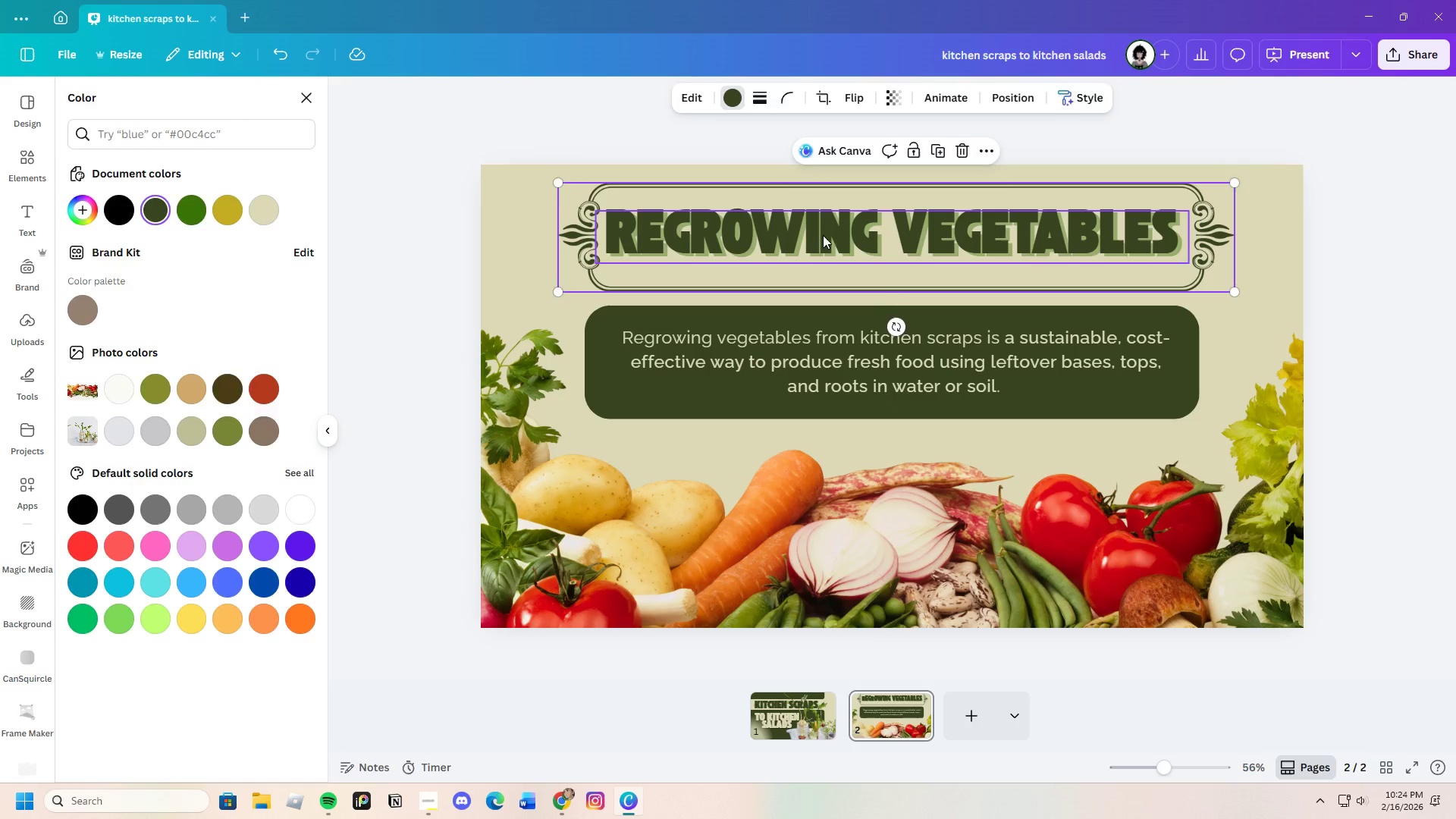 
left_click_drag(start_coordinate=[823, 235], to_coordinate=[827, 240])
 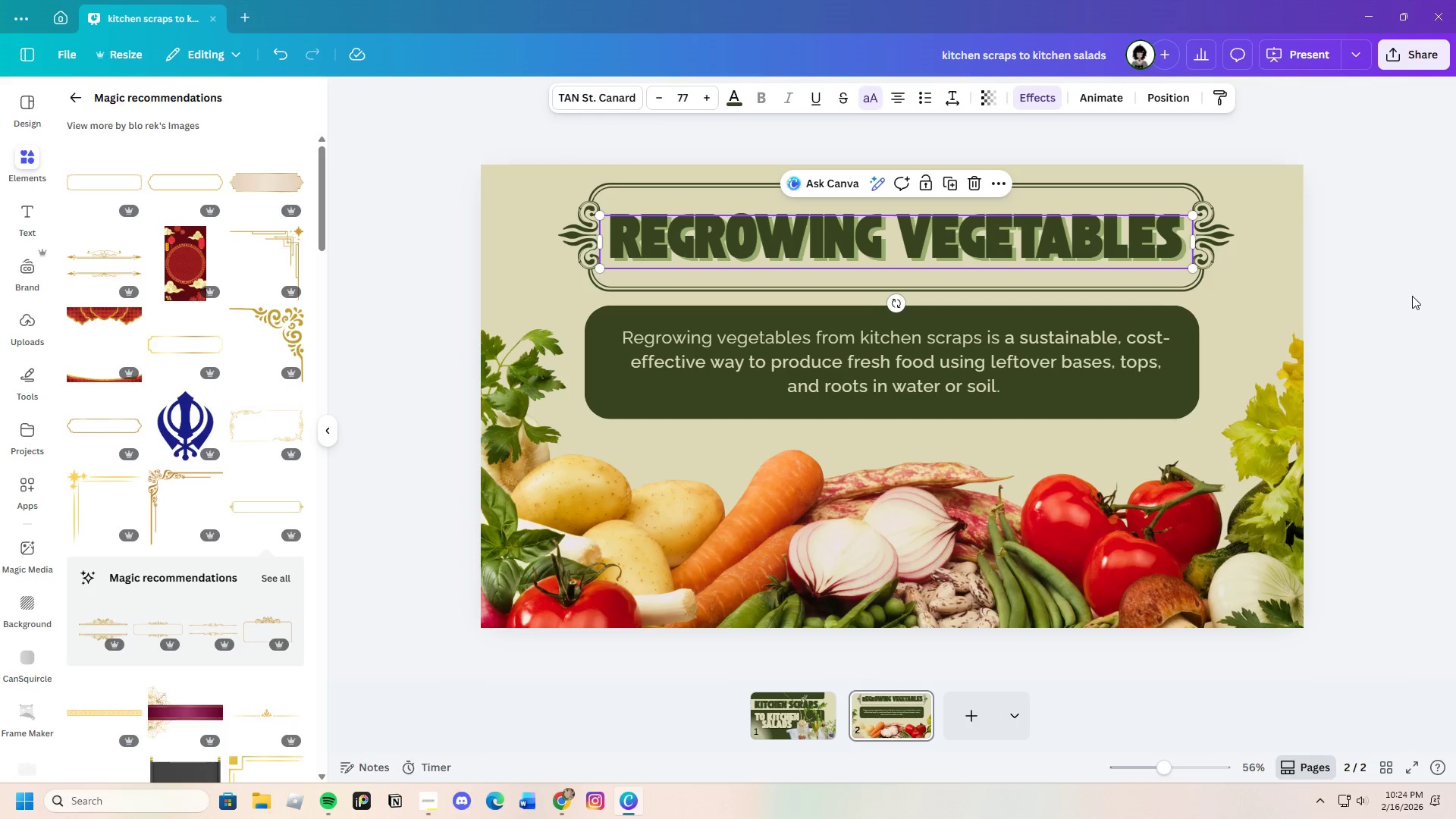 
left_click([1412, 296])
 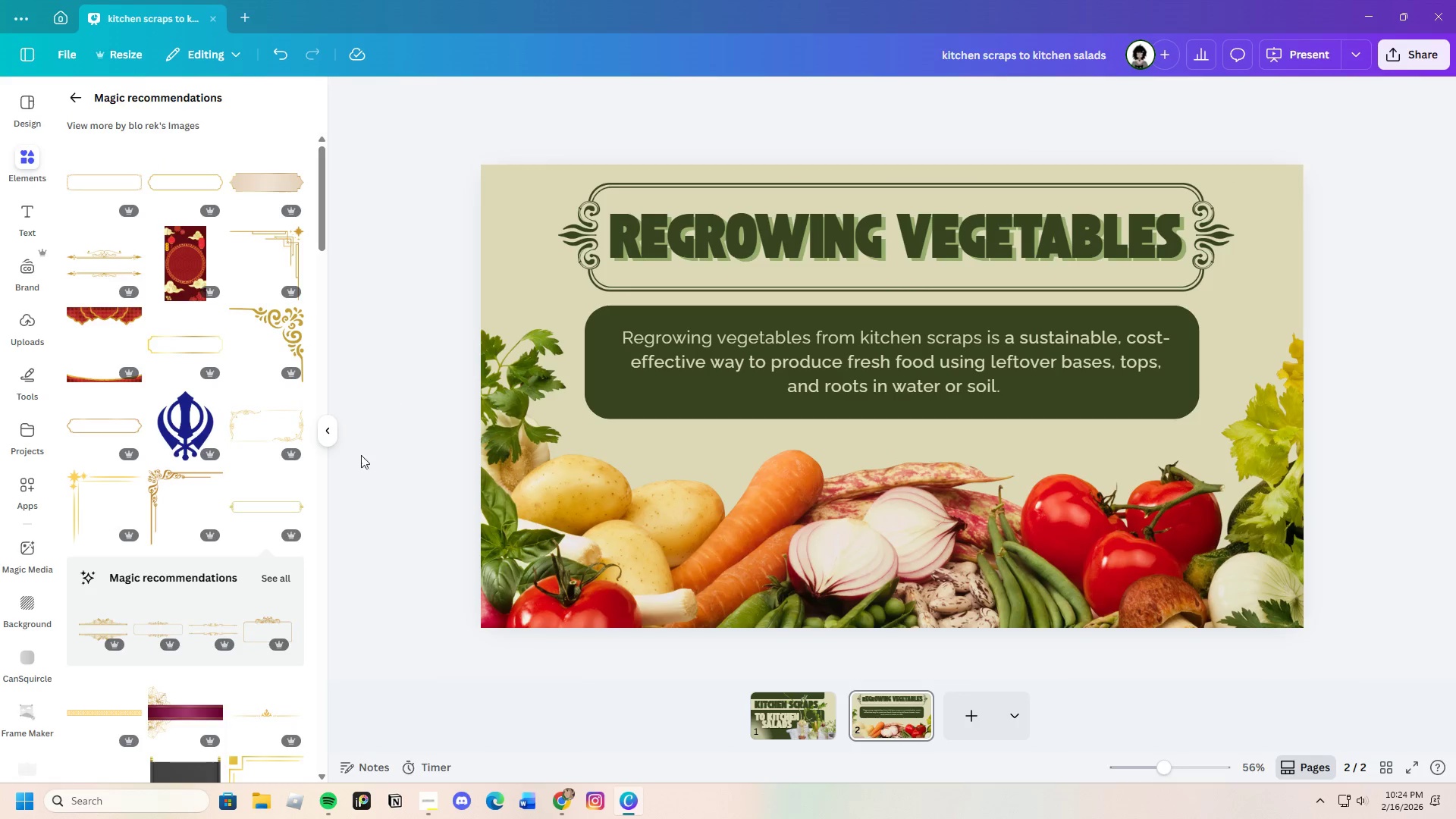 
scroll: coordinate [200, 578], scroll_direction: down, amount: 4.0
 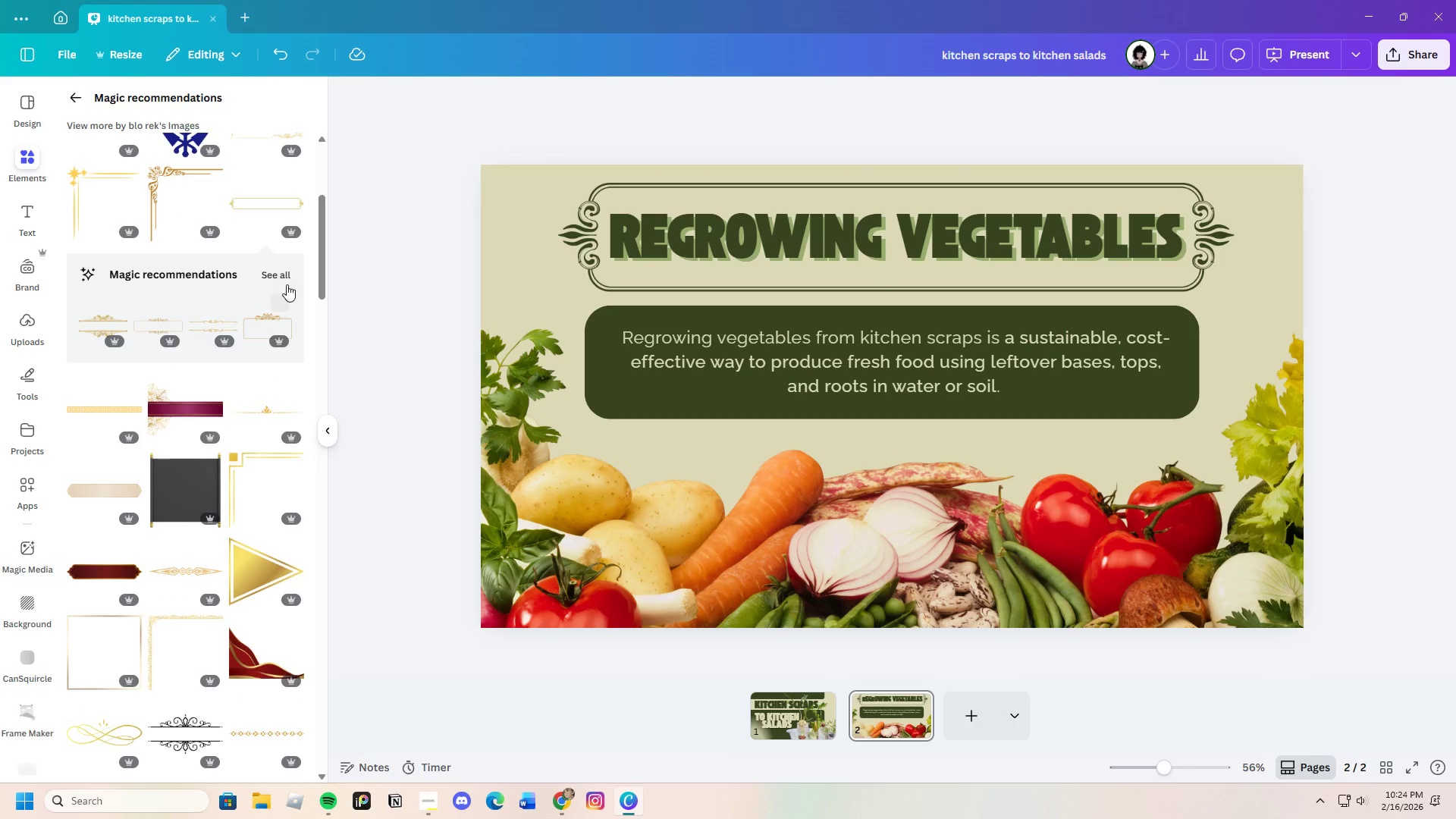 
left_click([287, 275])
 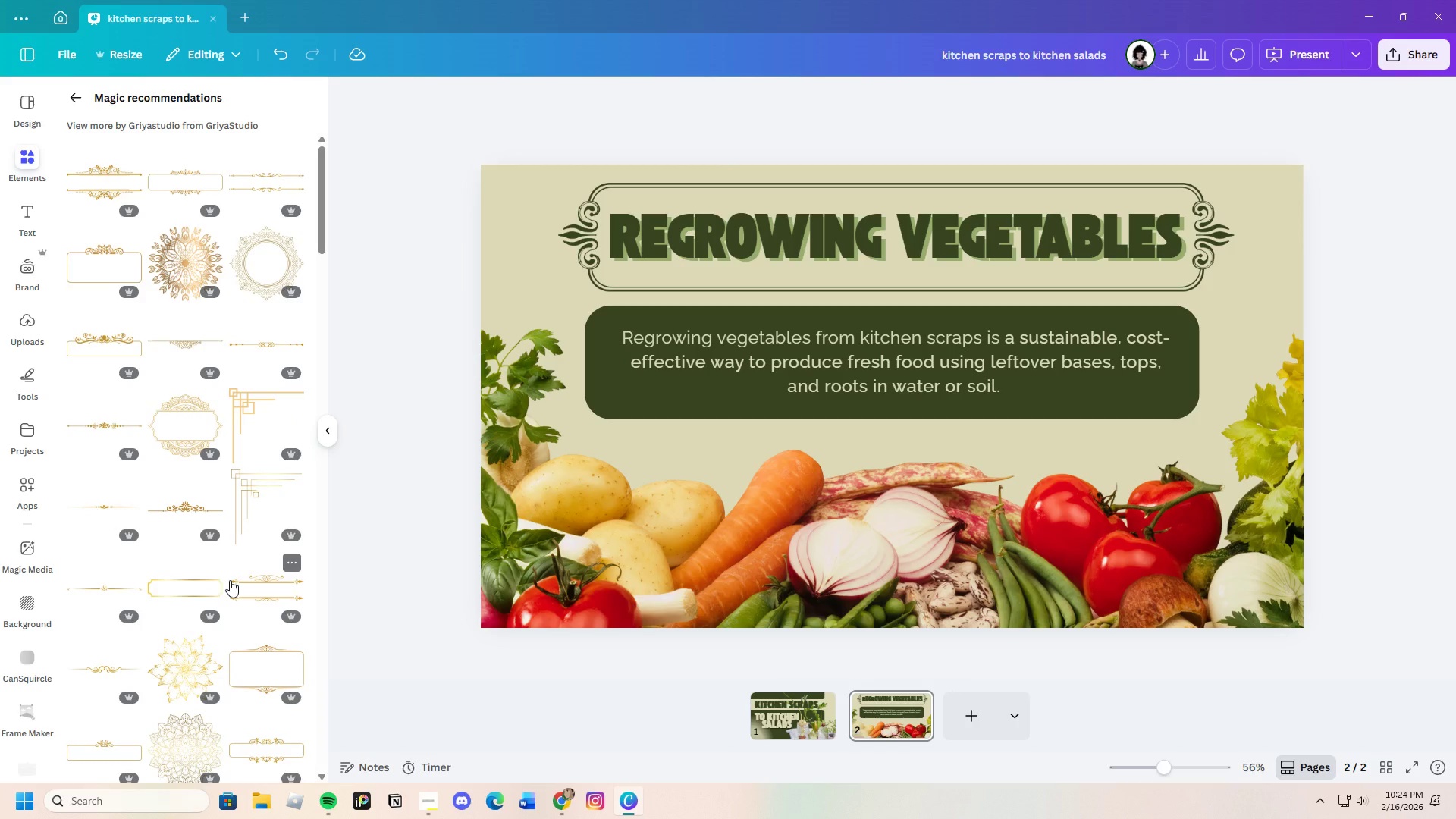 
scroll: coordinate [256, 540], scroll_direction: down, amount: 14.0
 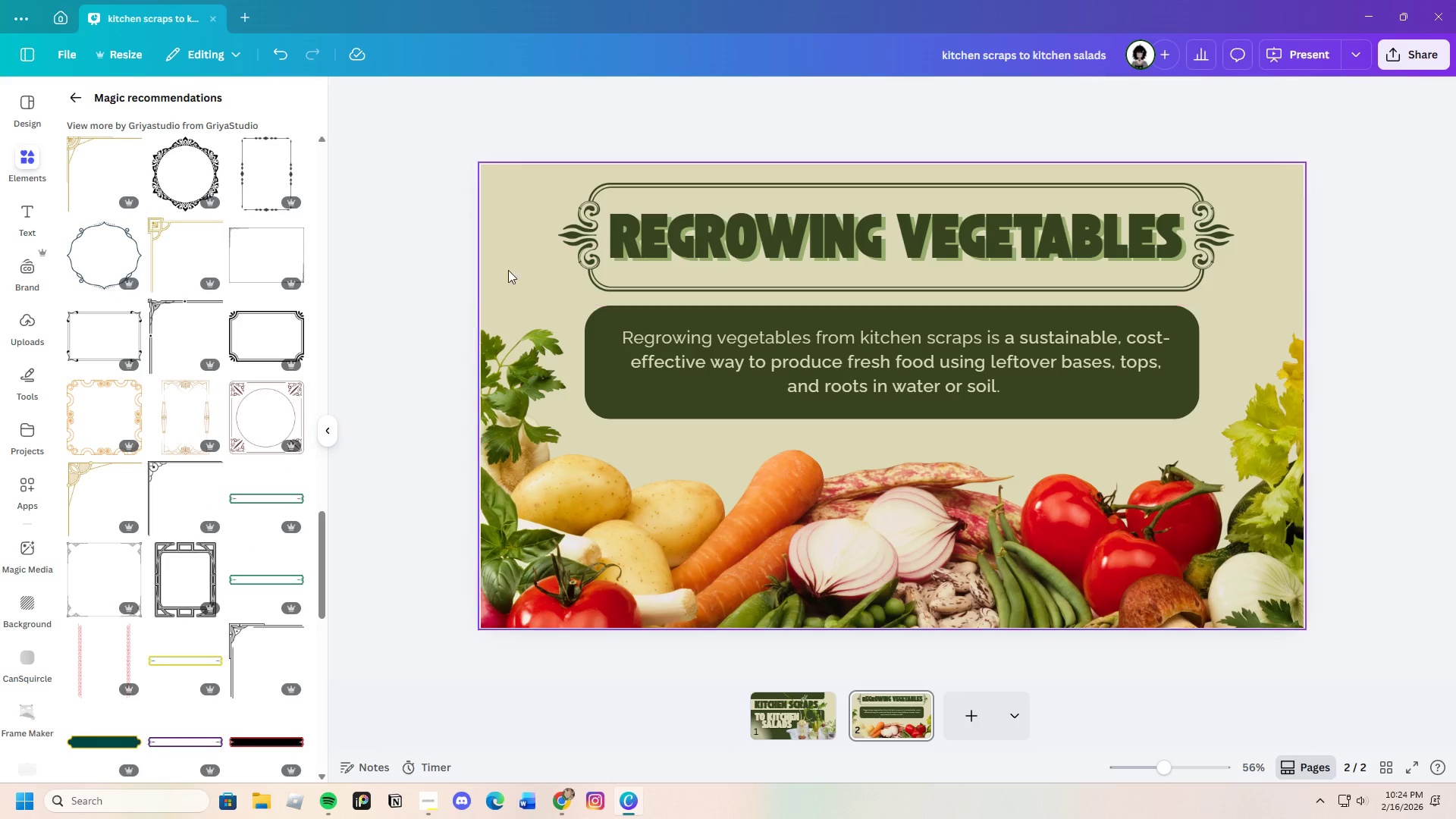 
left_click([582, 240])
 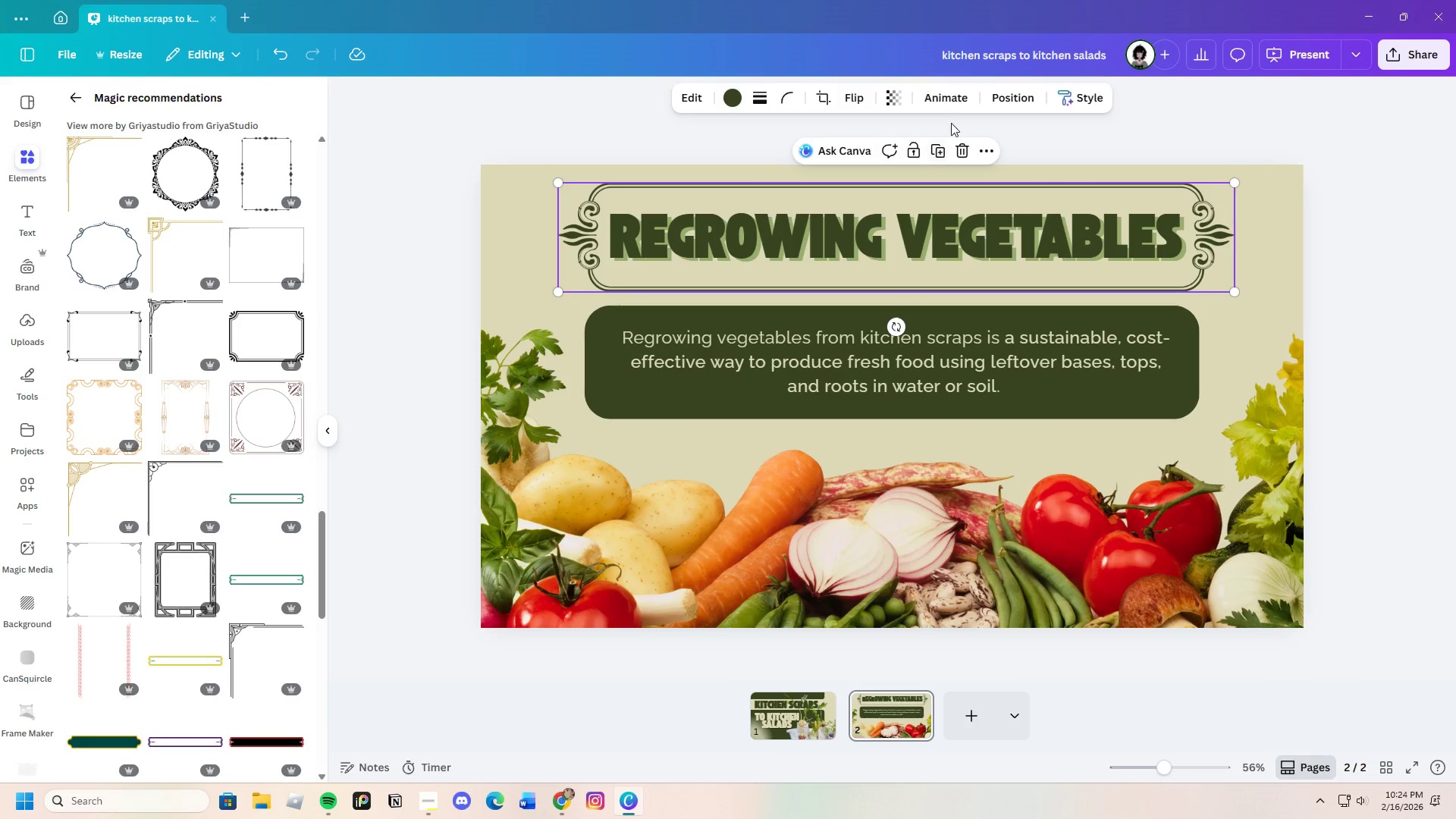 
left_click([963, 145])
 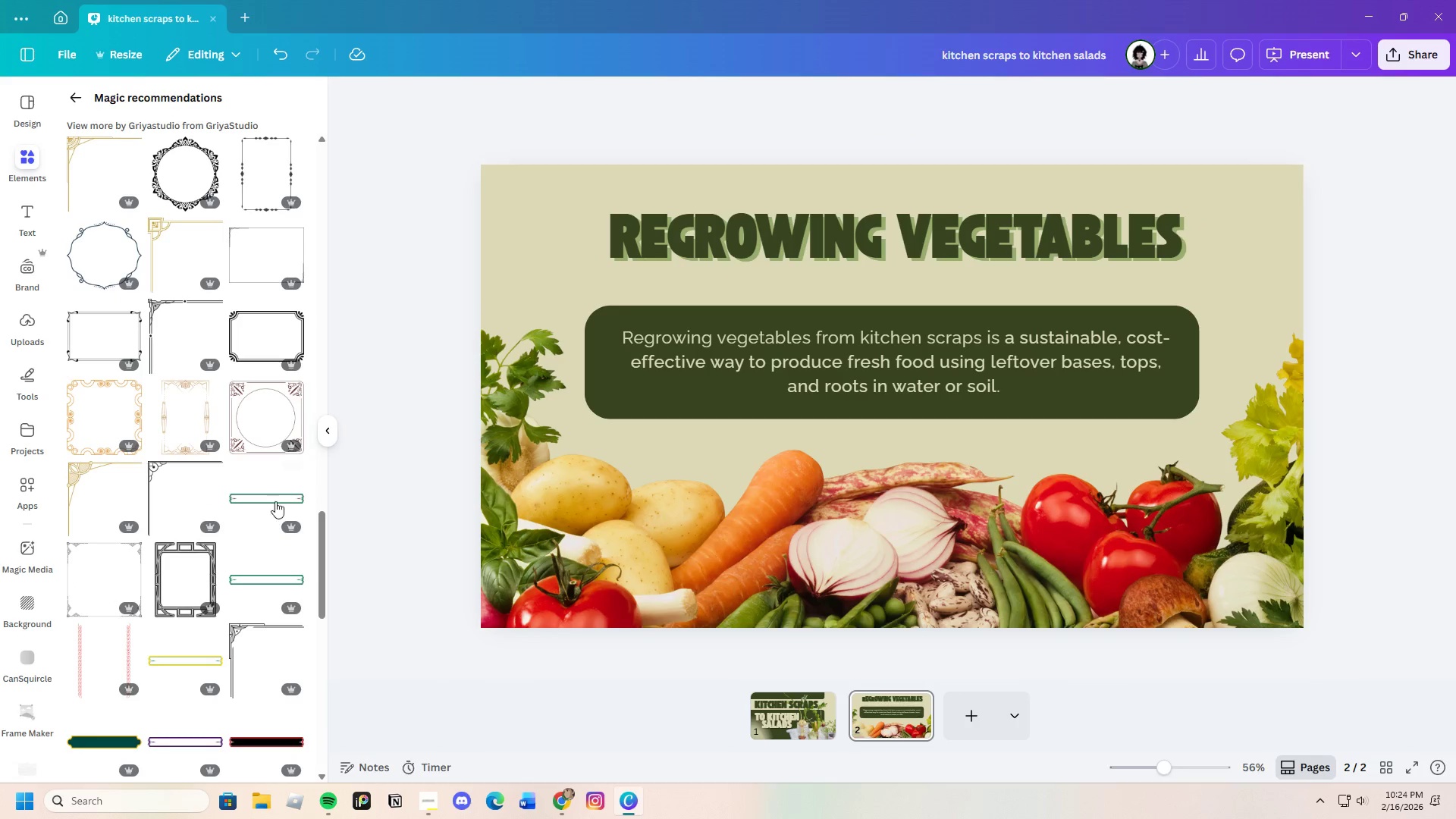 
left_click([260, 507])
 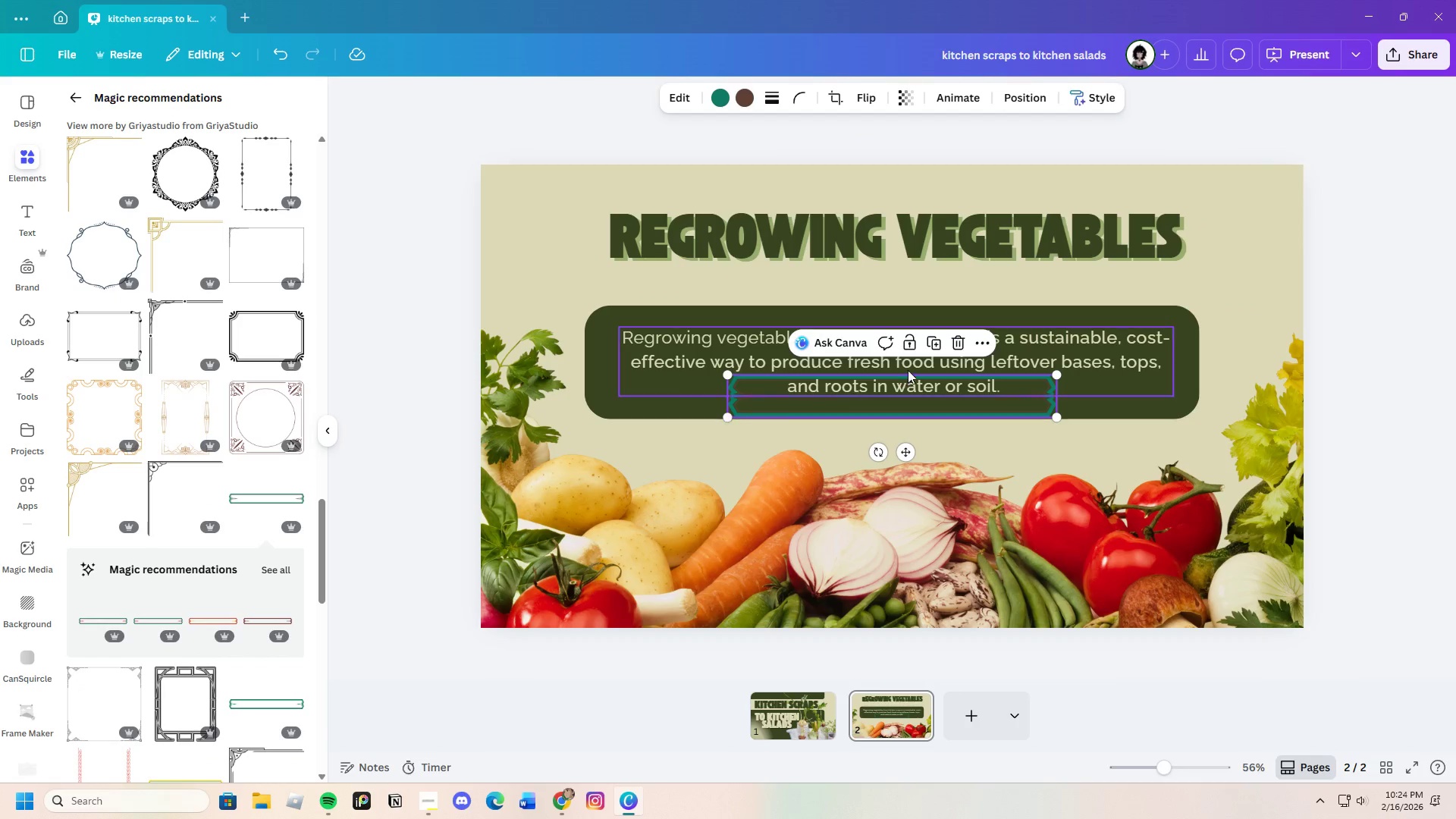 
left_click([956, 338])
 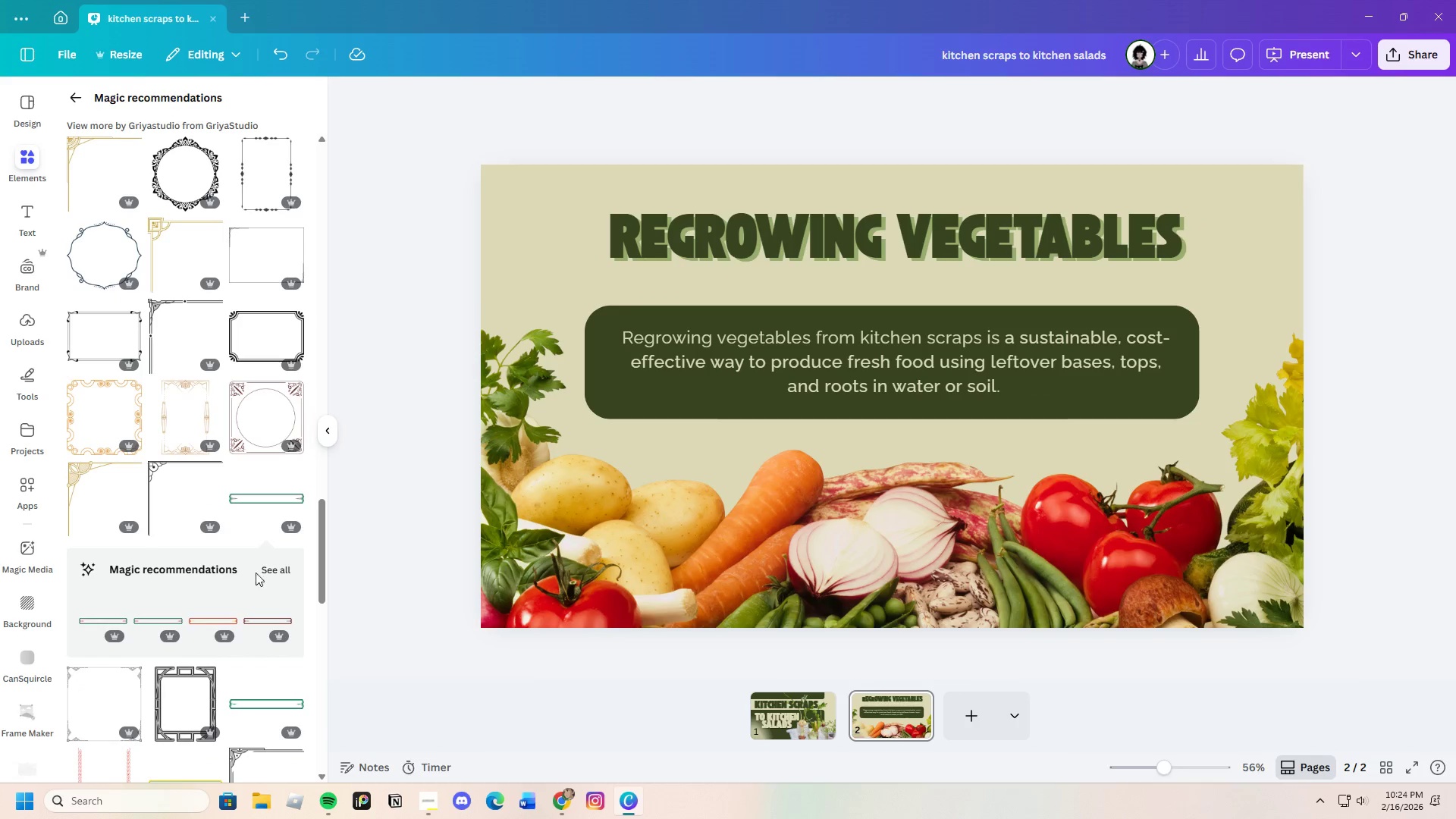 
left_click([268, 563])
 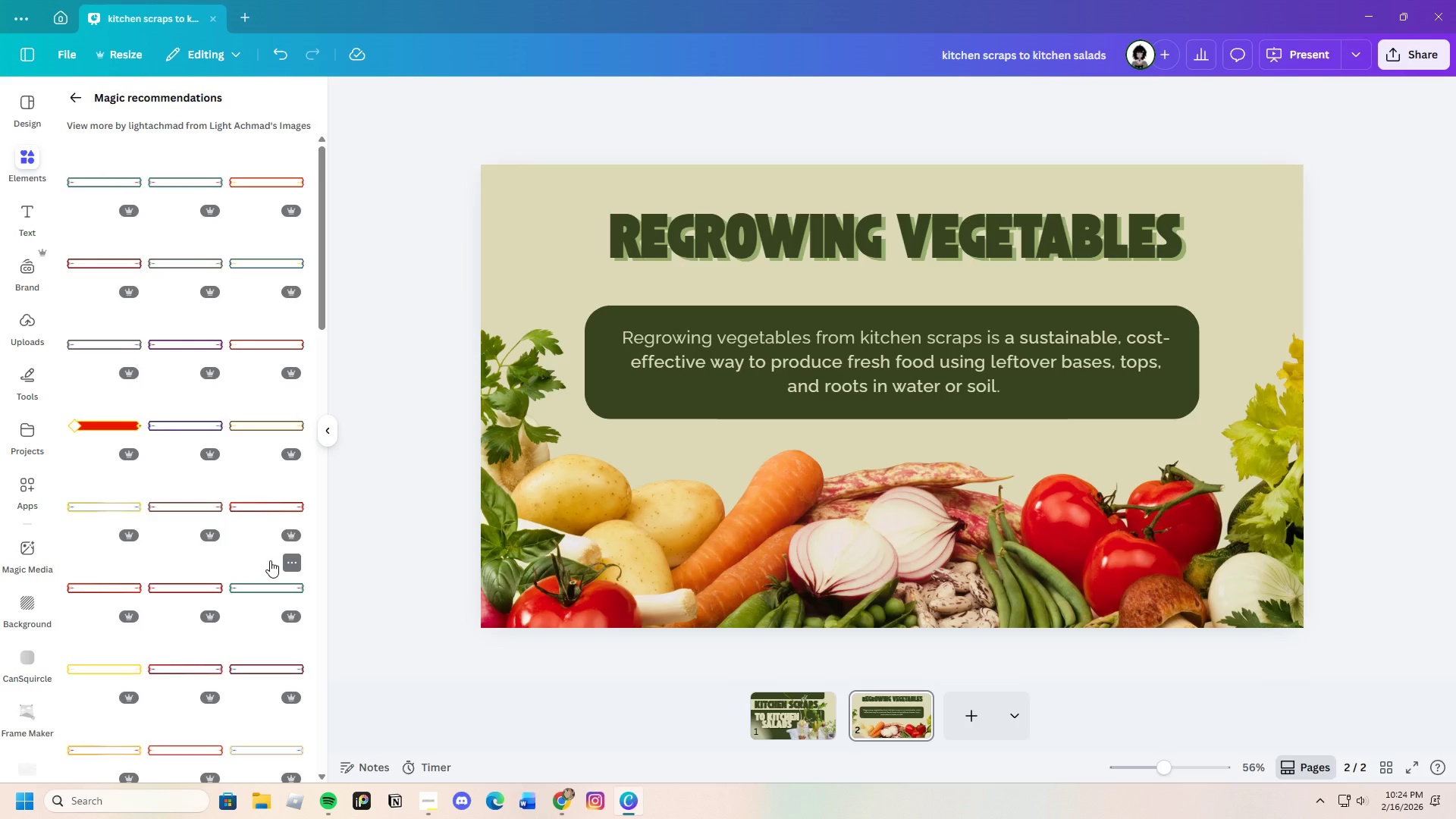 
scroll: coordinate [215, 631], scroll_direction: down, amount: 7.0
 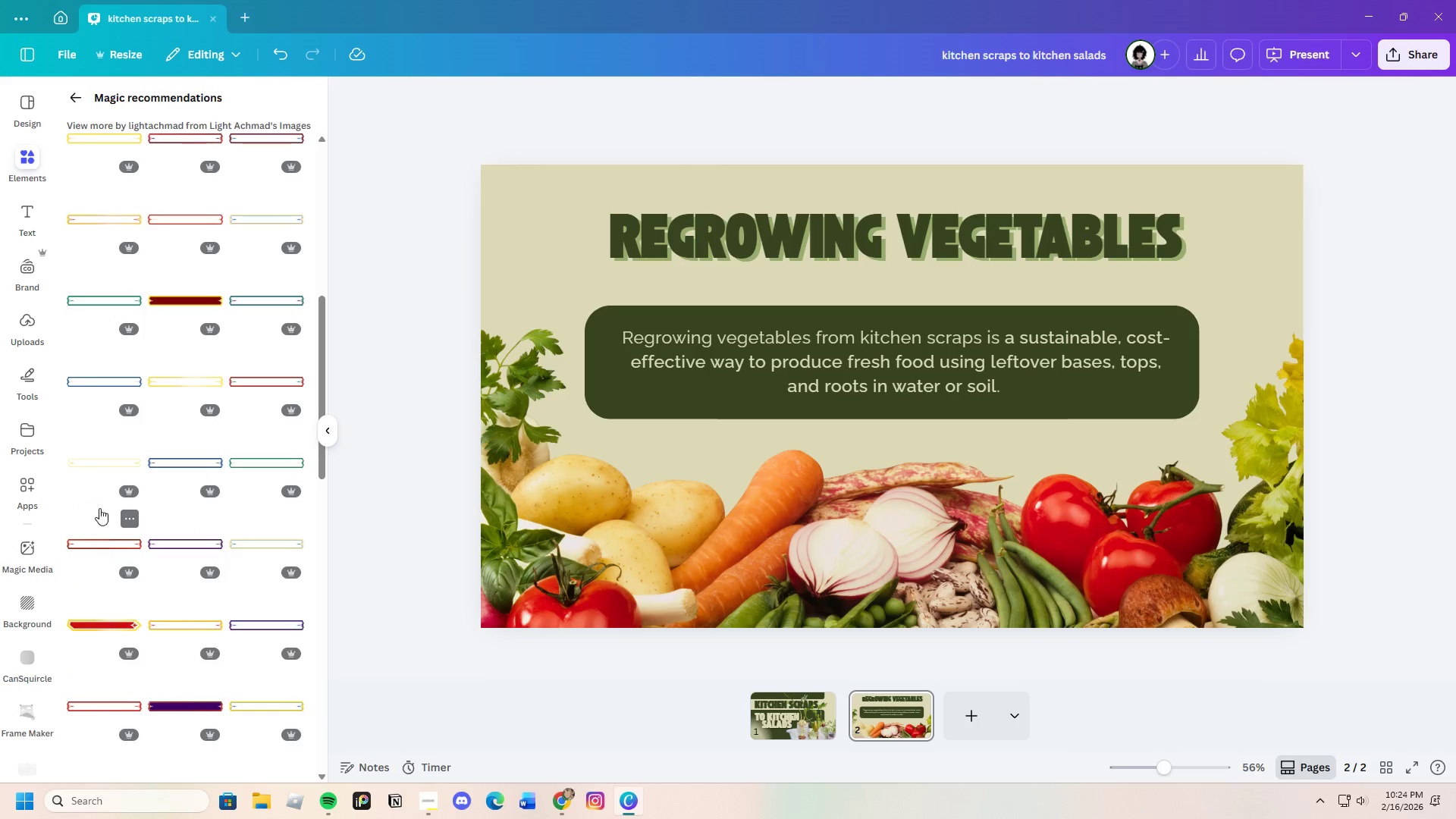 
left_click([102, 387])
 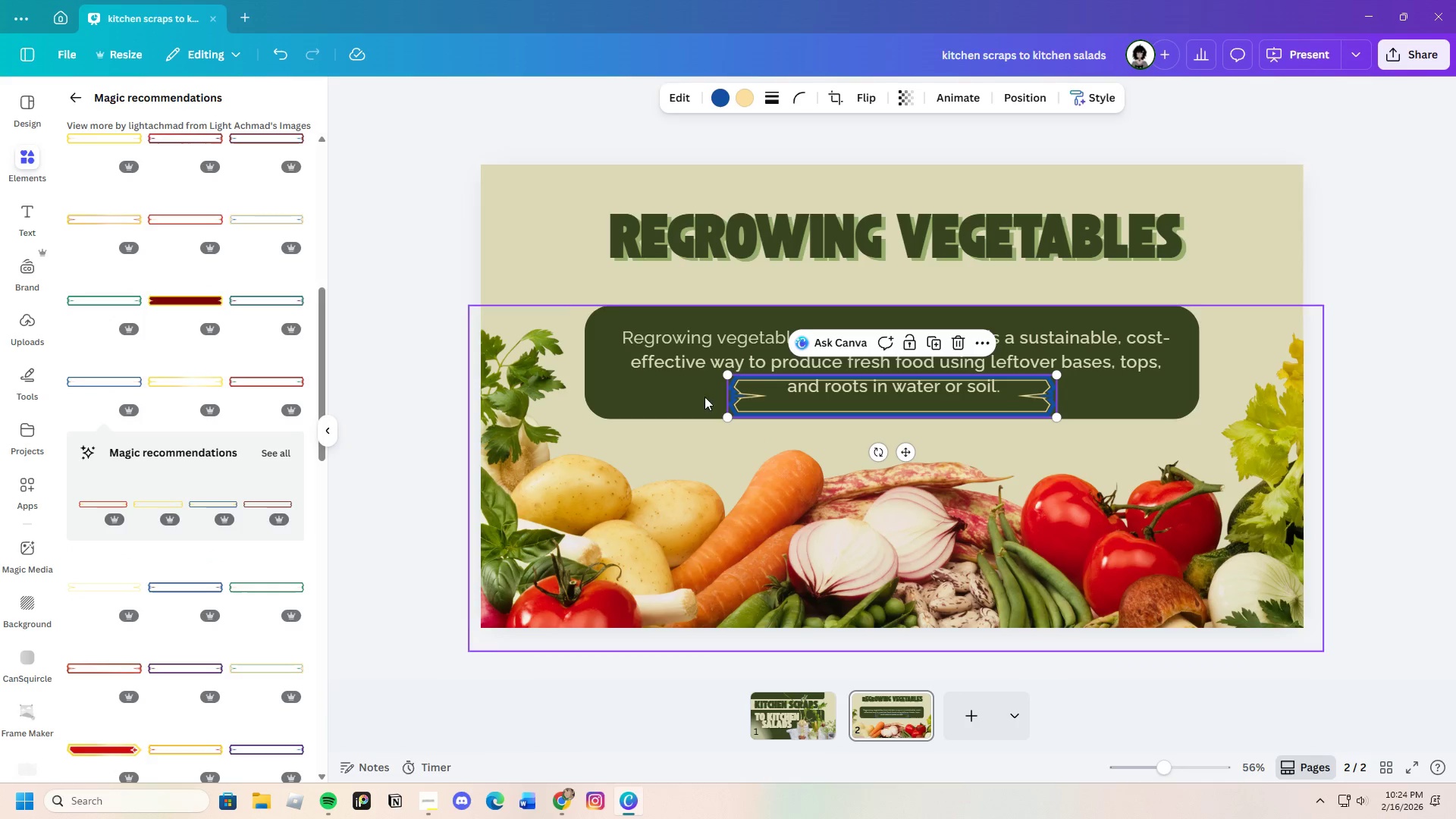 
left_click([723, 100])
 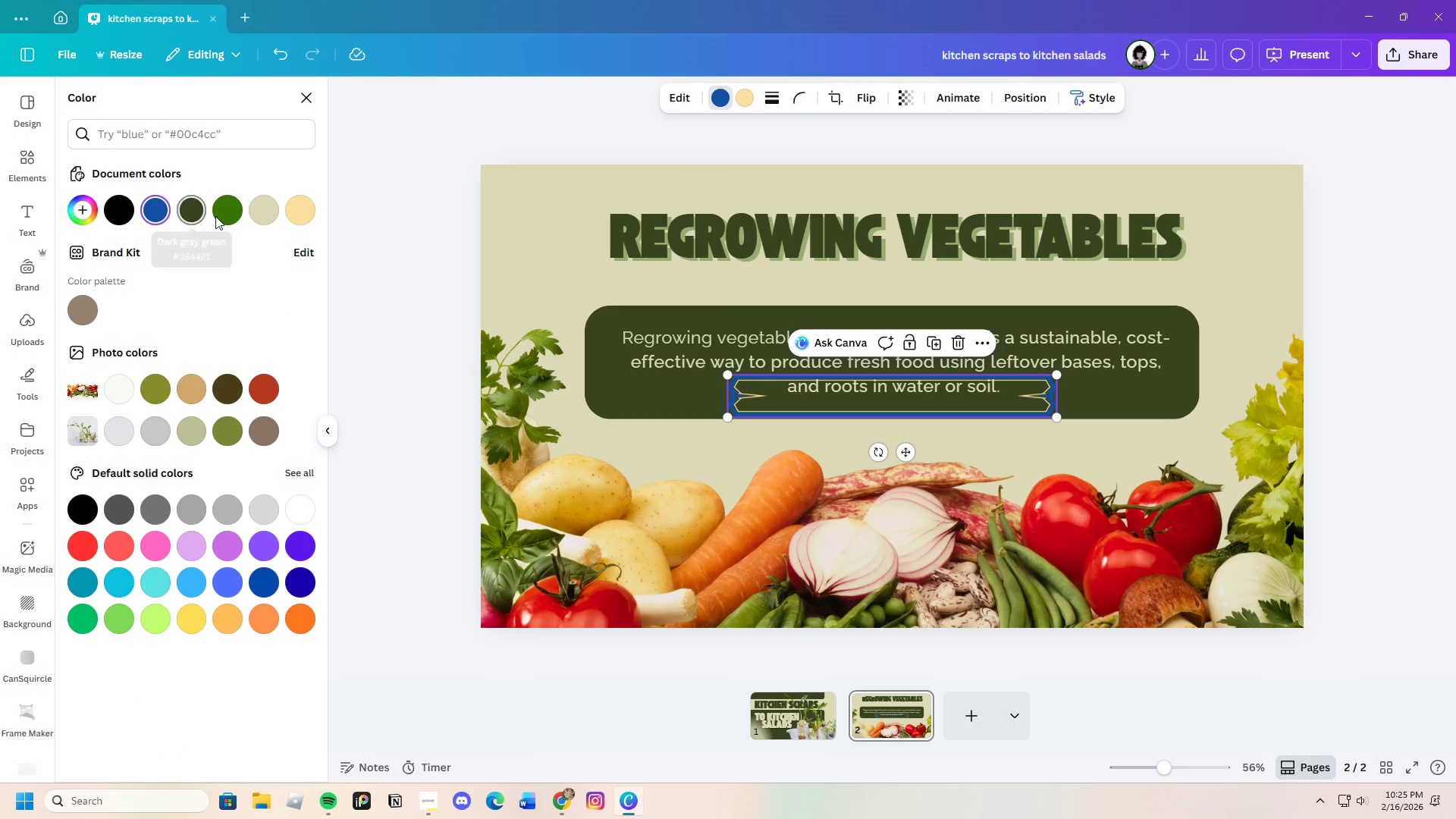 
left_click([201, 214])
 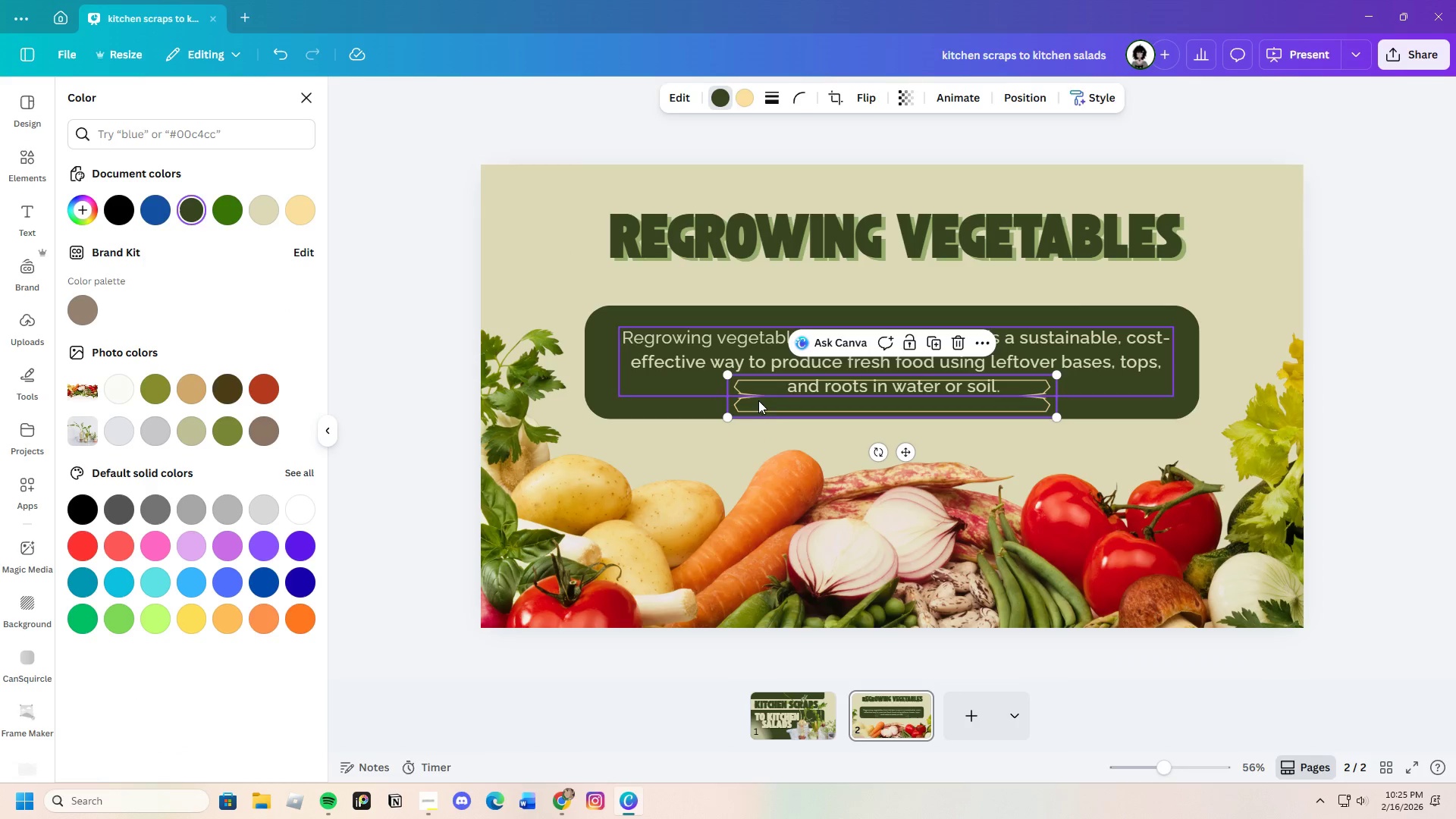 
left_click_drag(start_coordinate=[780, 408], to_coordinate=[587, 254])
 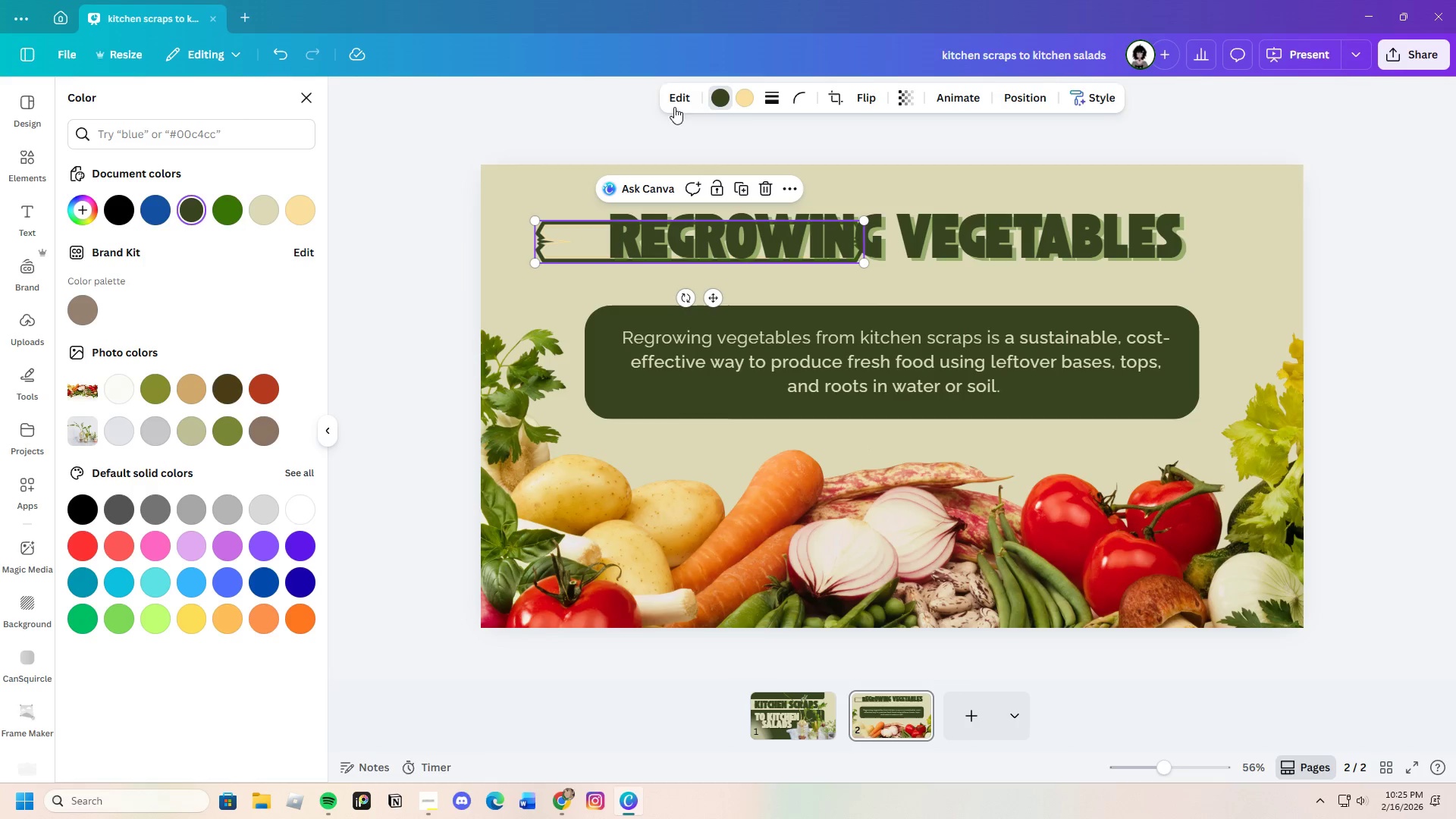 
left_click([752, 96])
 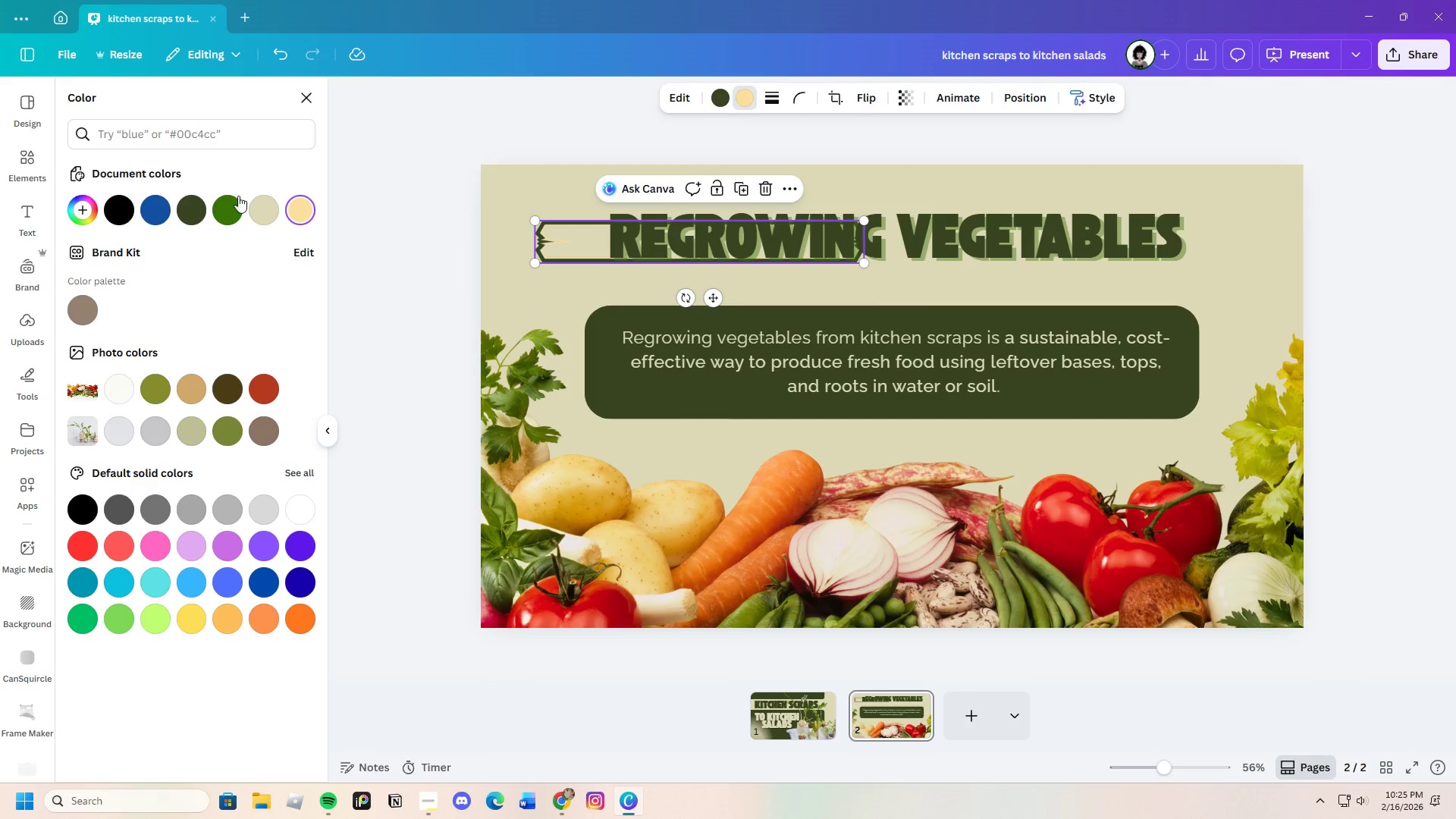 
left_click([235, 205])
 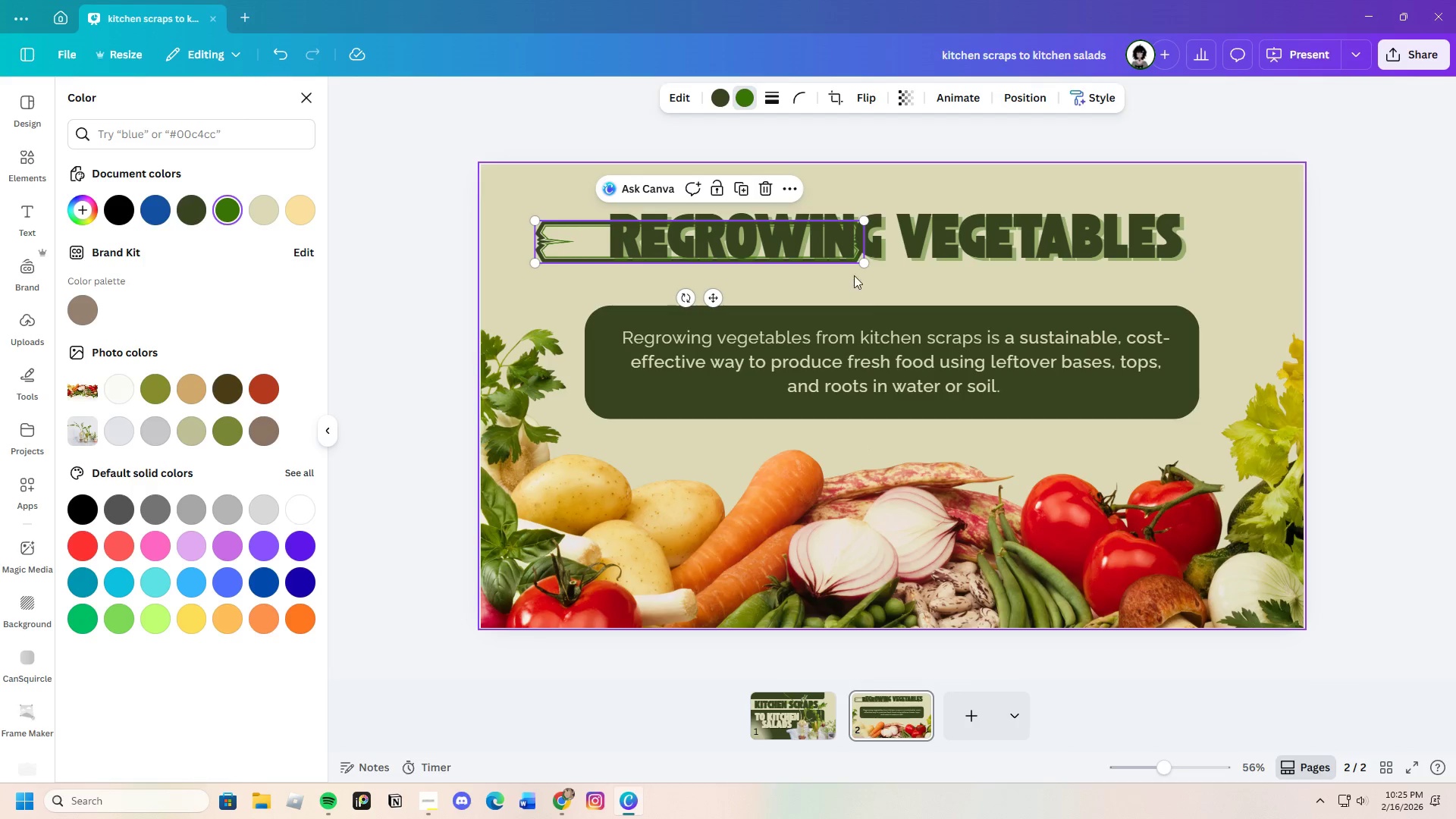 
left_click_drag(start_coordinate=[864, 260], to_coordinate=[1243, 247])
 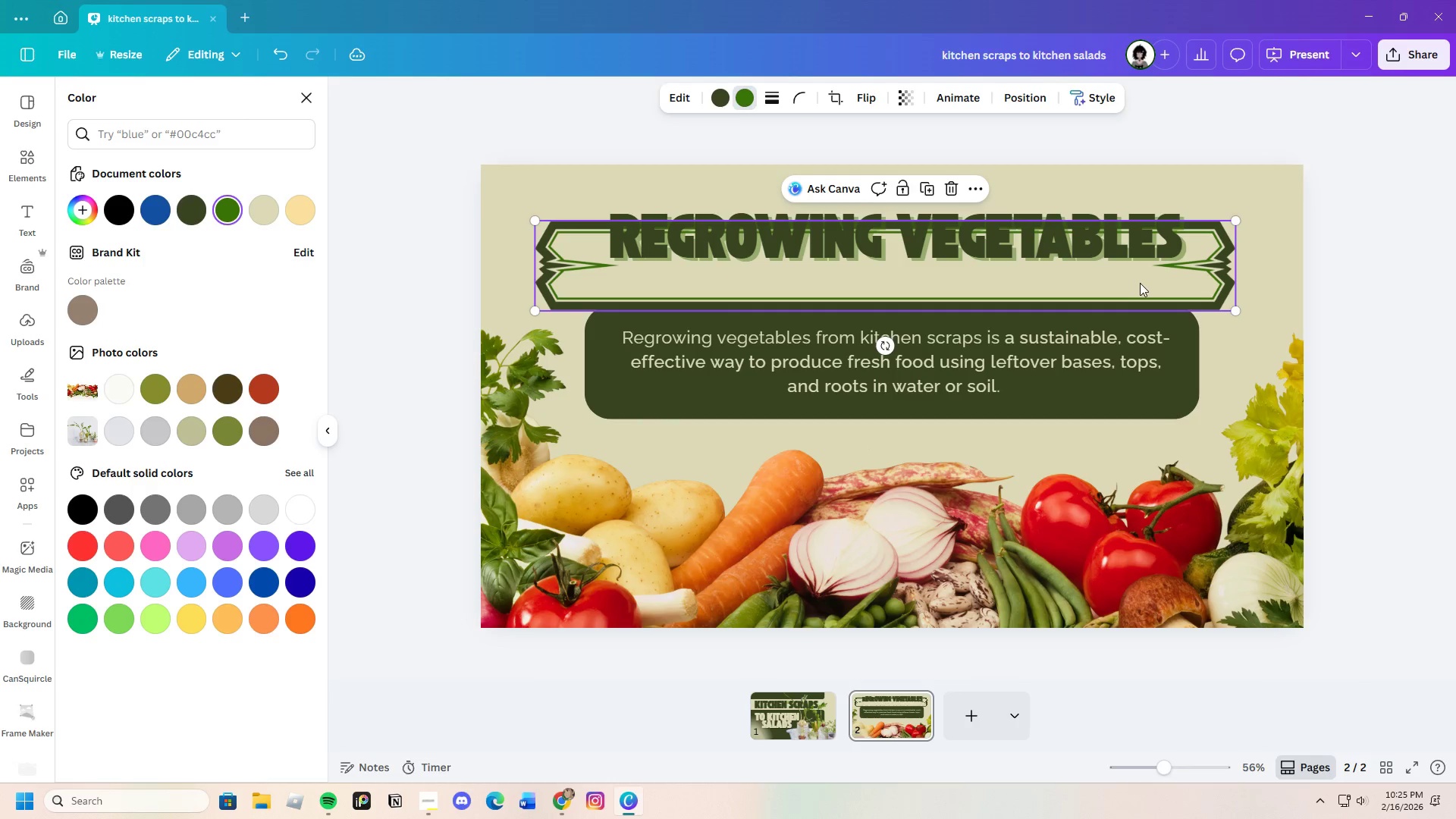 
left_click_drag(start_coordinate=[1140, 283], to_coordinate=[1156, 250])
 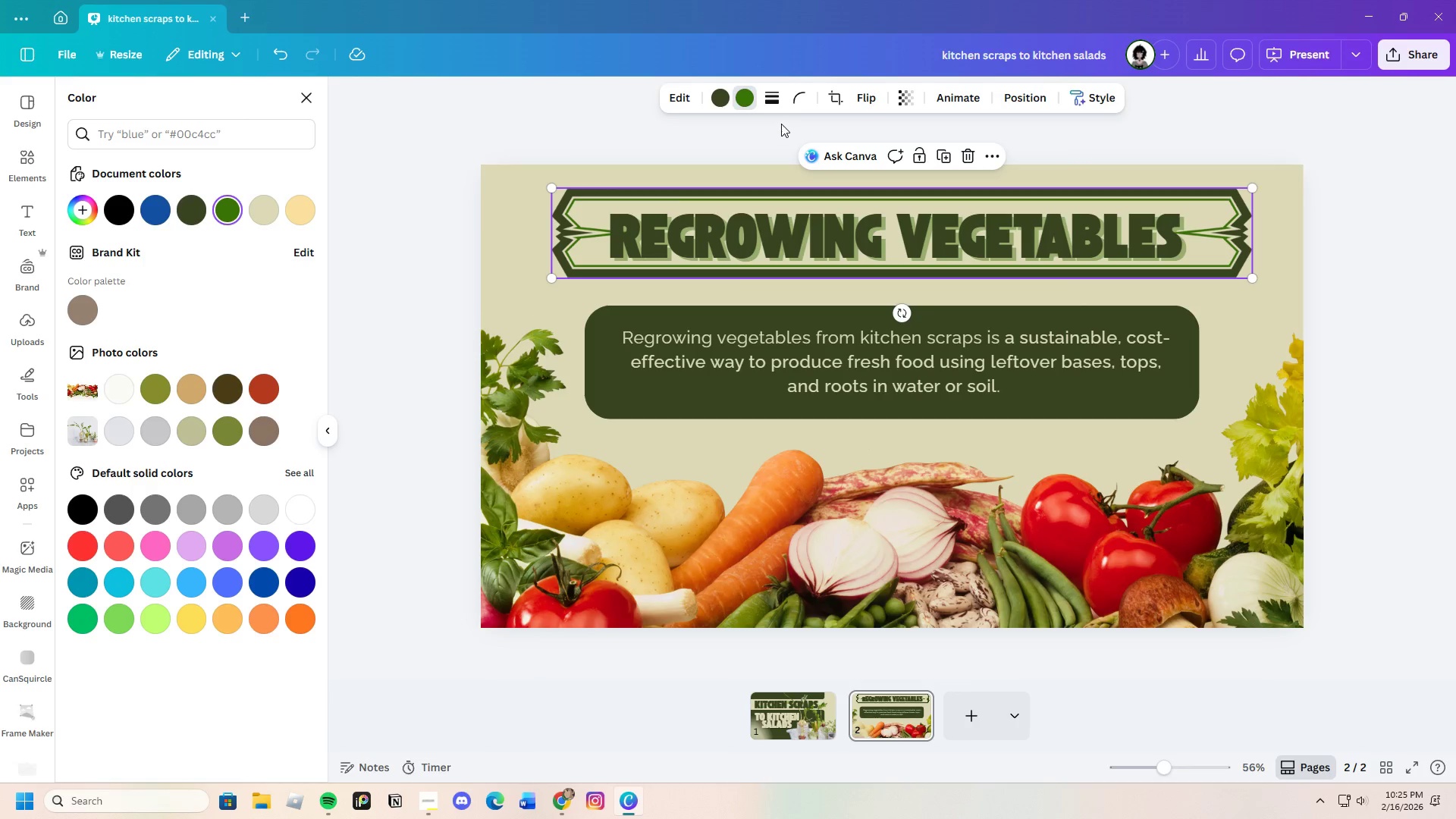 
left_click([768, 103])
 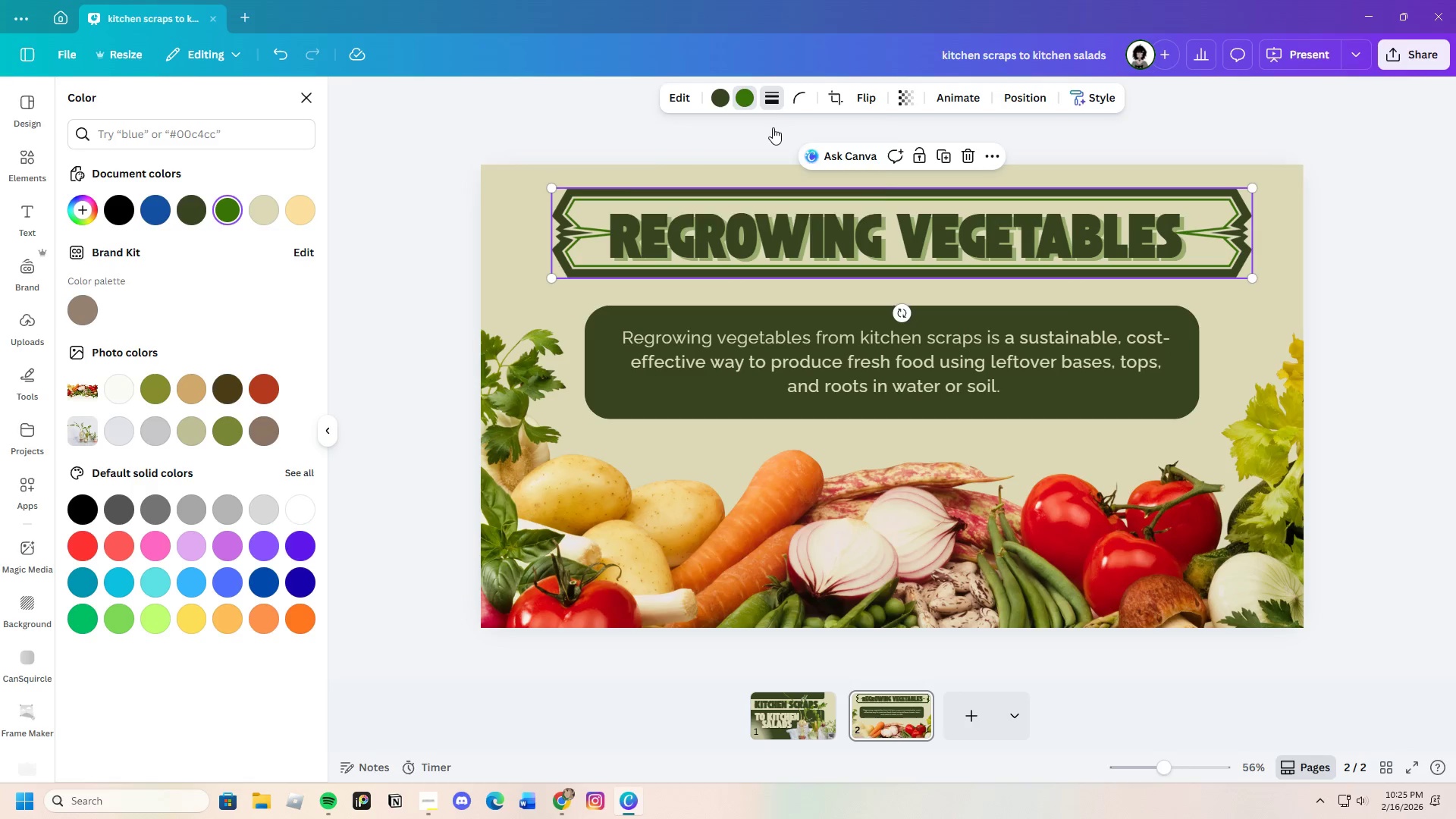 
left_click([774, 101])
 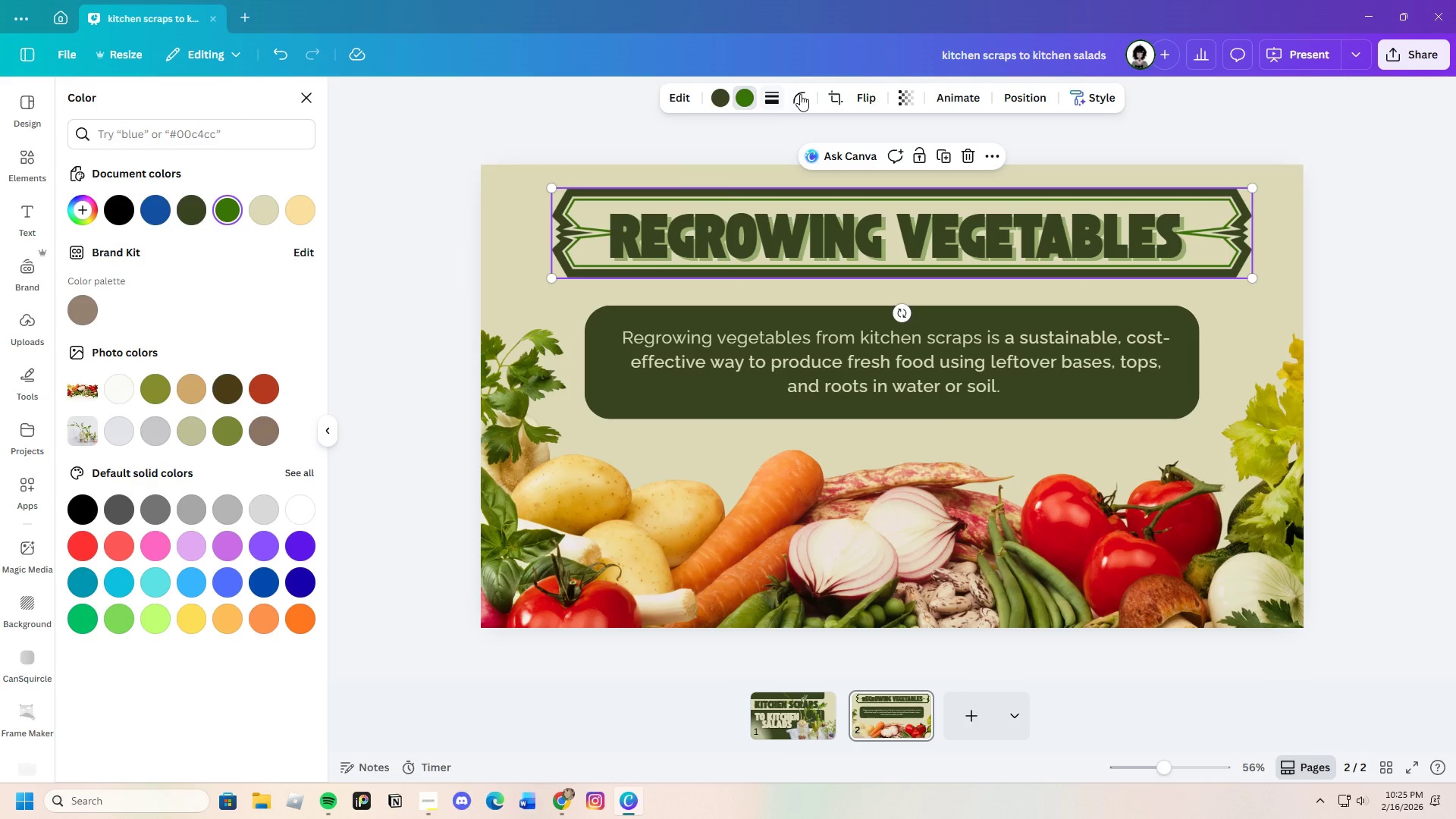 
left_click([803, 93])
 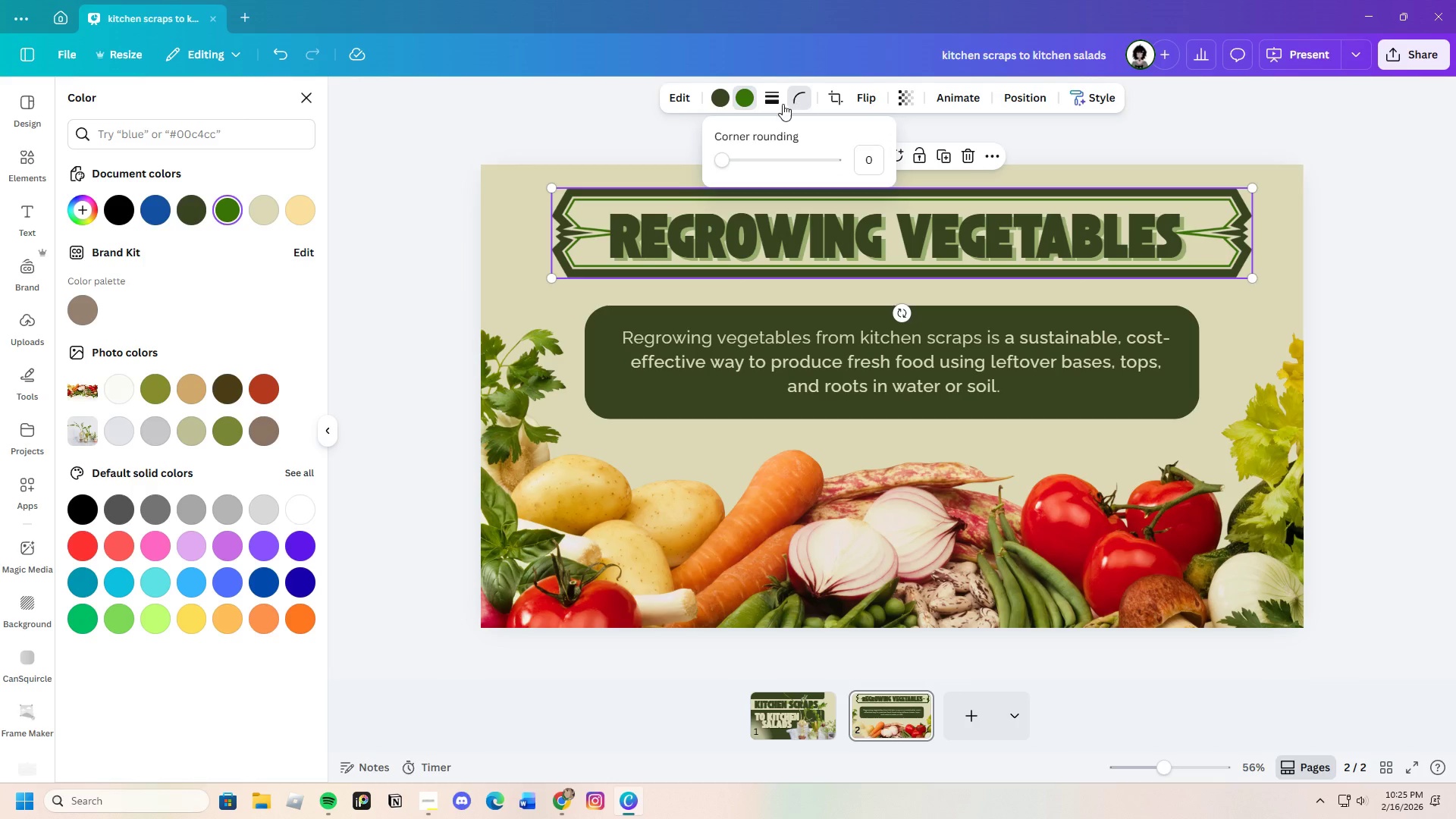 
left_click([660, 133])
 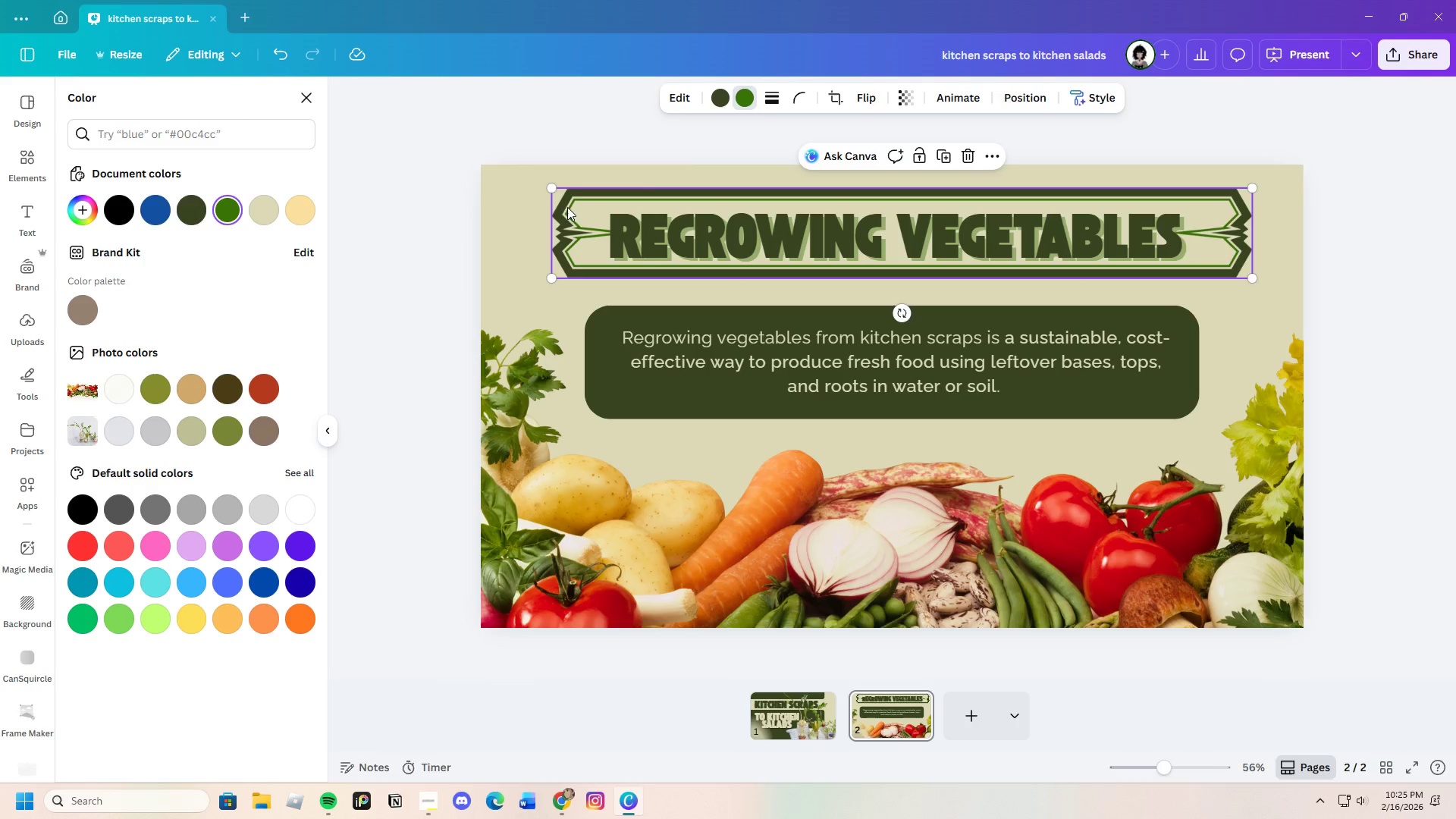 
left_click([562, 205])
 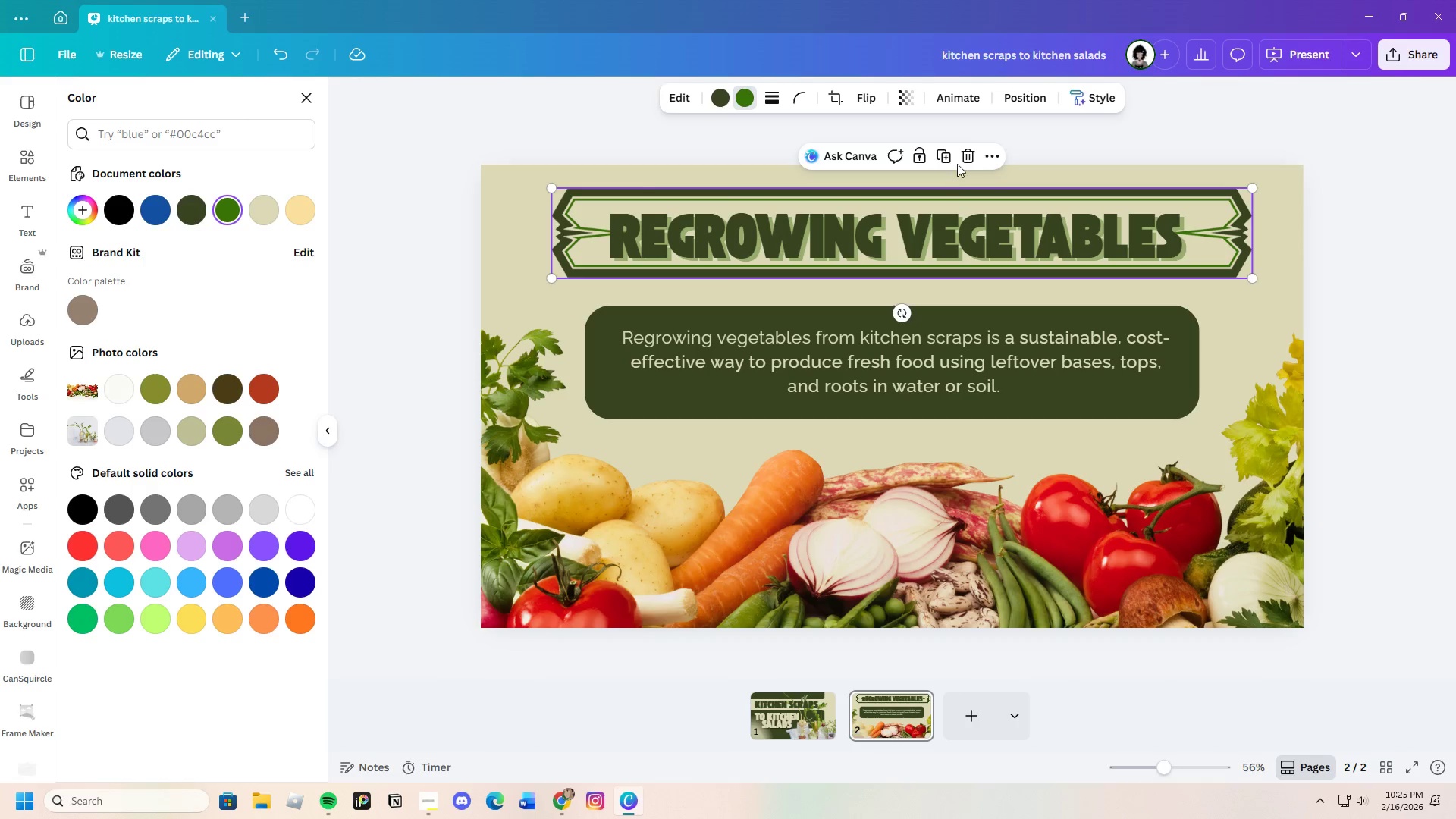 
left_click([965, 158])
 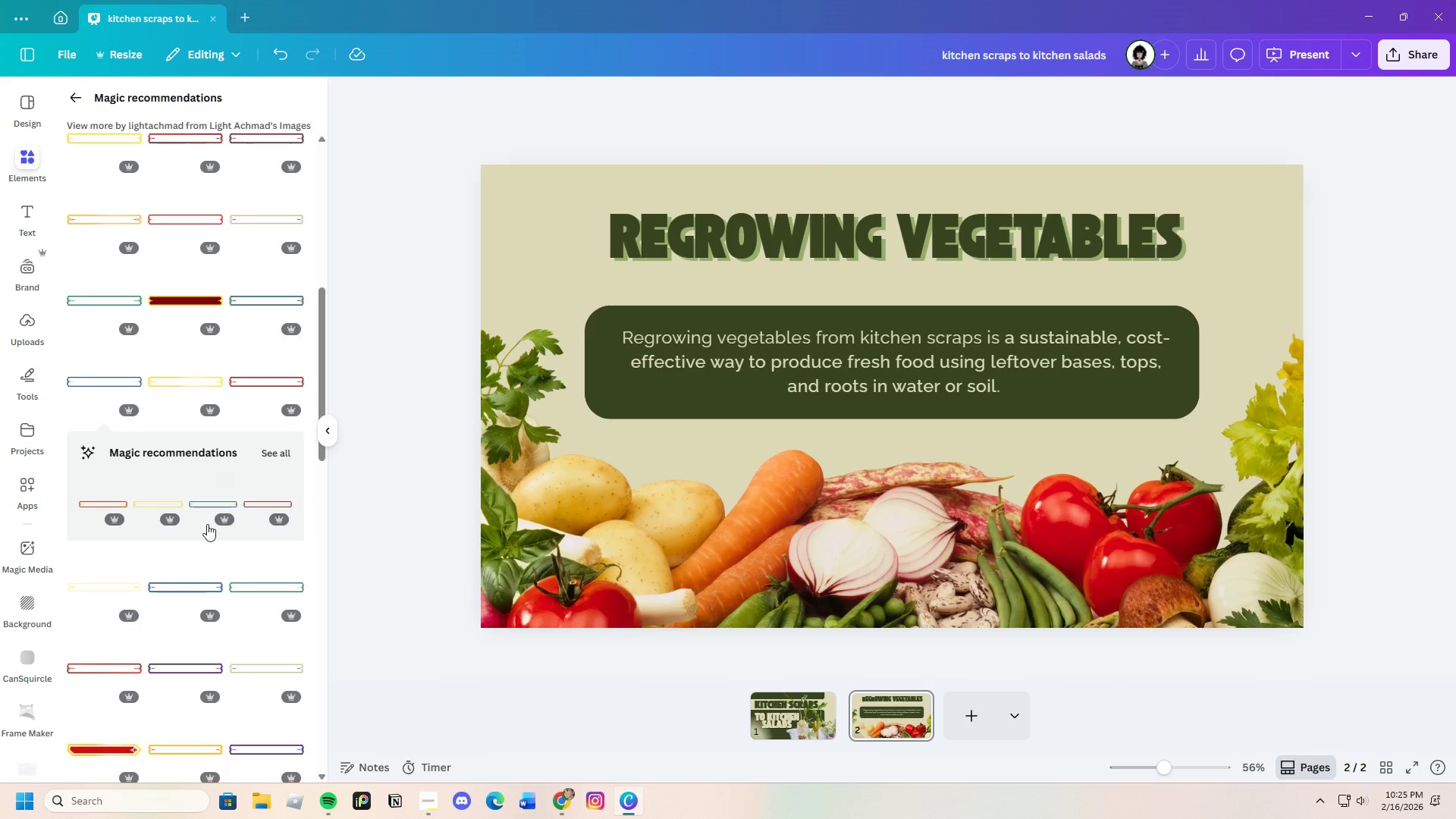 
scroll: coordinate [244, 636], scroll_direction: down, amount: 7.0
 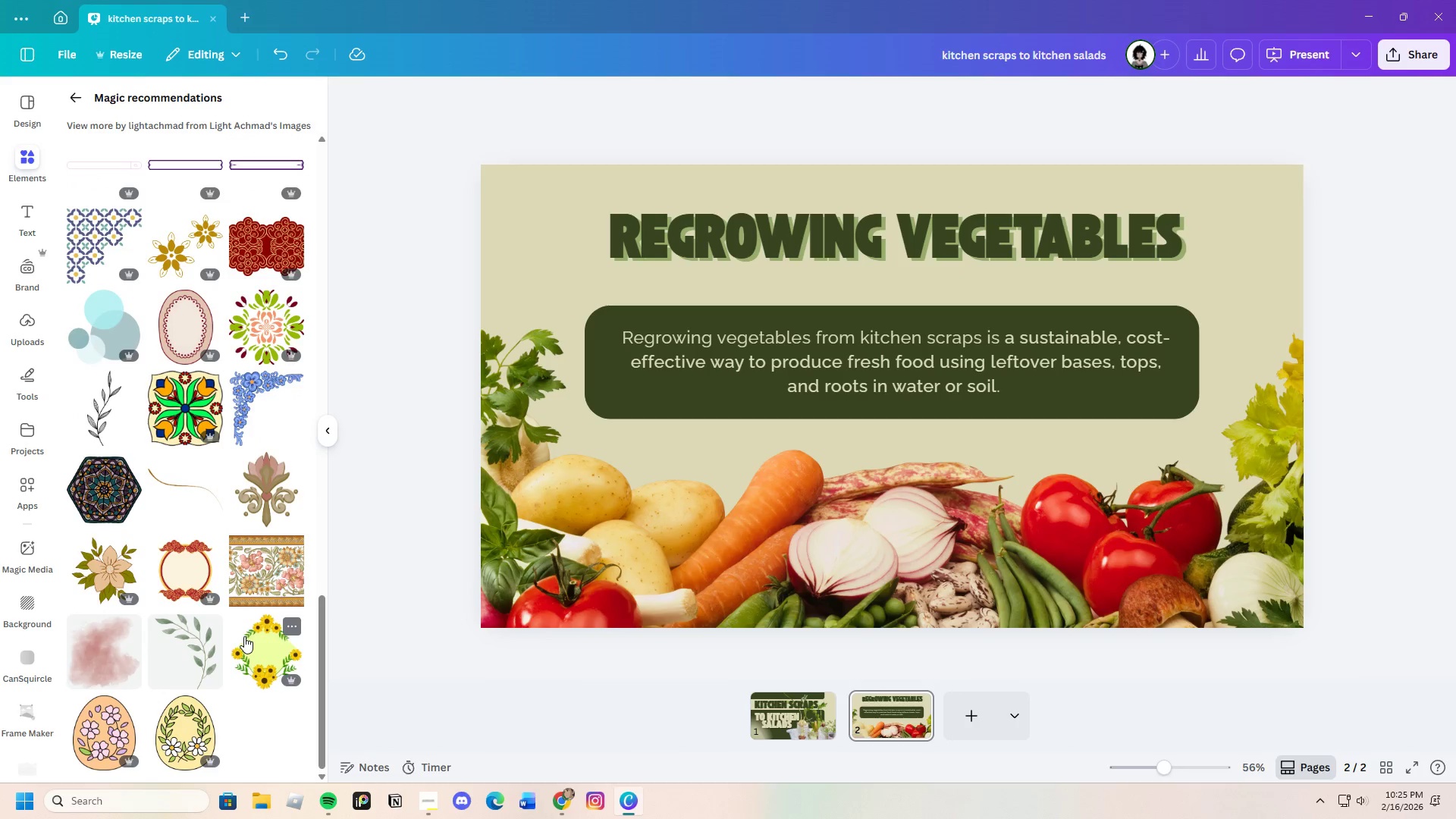 
left_click([69, 86])
 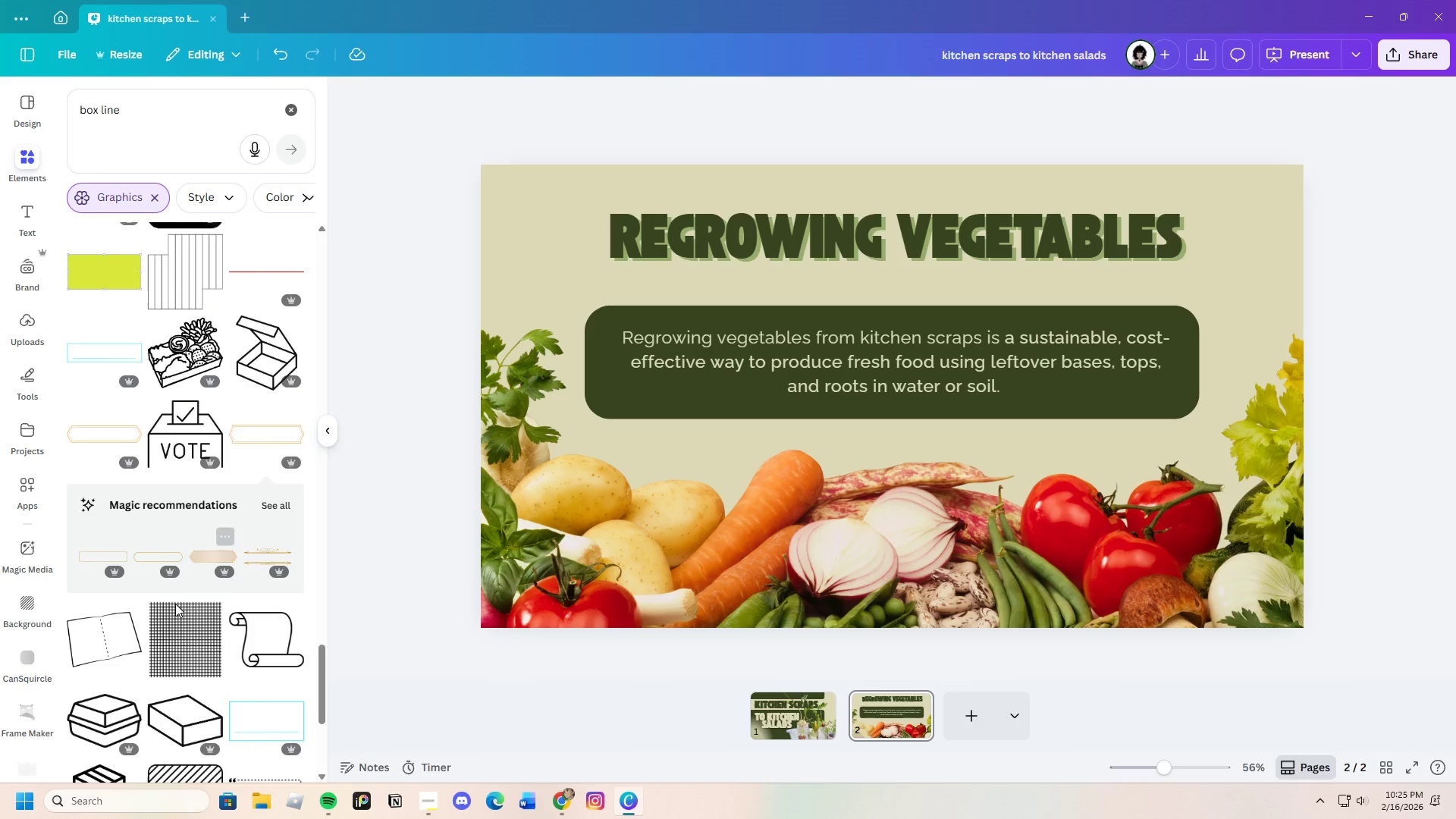 
scroll: coordinate [227, 649], scroll_direction: down, amount: 13.0
 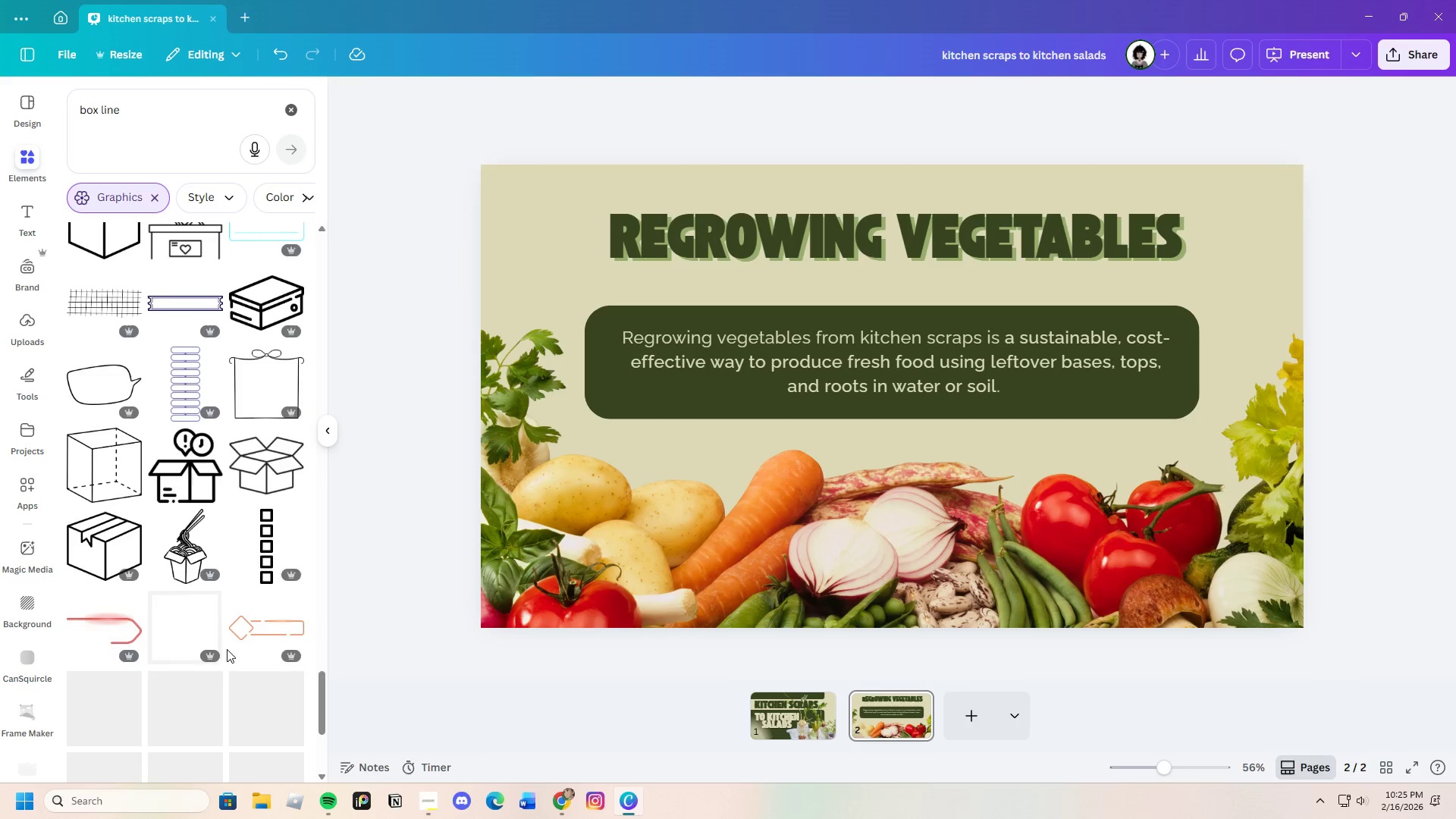 
scroll: coordinate [227, 649], scroll_direction: up, amount: 2.0
 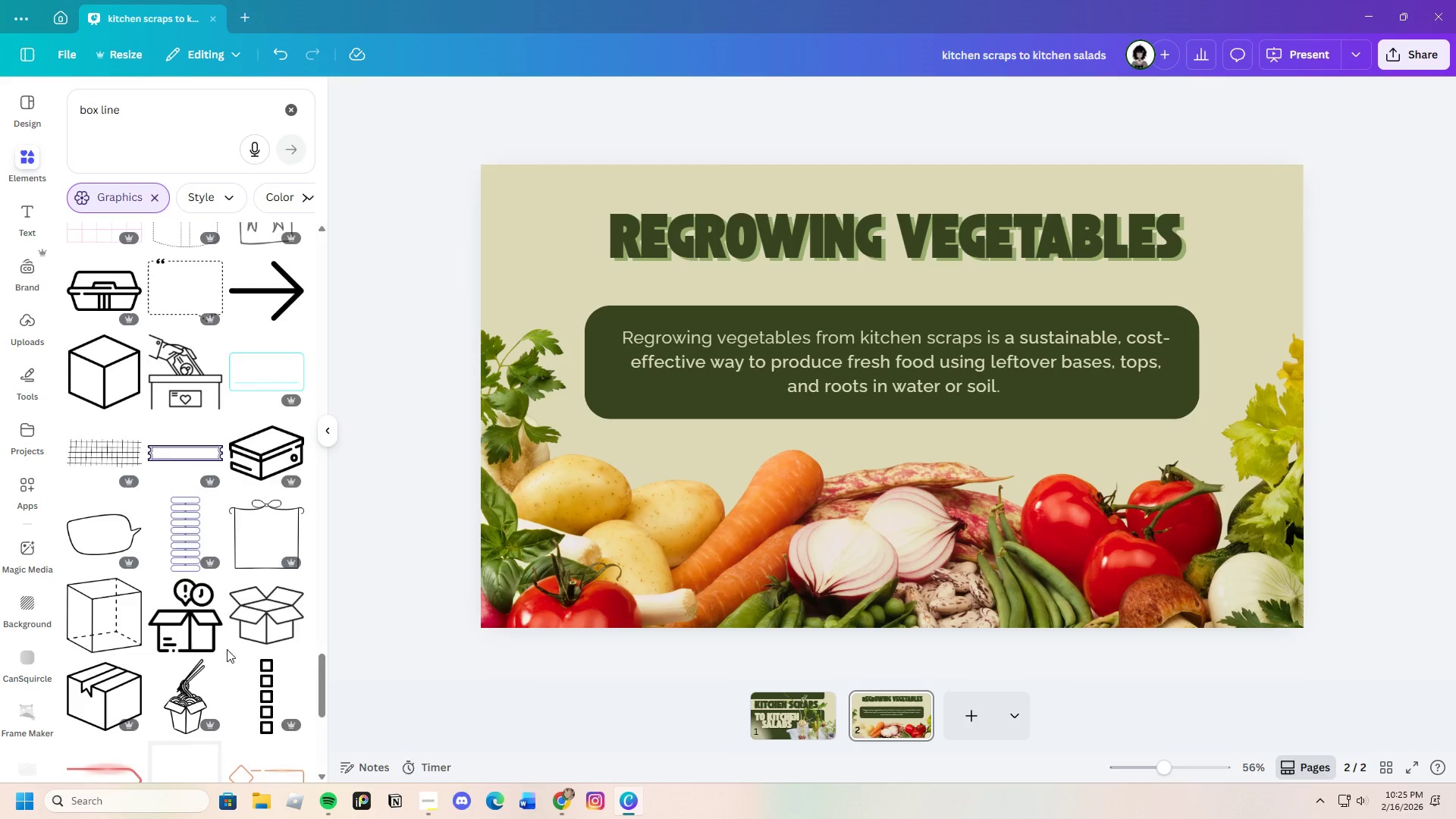 
scroll: coordinate [227, 648], scroll_direction: down, amount: 20.0
 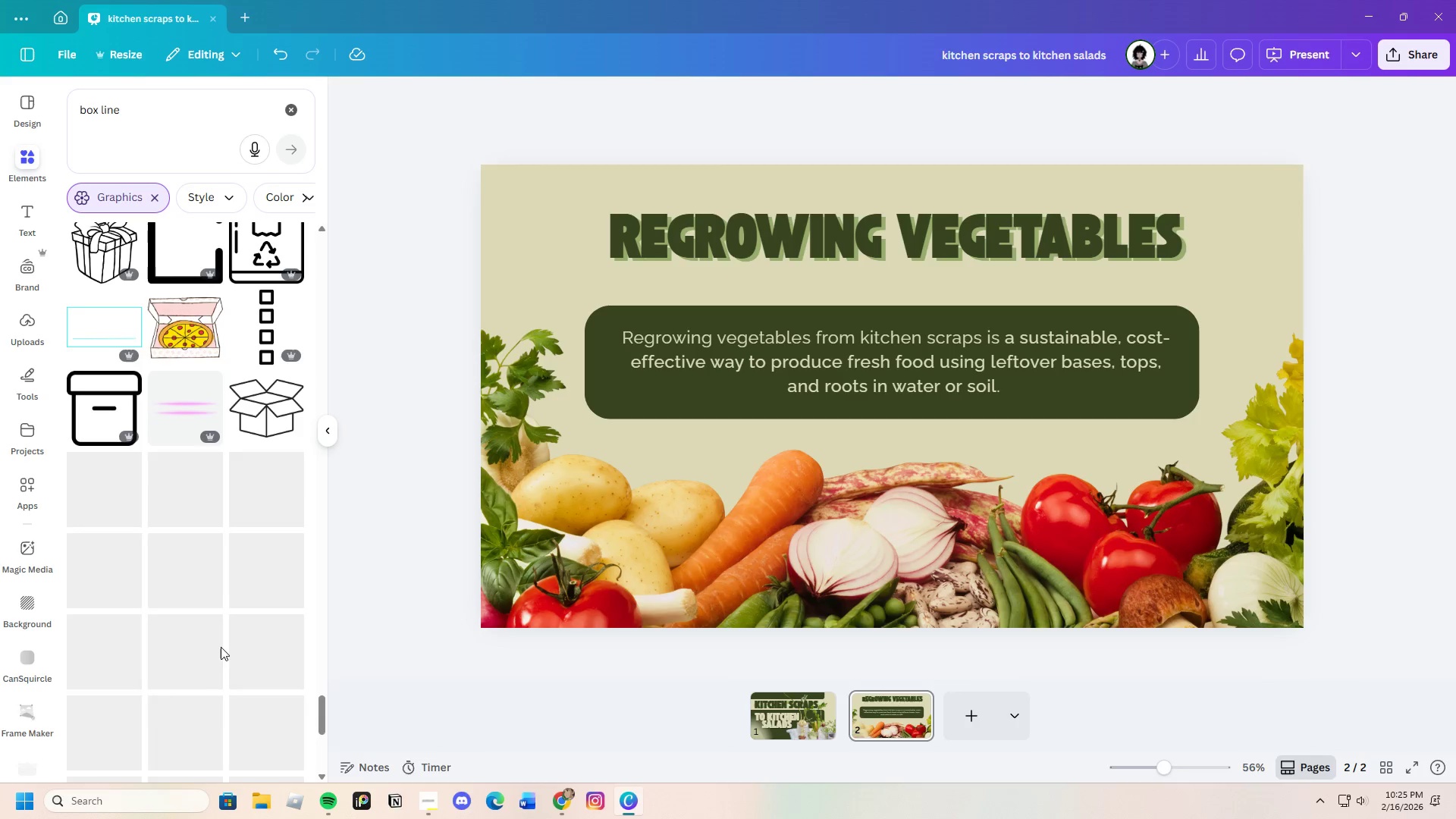 
scroll: coordinate [235, 675], scroll_direction: down, amount: 22.0
 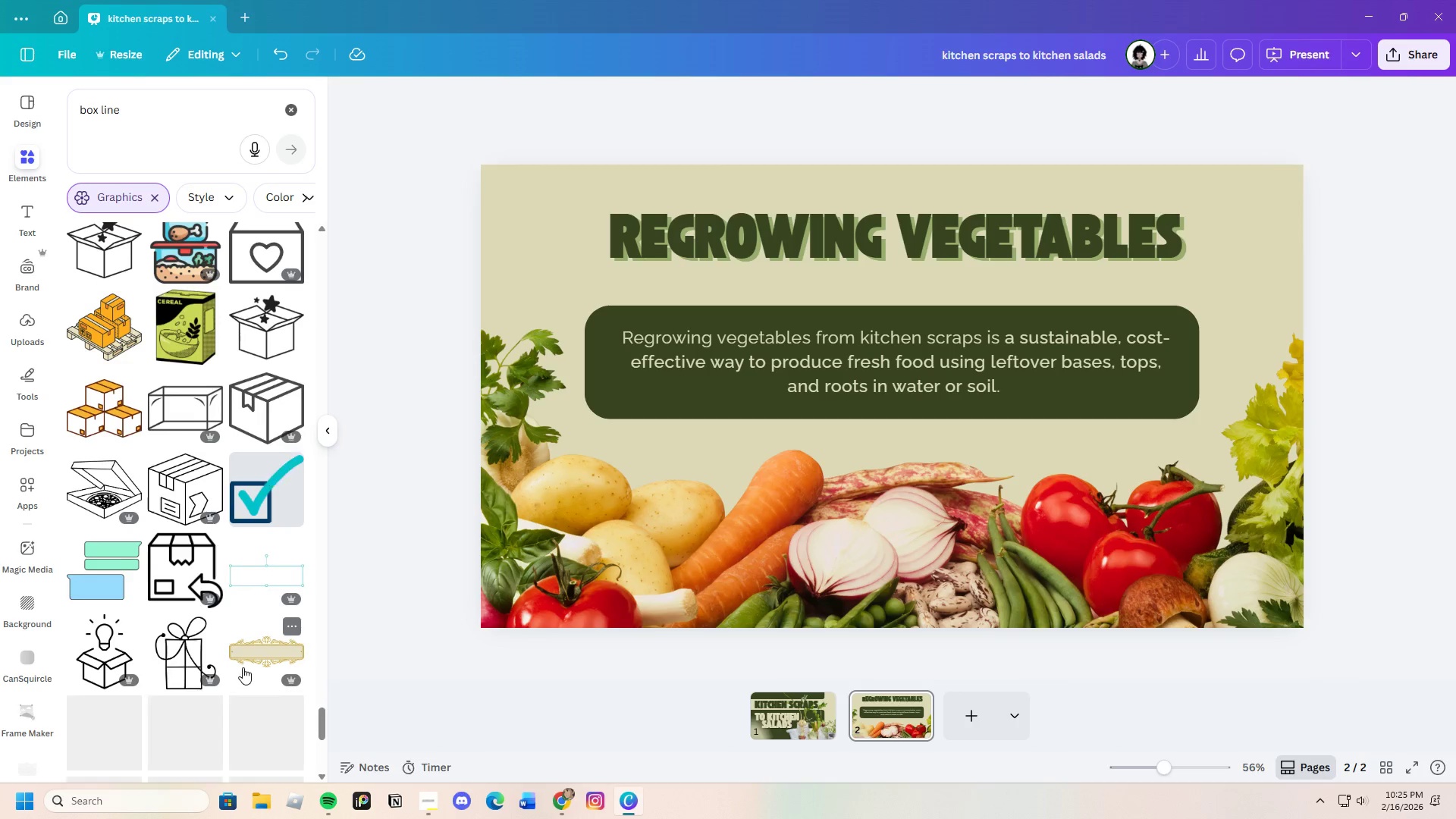 
scroll: coordinate [251, 666], scroll_direction: down, amount: 25.0
 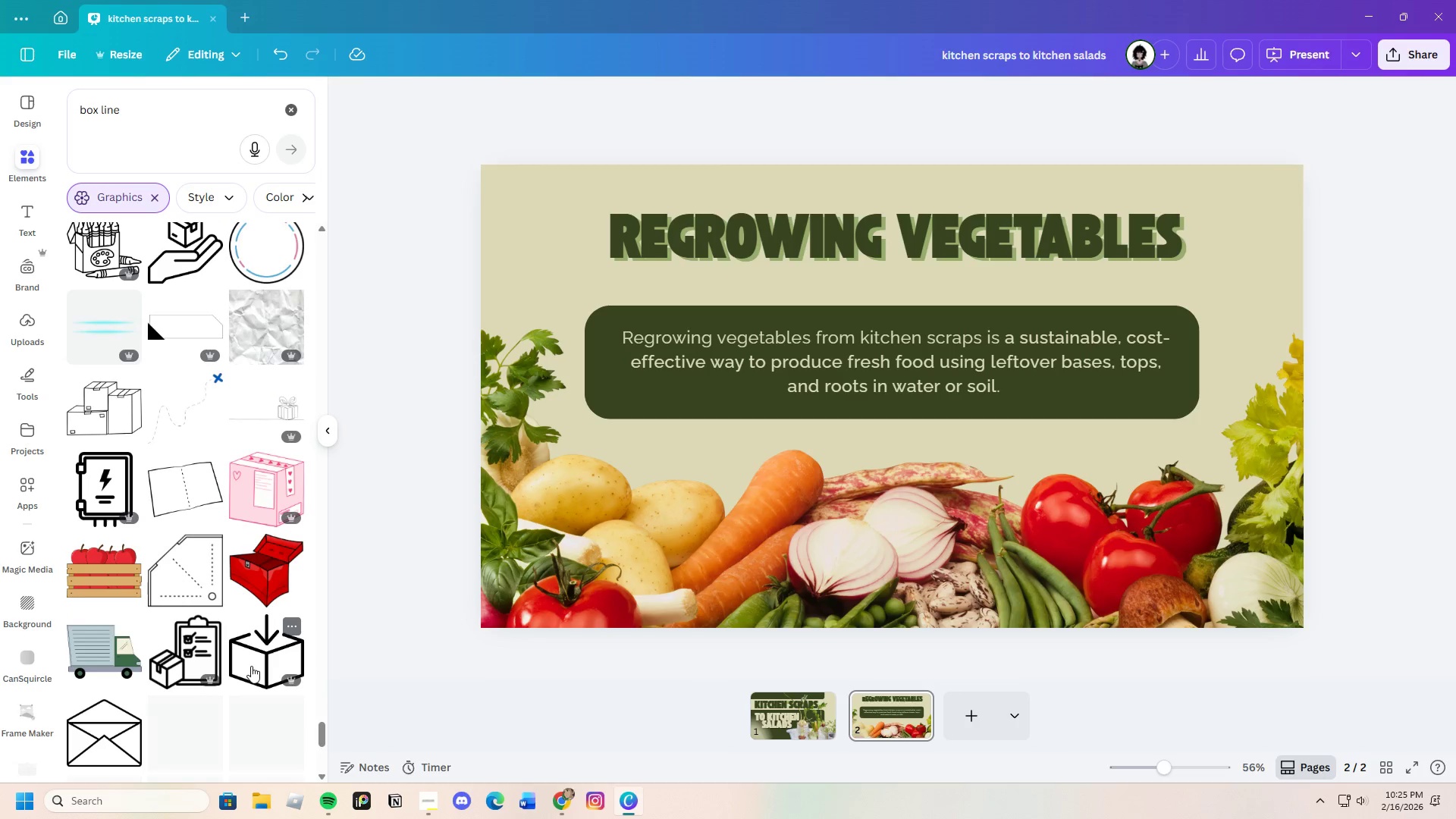 
left_click_drag(start_coordinate=[320, 750], to_coordinate=[382, 205])
 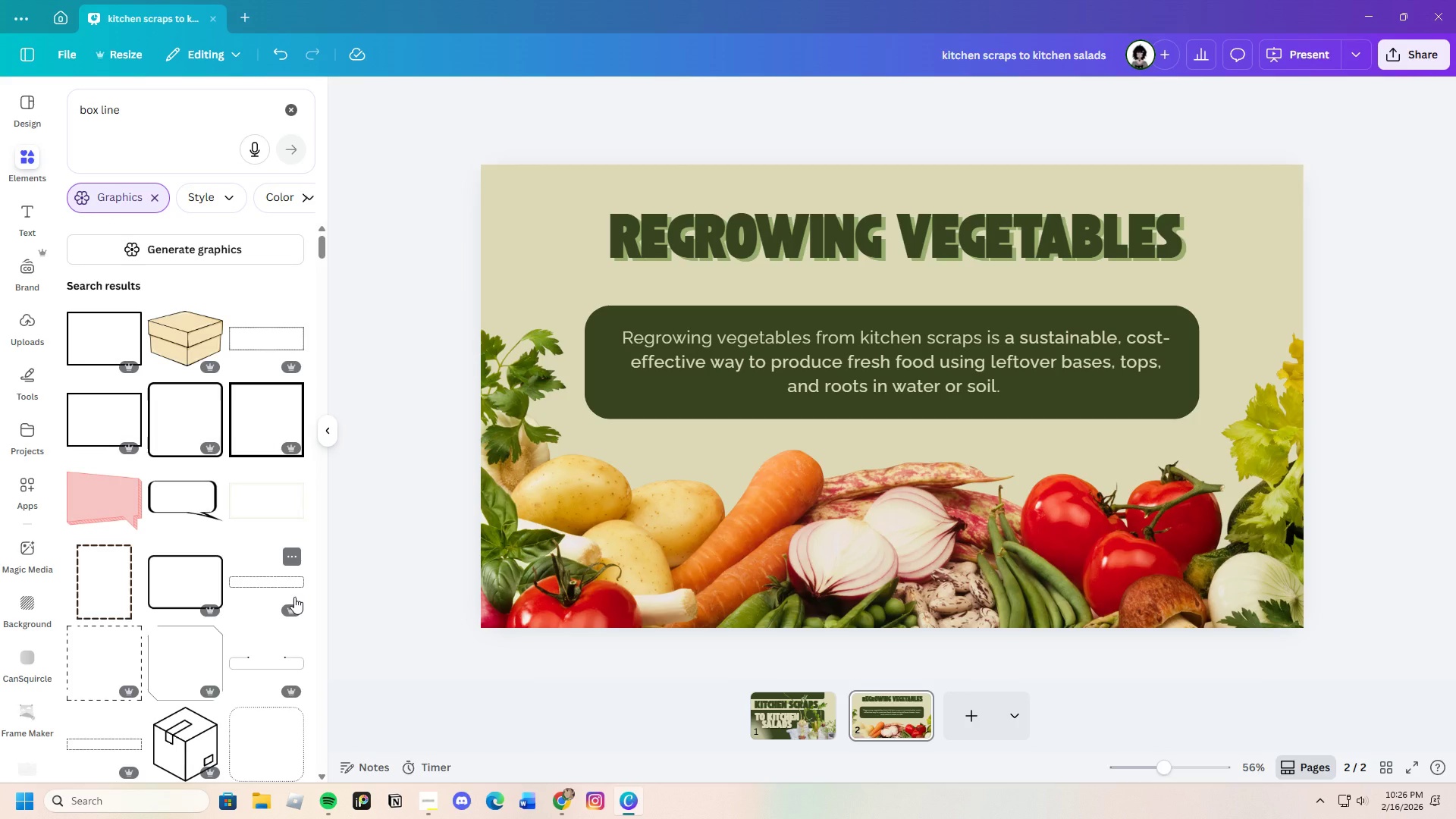 
scroll: coordinate [294, 597], scroll_direction: down, amount: 3.0
 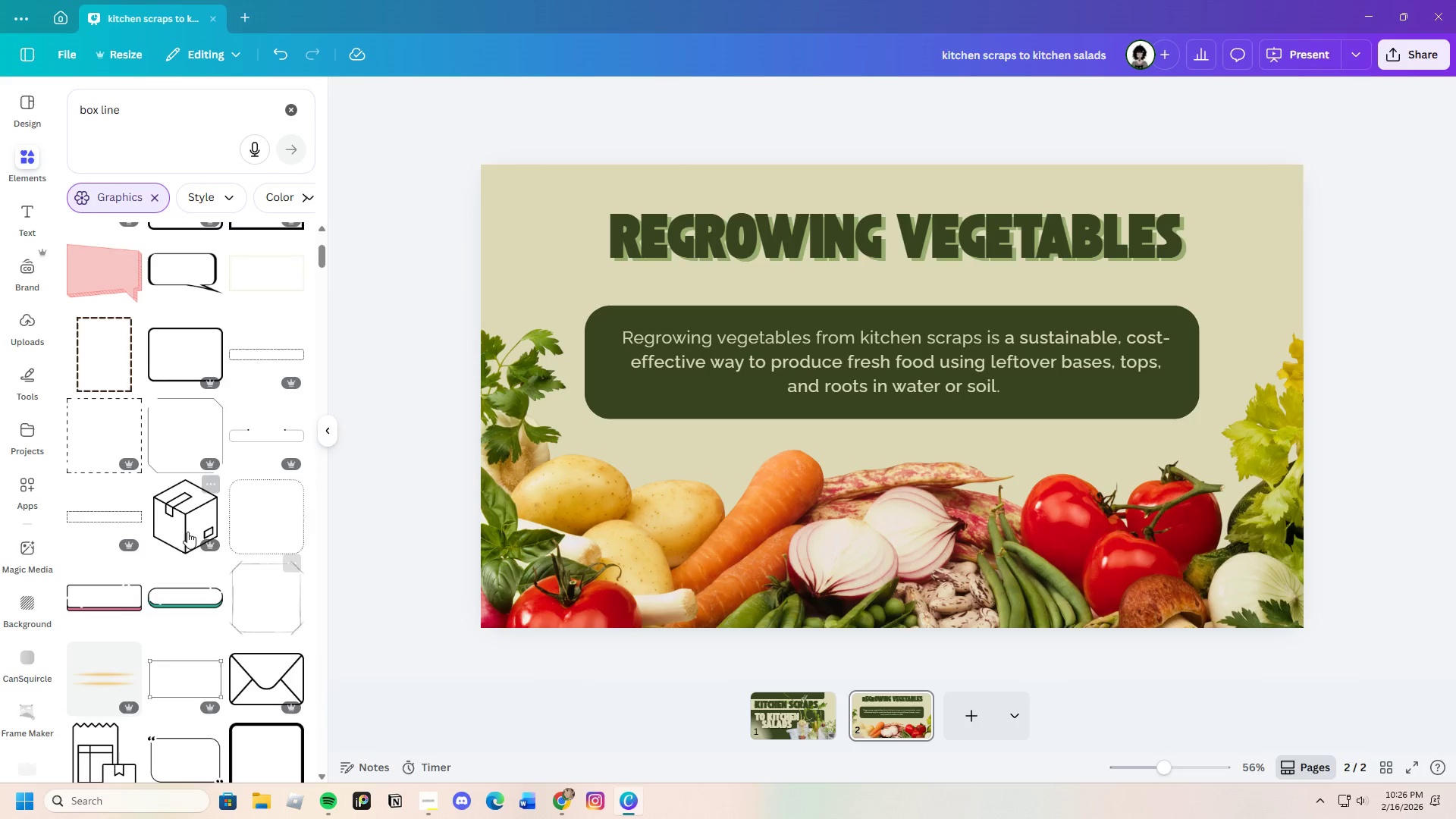 
left_click([125, 504])
 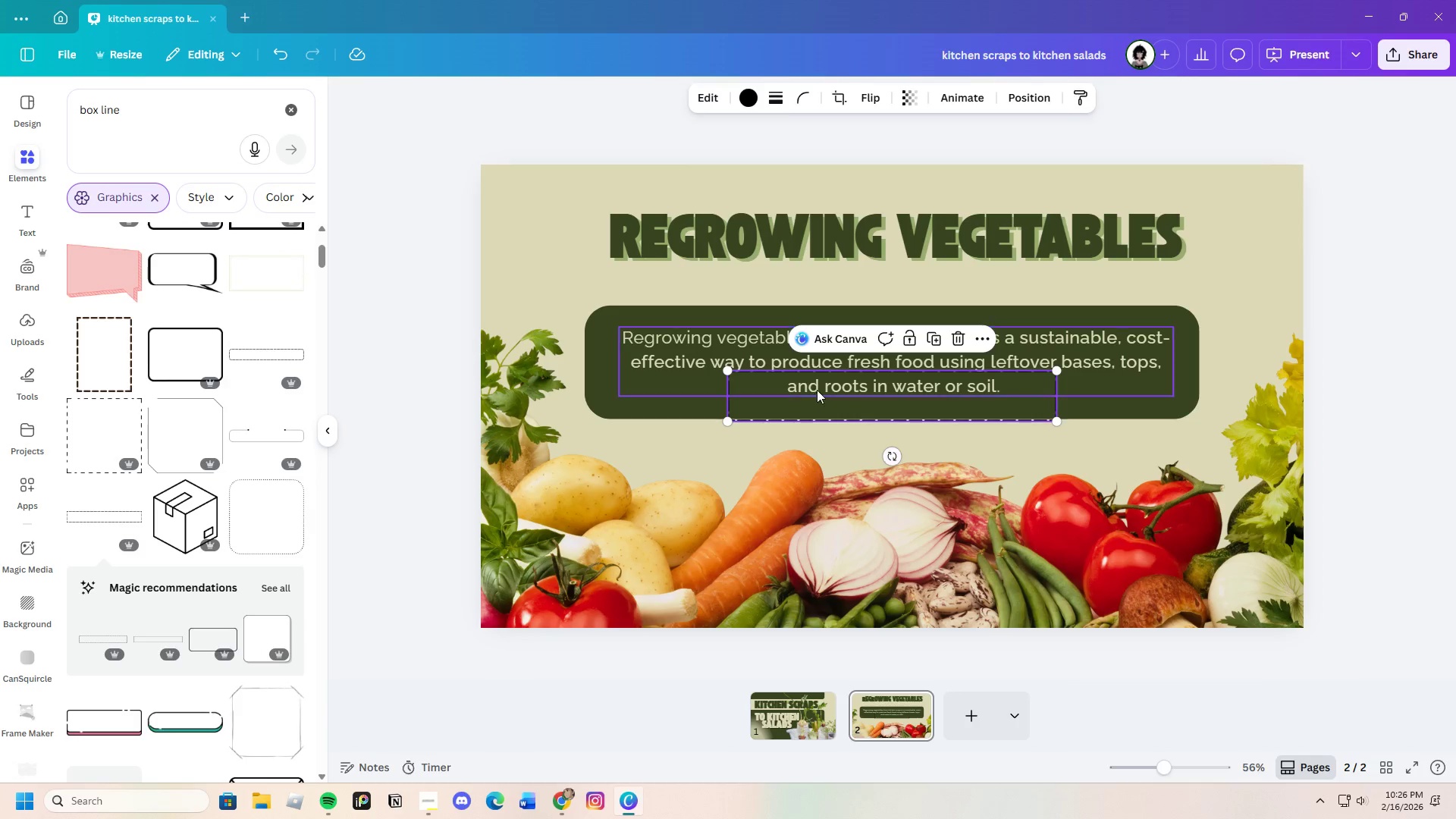 
left_click_drag(start_coordinate=[805, 405], to_coordinate=[634, 234])
 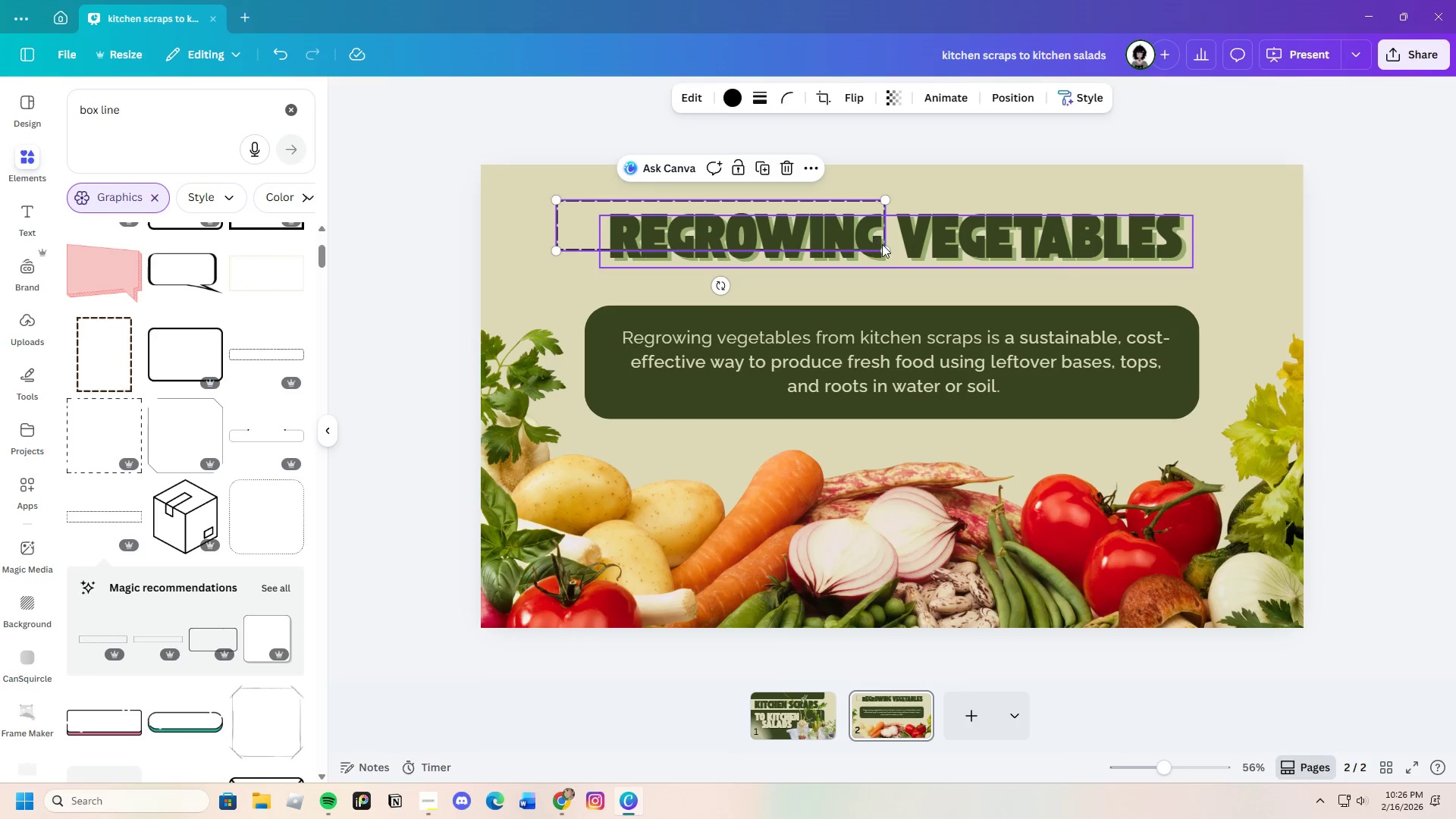 
left_click_drag(start_coordinate=[882, 244], to_coordinate=[813, 251])
 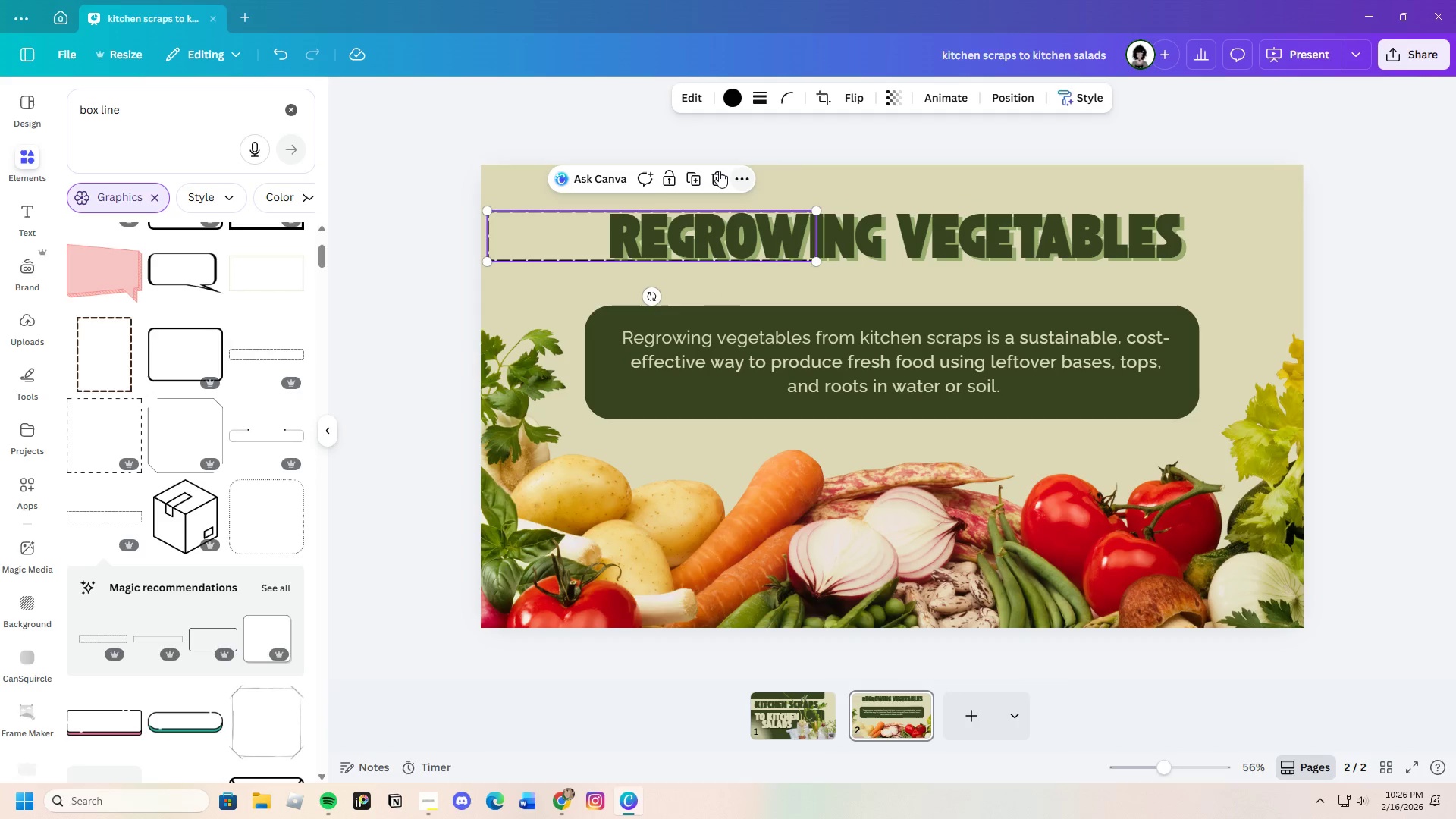 
left_click([718, 171])
 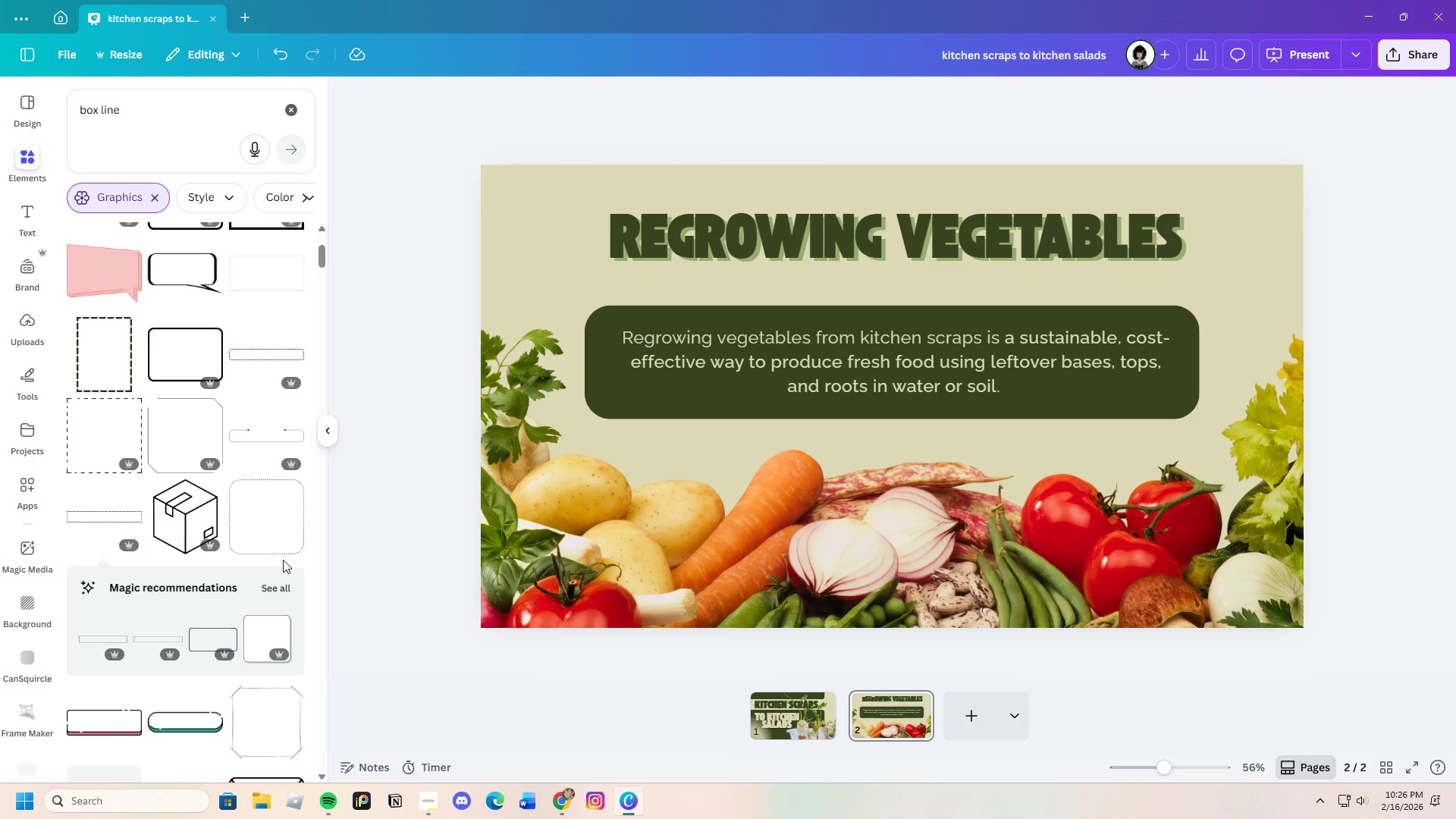 
left_click([284, 577])
 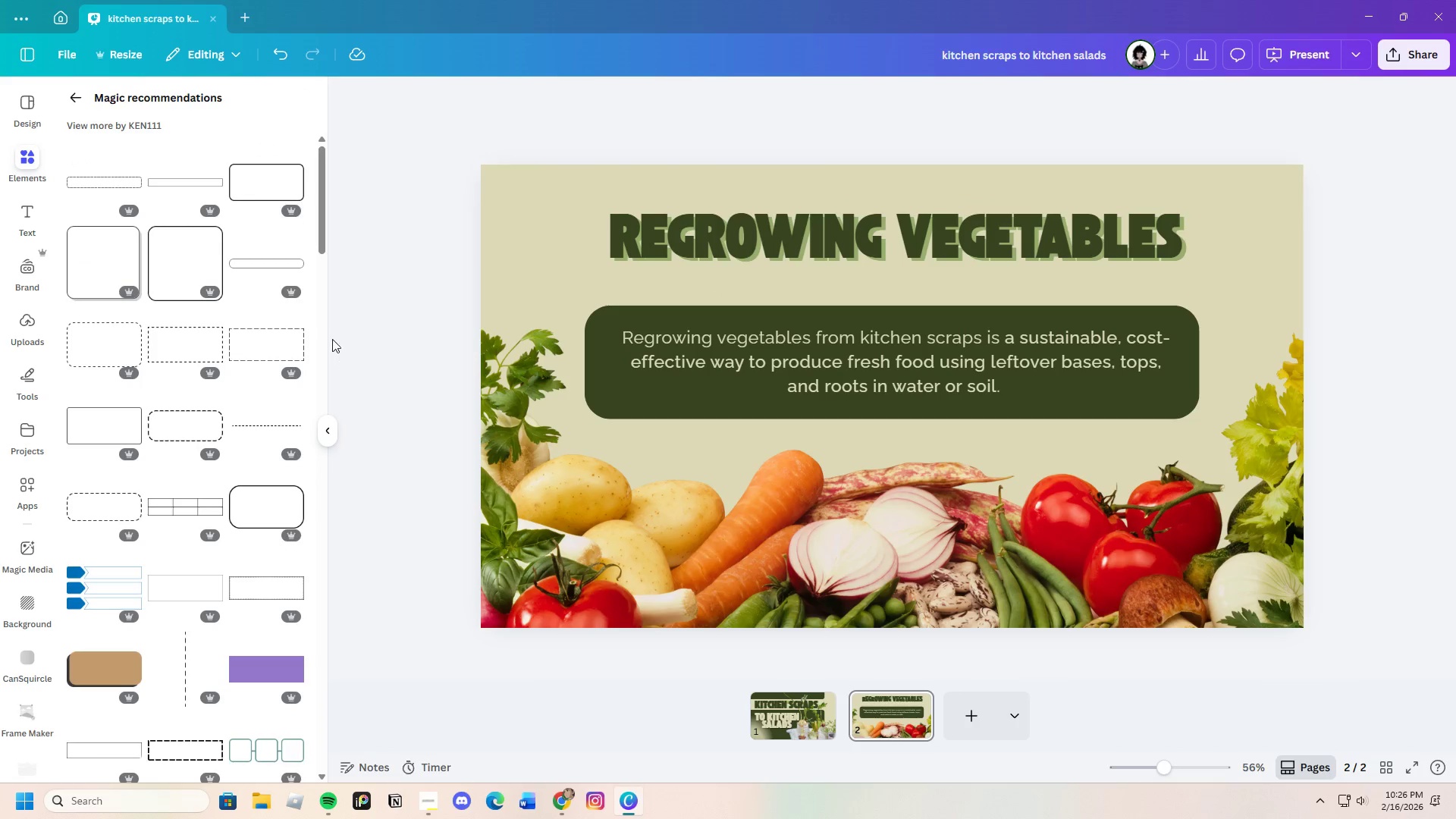 
left_click([244, 256])
 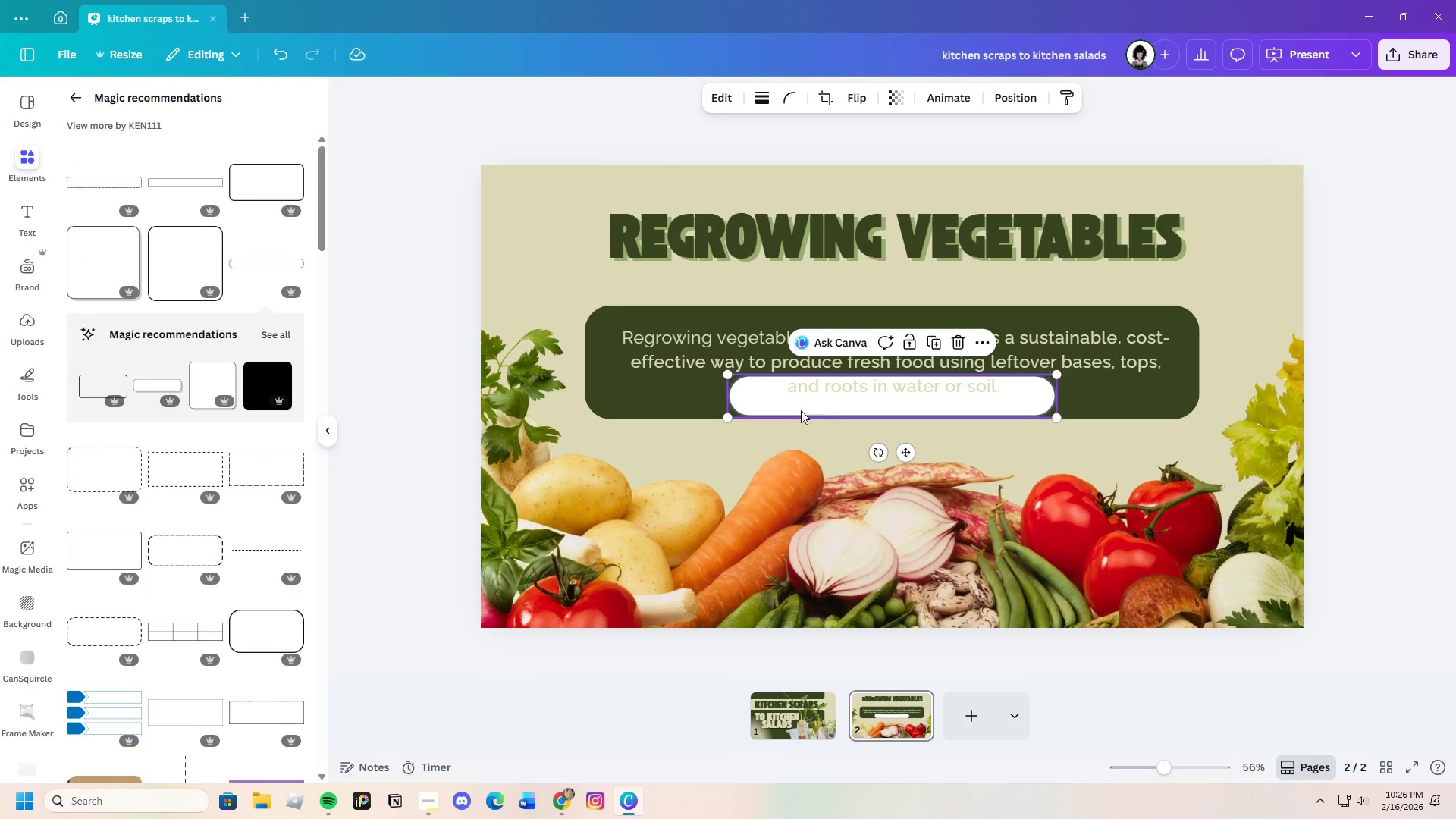 
left_click_drag(start_coordinate=[783, 405], to_coordinate=[623, 246])
 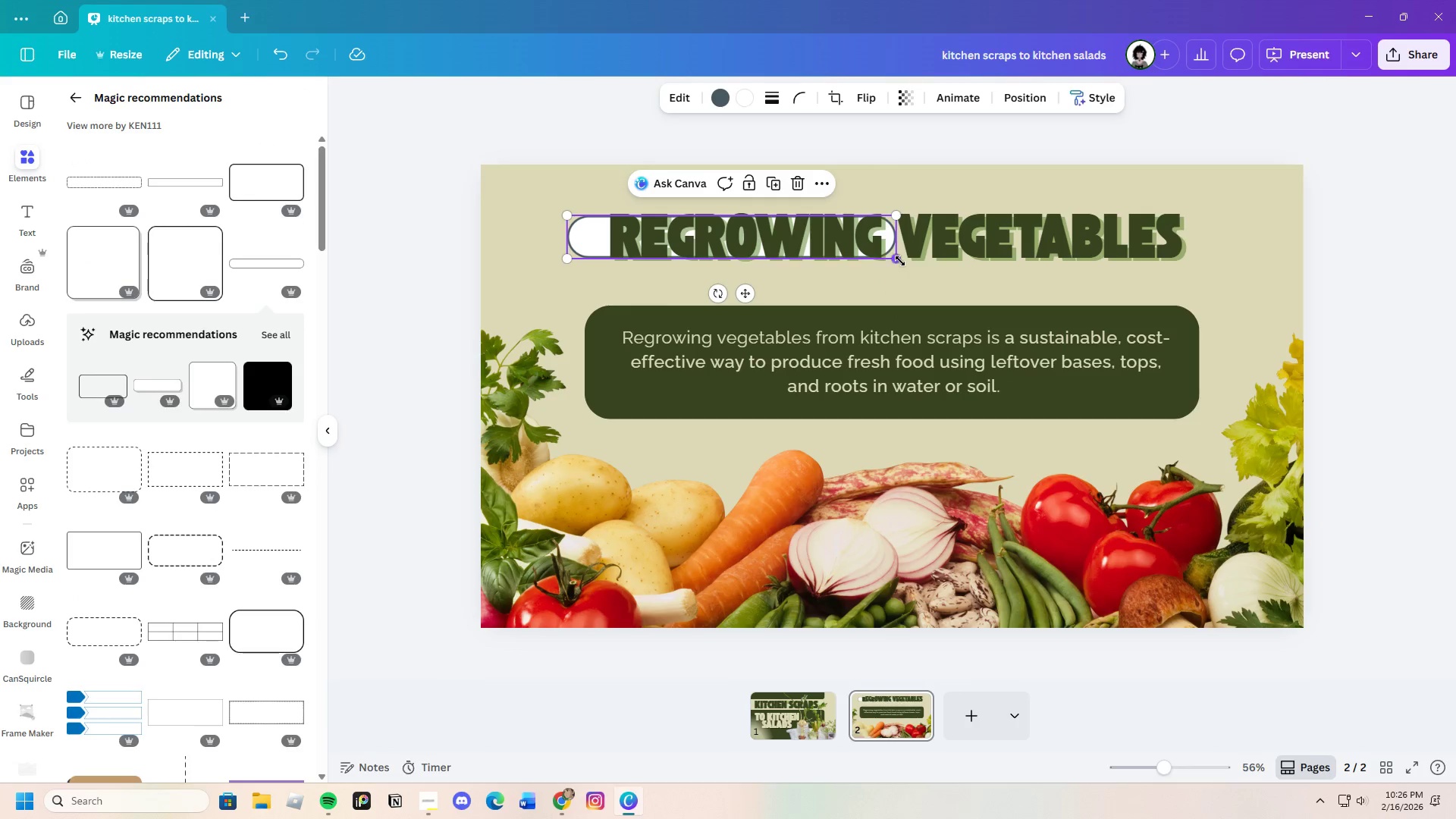 
left_click_drag(start_coordinate=[898, 260], to_coordinate=[1223, 231])
 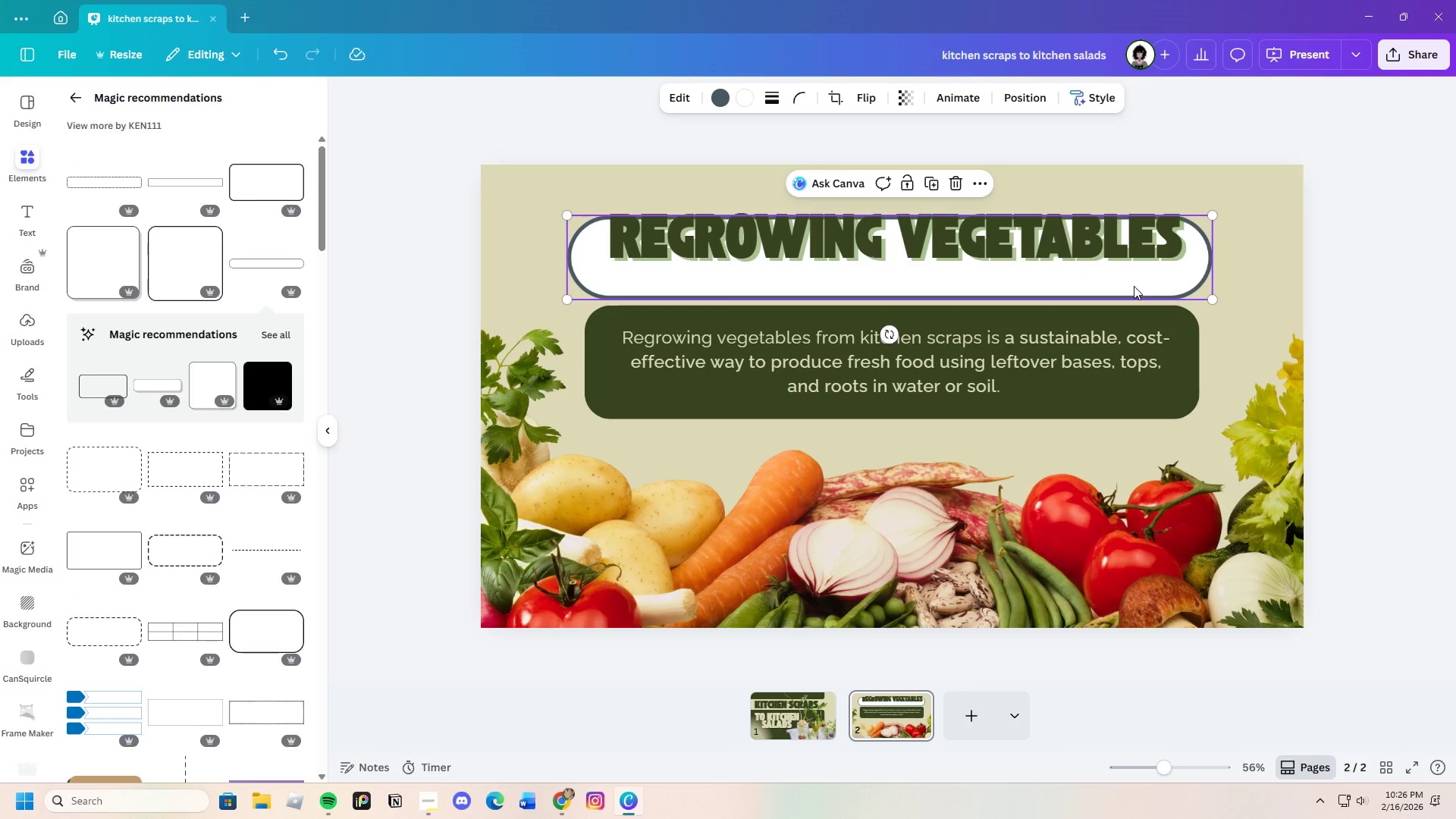 
left_click_drag(start_coordinate=[1134, 286], to_coordinate=[1136, 273])
 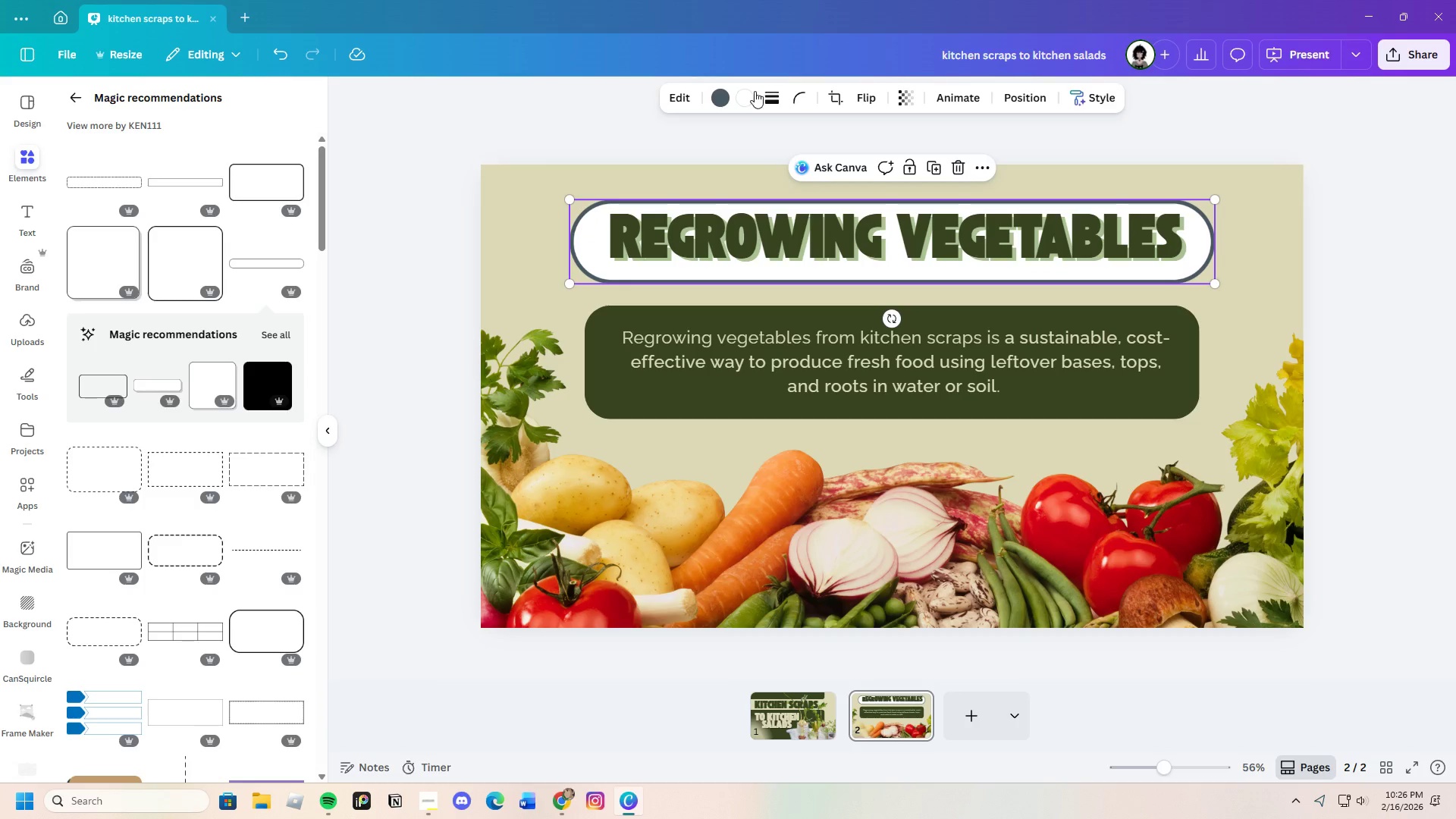 
left_click([752, 94])
 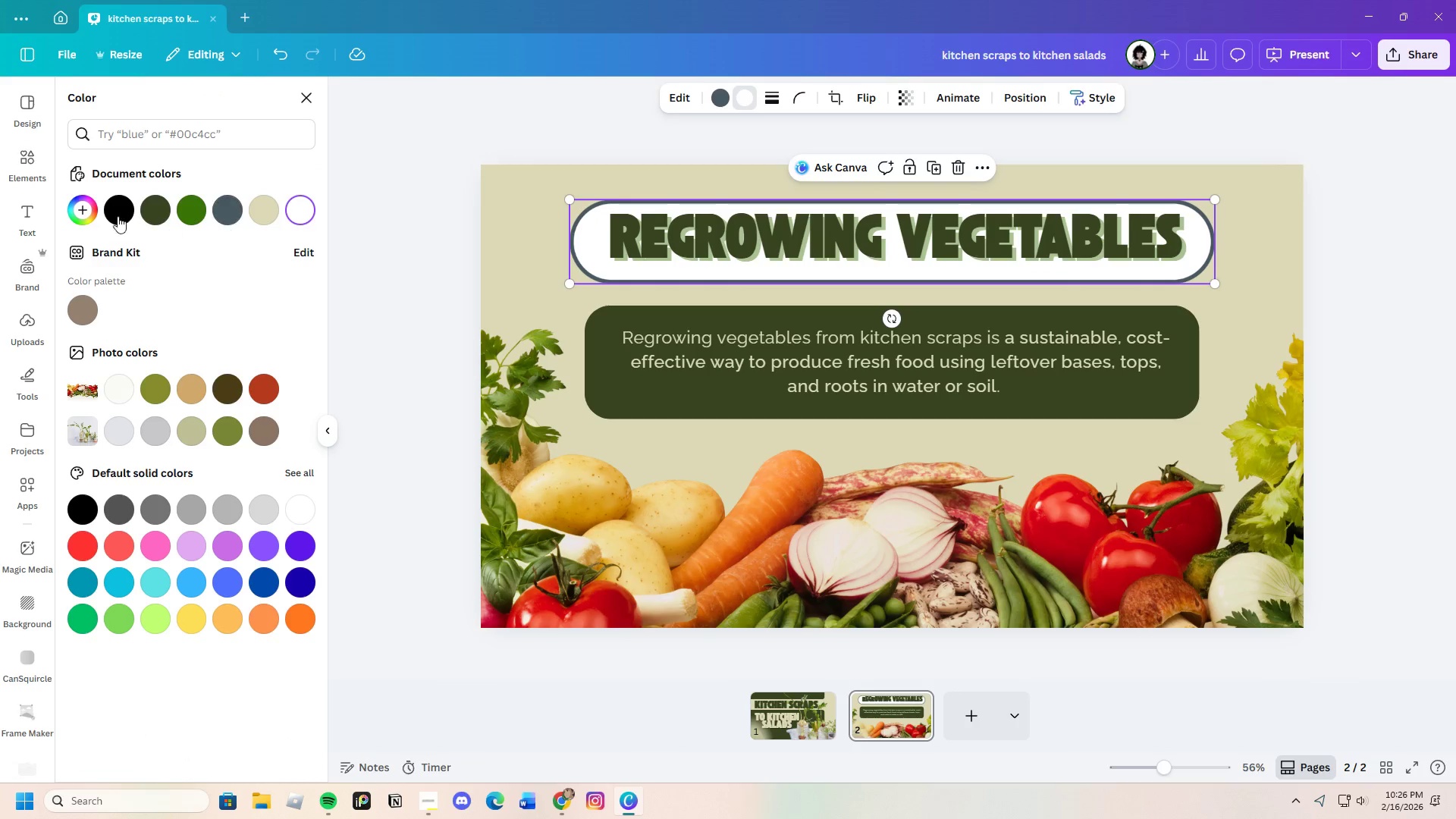 
left_click([85, 208])
 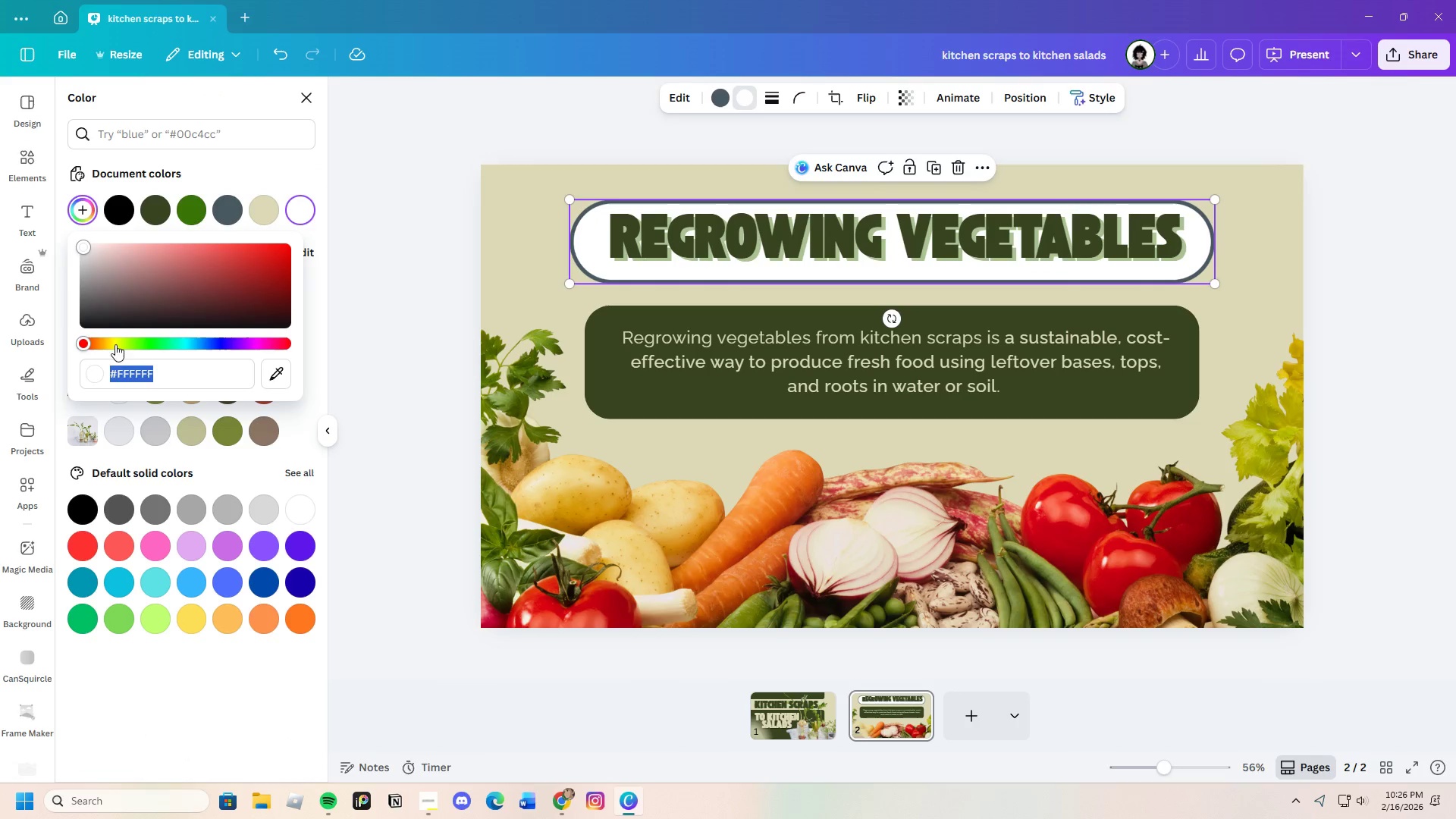 
left_click([125, 344])
 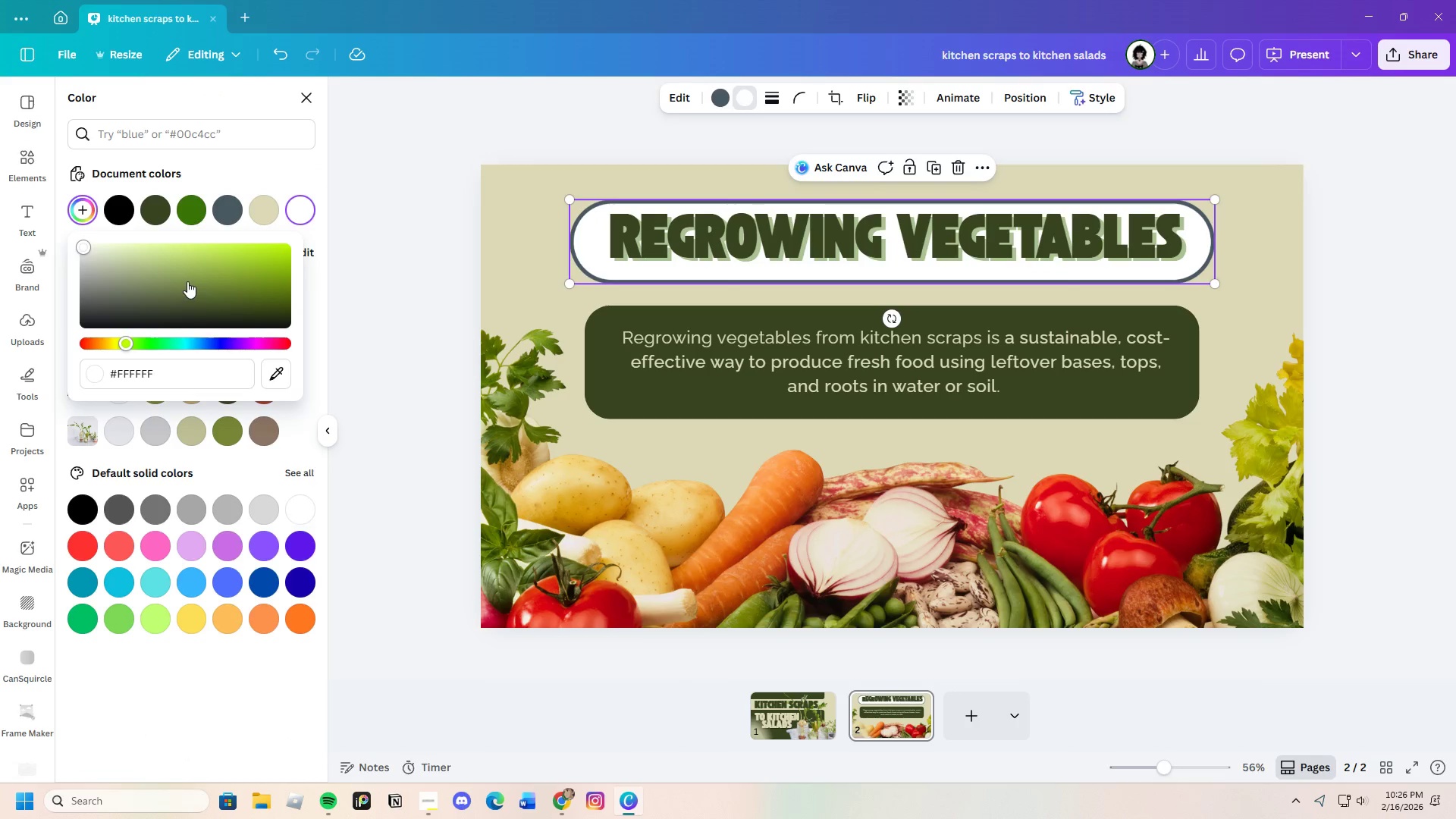 
left_click_drag(start_coordinate=[187, 281], to_coordinate=[99, 250])
 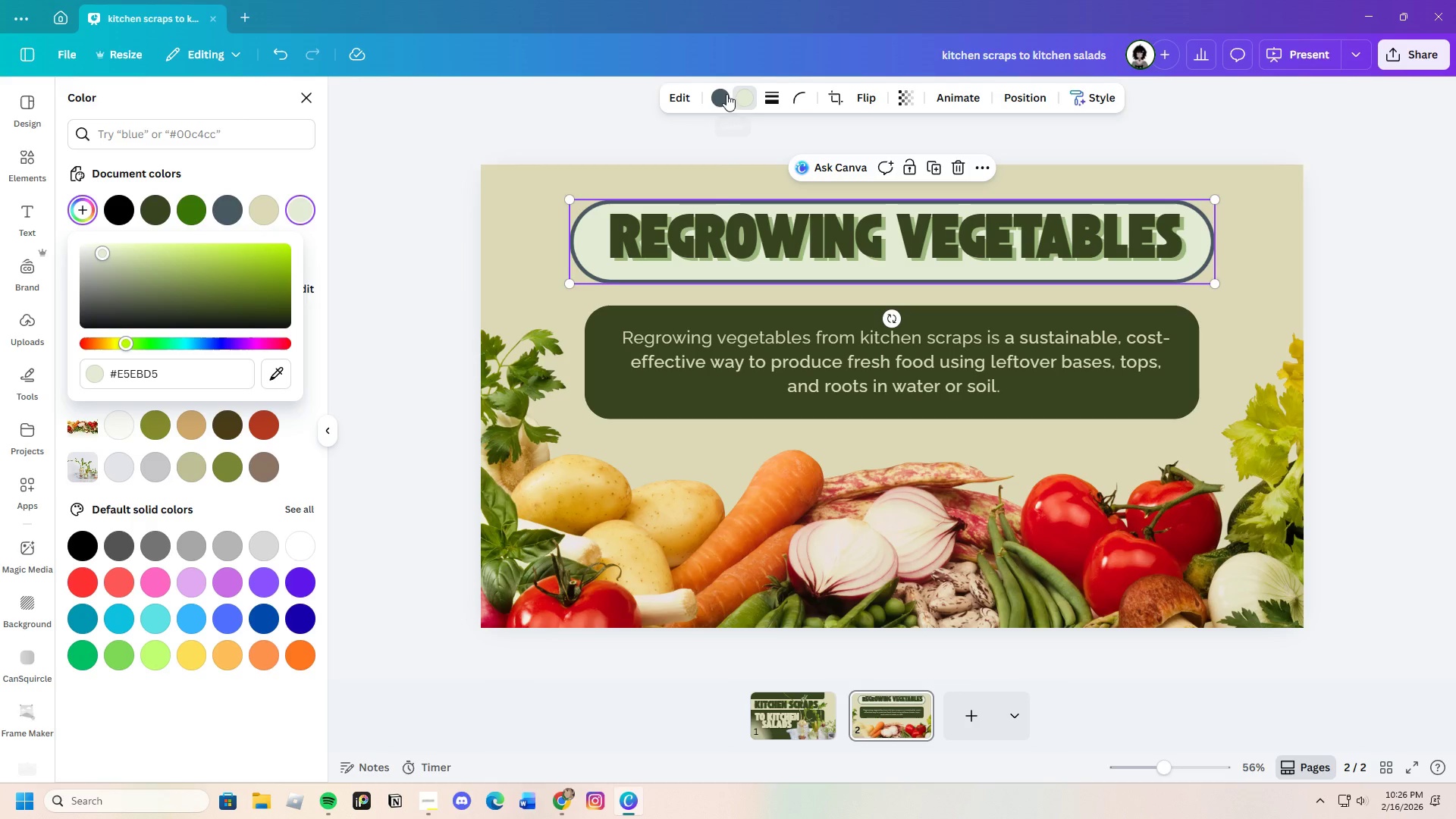 
wait(5.38)
 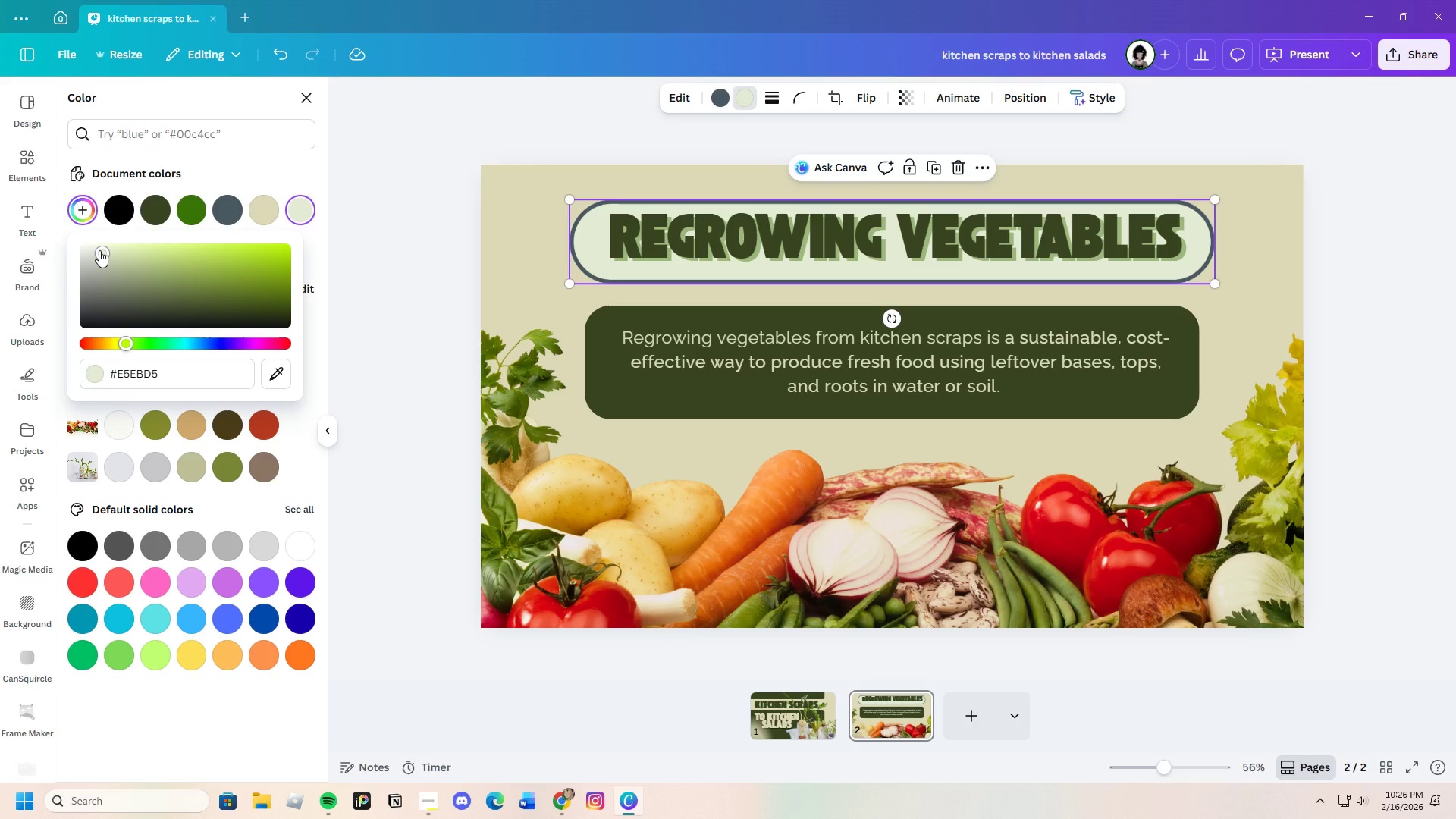 
left_click([187, 215])
 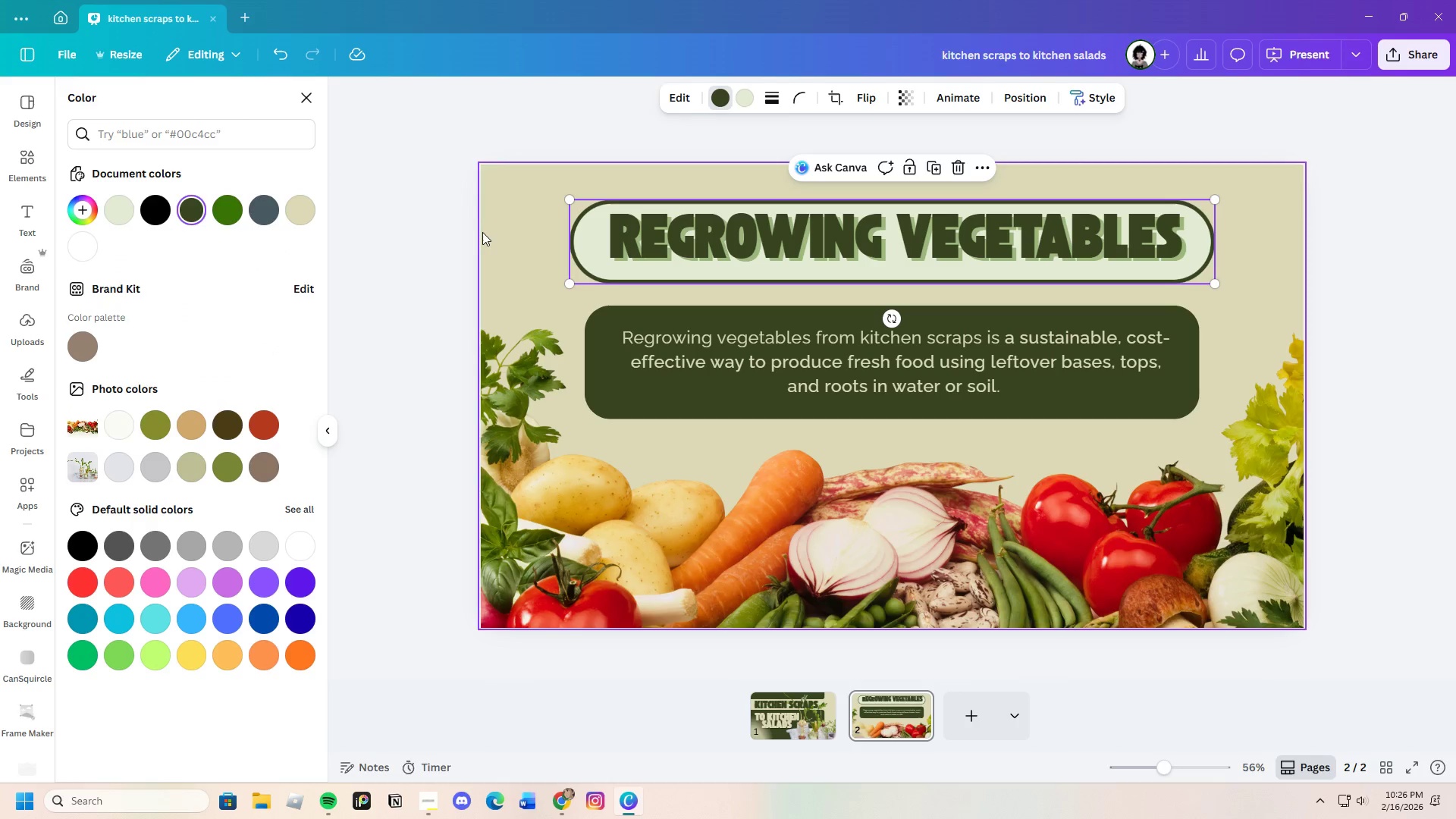 
left_click([449, 219])
 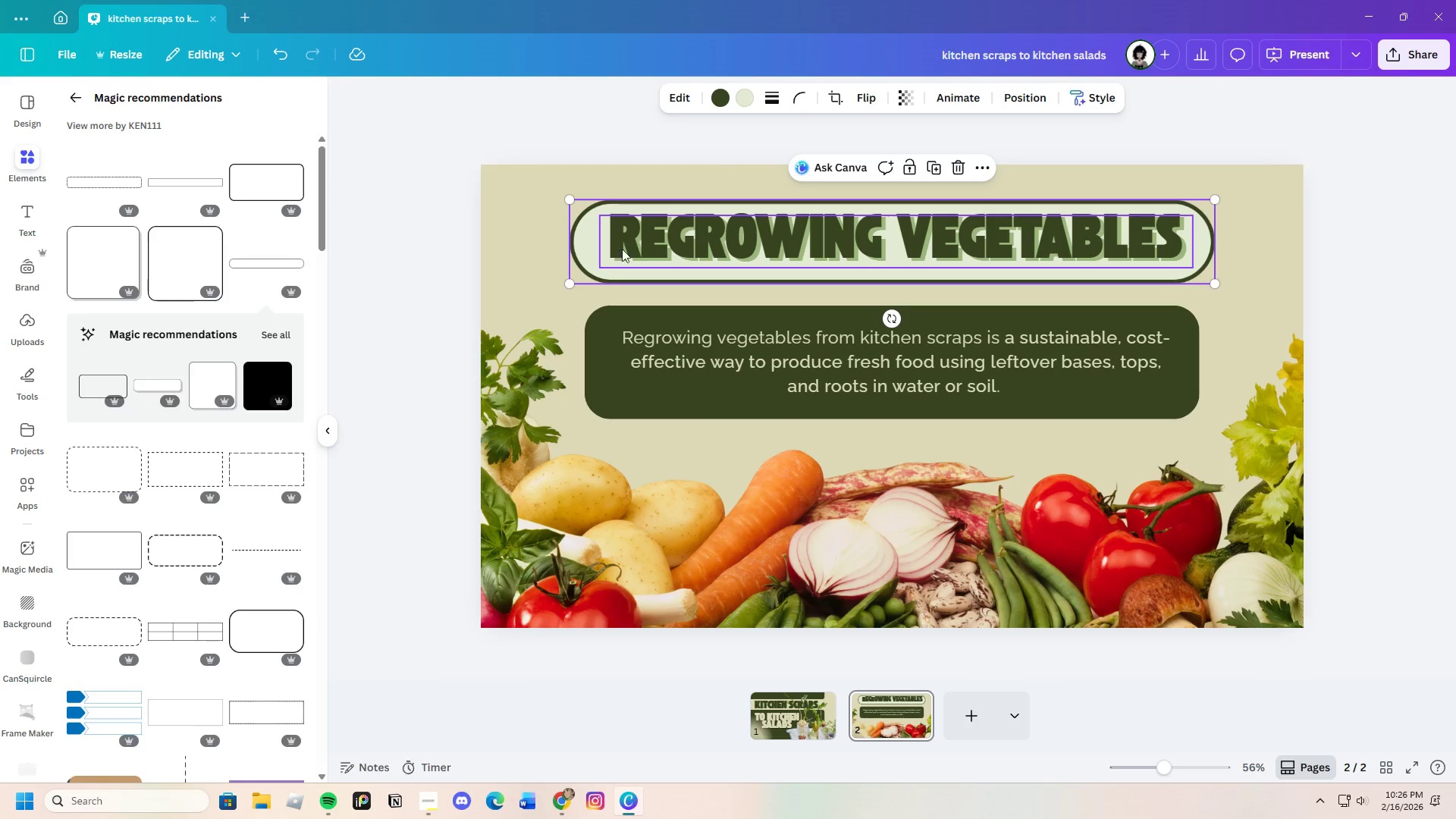 
left_click([642, 251])
 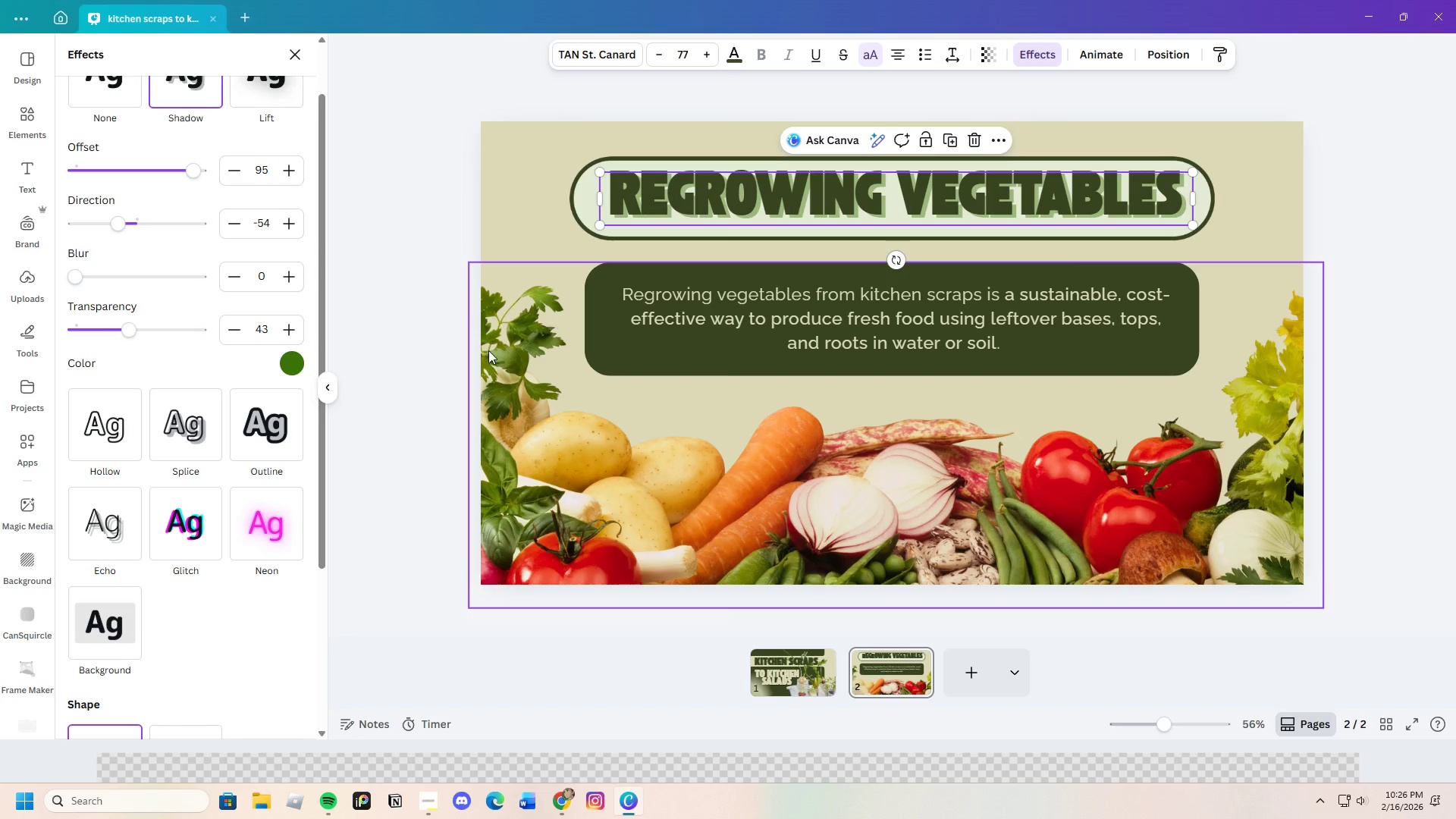 
left_click([299, 362])
 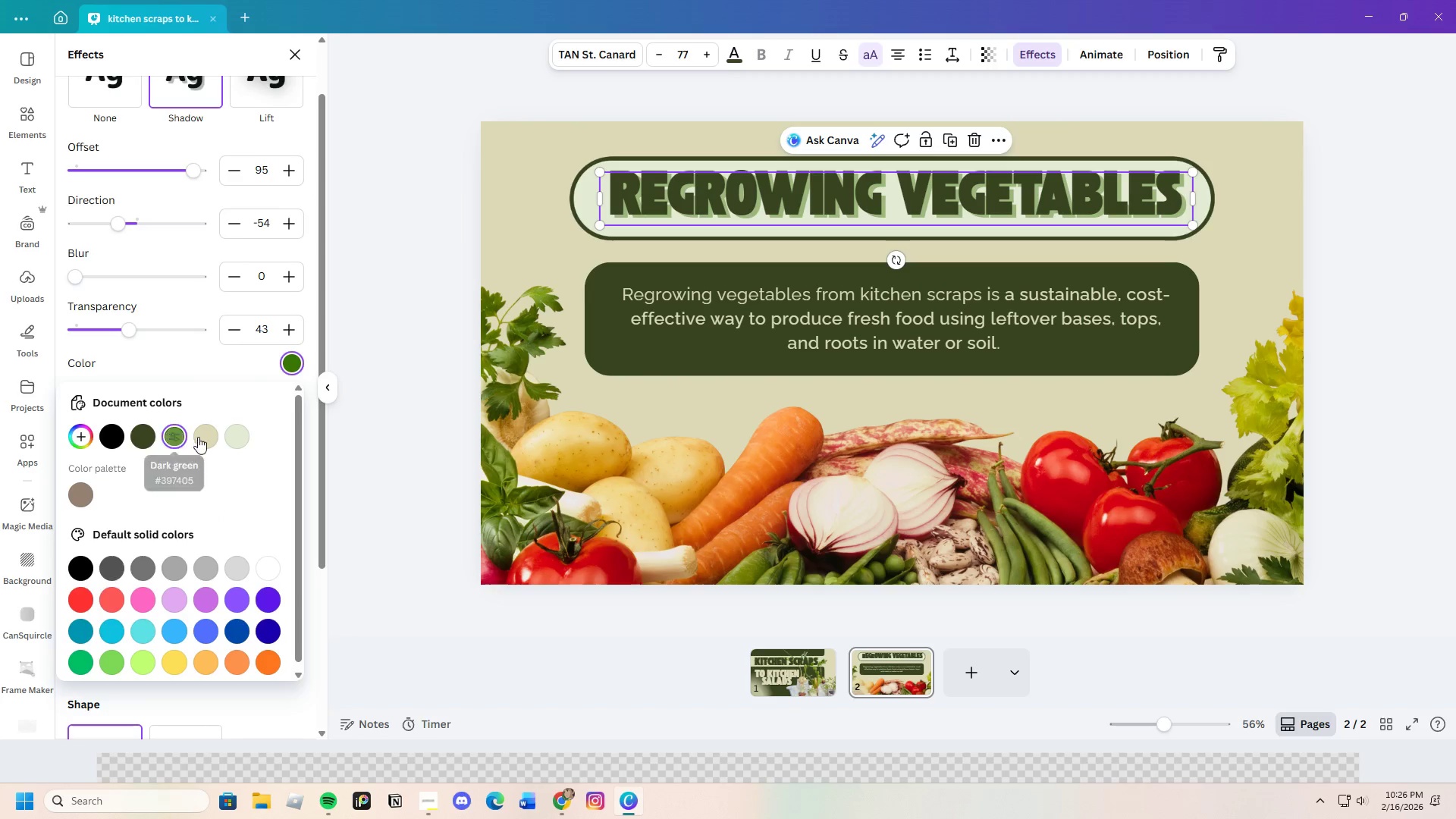 
left_click([203, 435])
 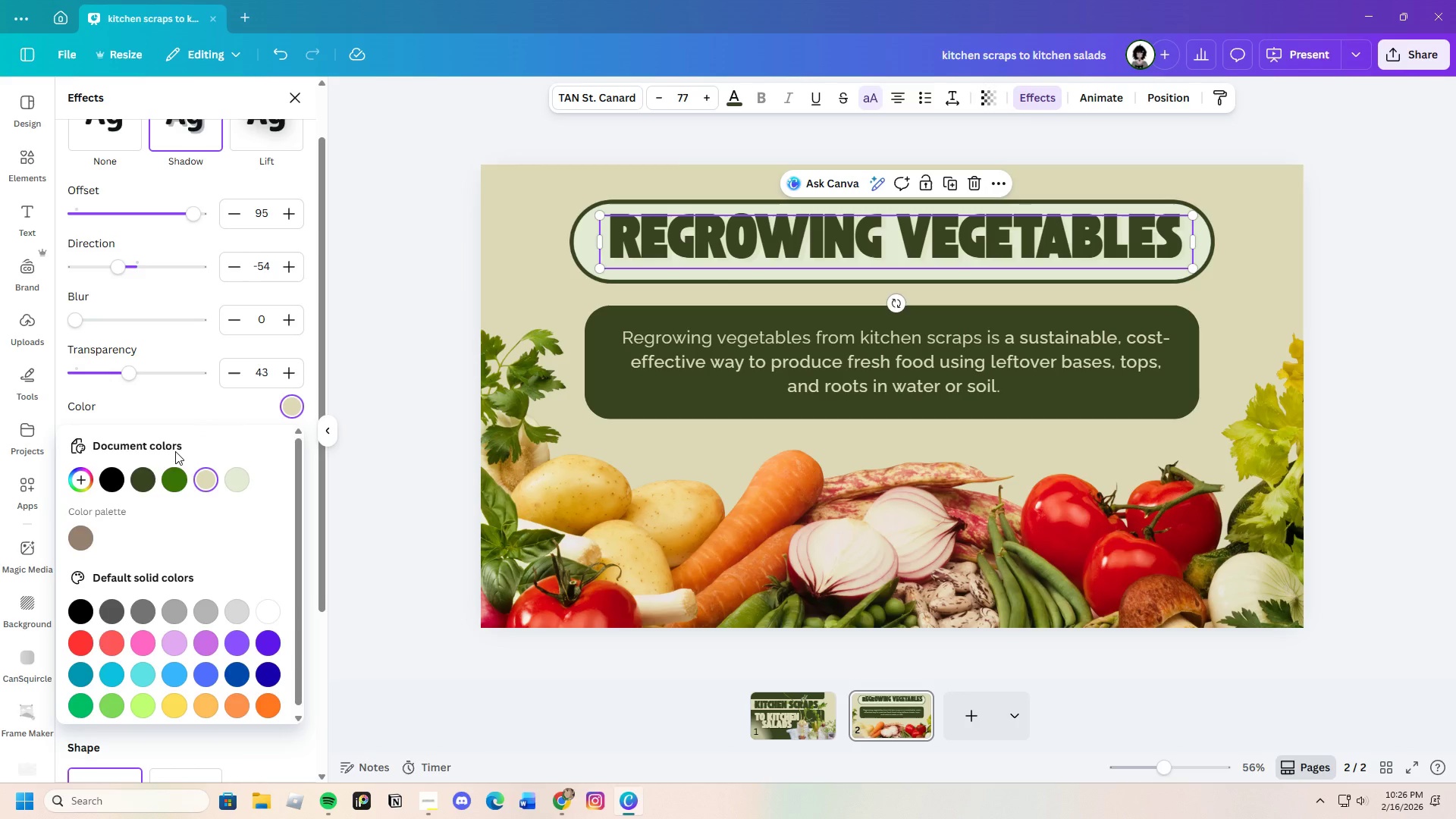 
mouse_move([133, 490])
 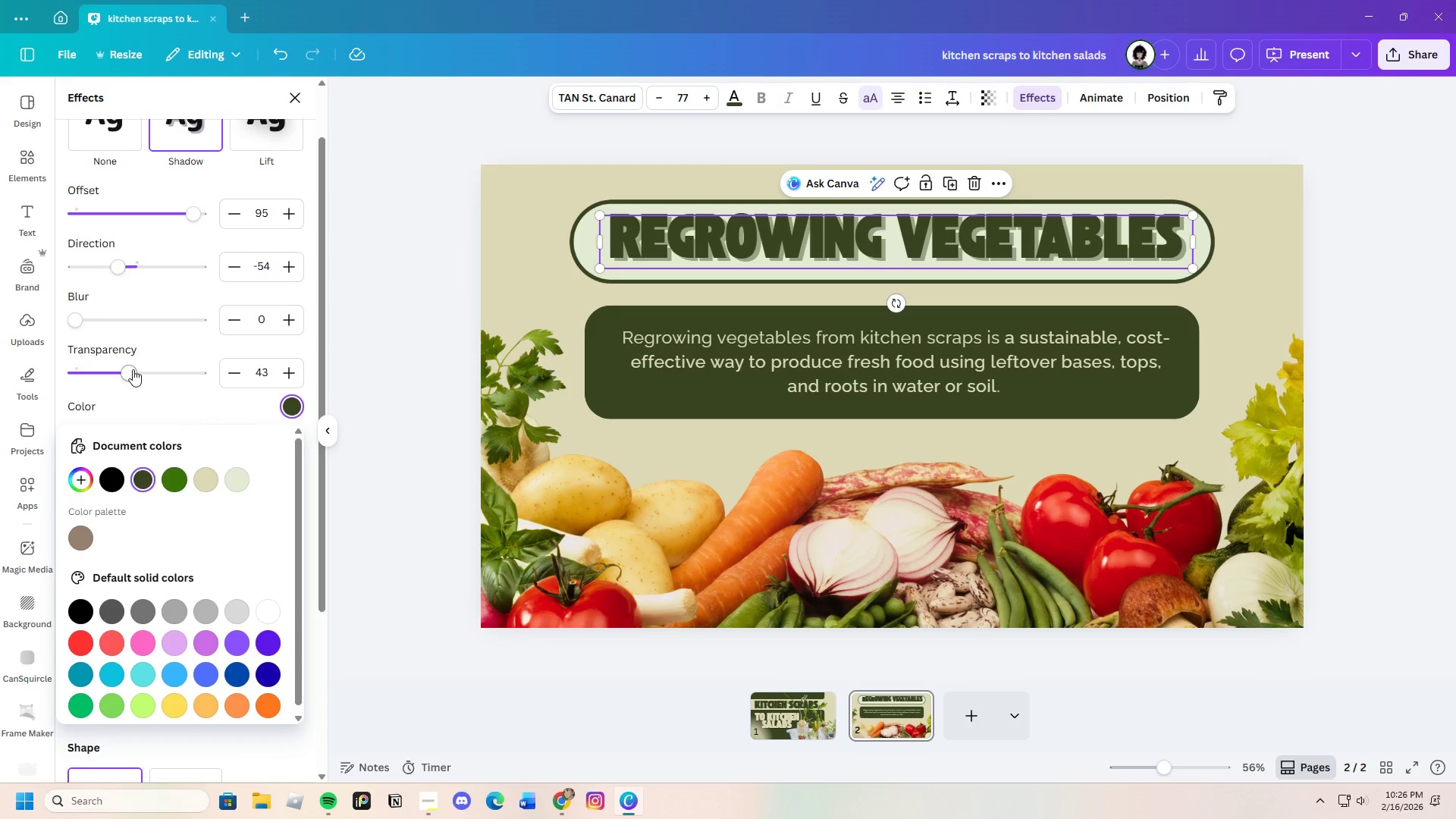 
left_click_drag(start_coordinate=[133, 370], to_coordinate=[115, 380])
 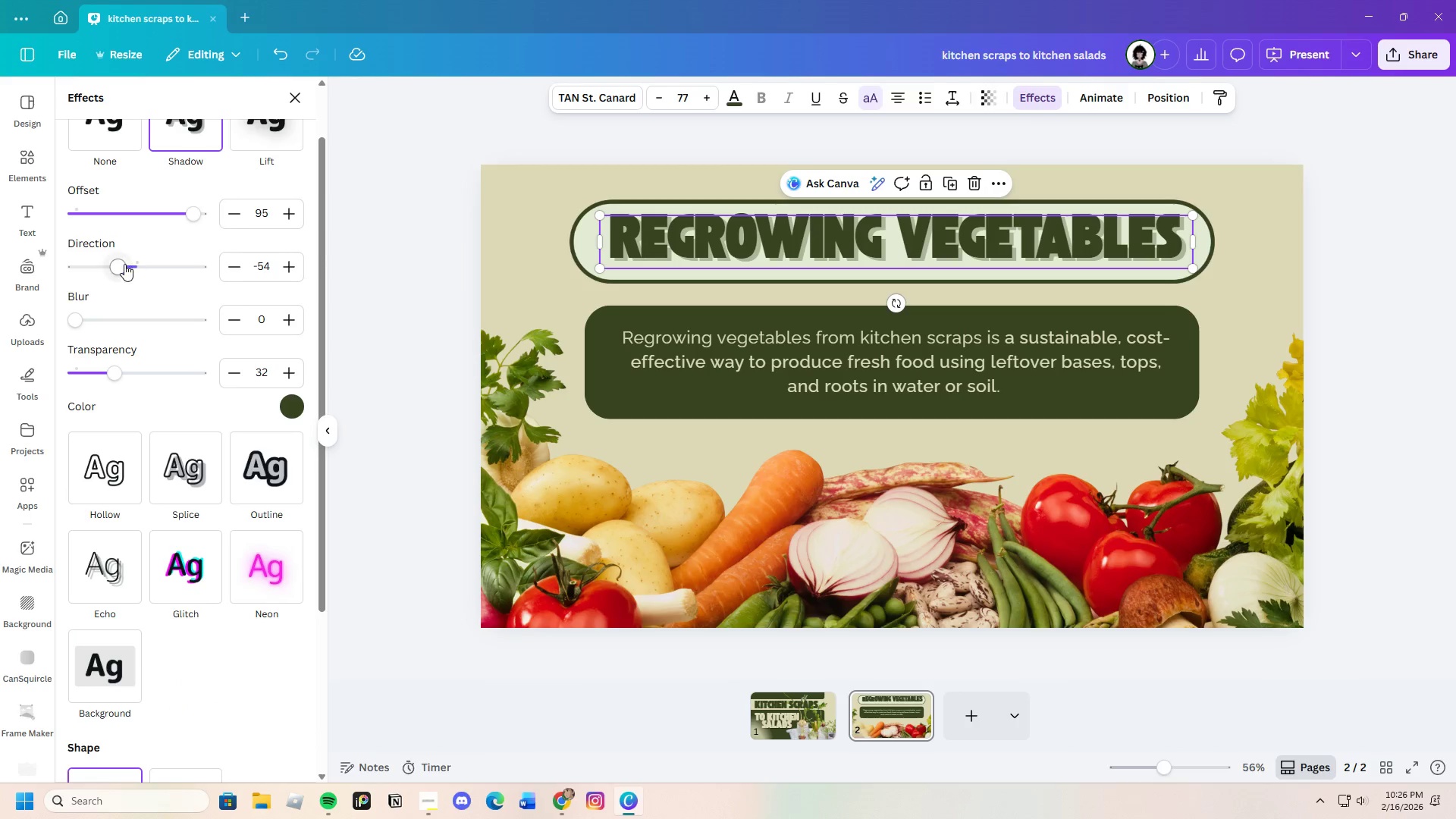 
left_click_drag(start_coordinate=[124, 264], to_coordinate=[127, 268])
 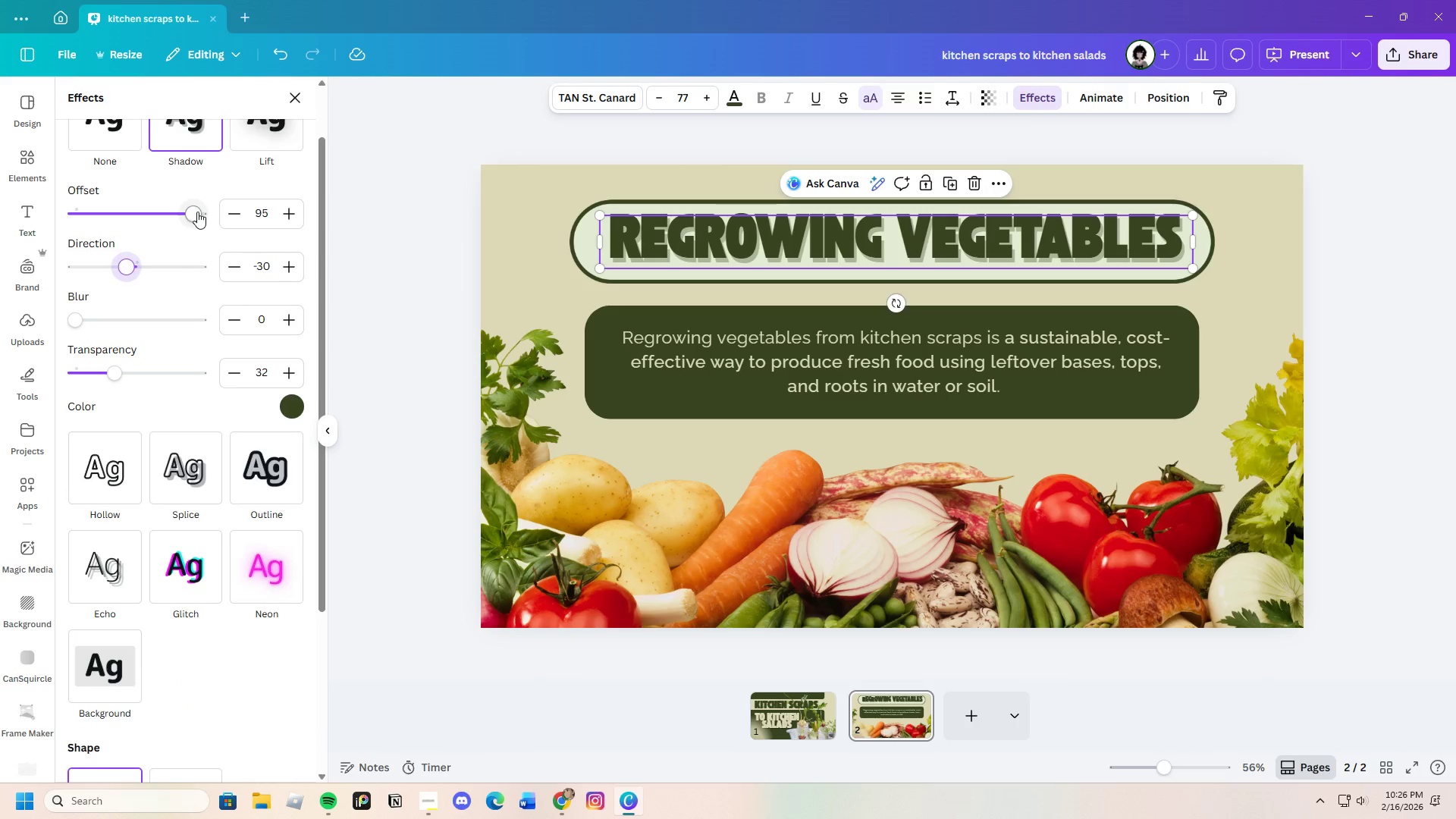 
left_click_drag(start_coordinate=[197, 212], to_coordinate=[214, 213])
 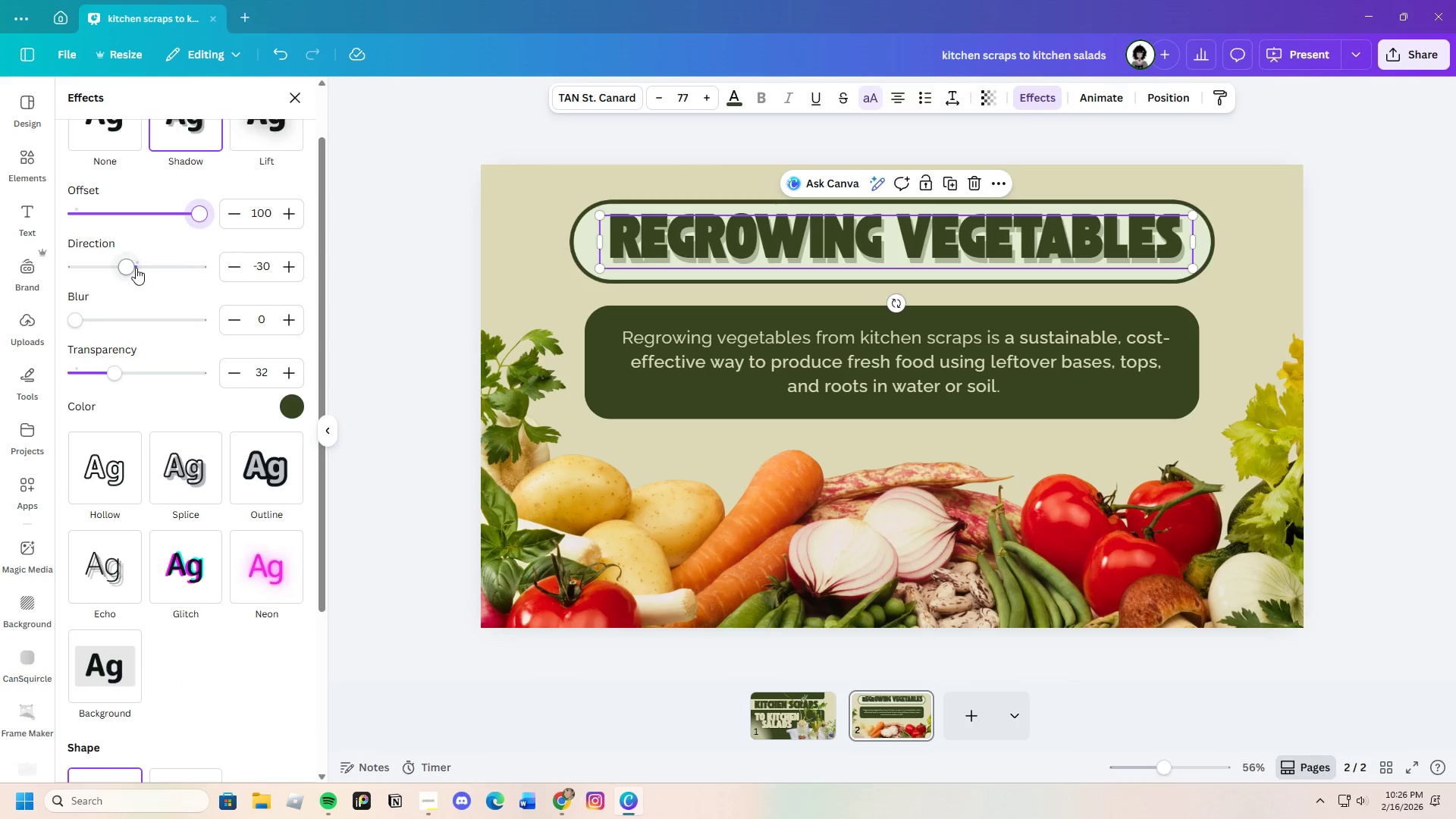 
left_click_drag(start_coordinate=[136, 267], to_coordinate=[123, 267])
 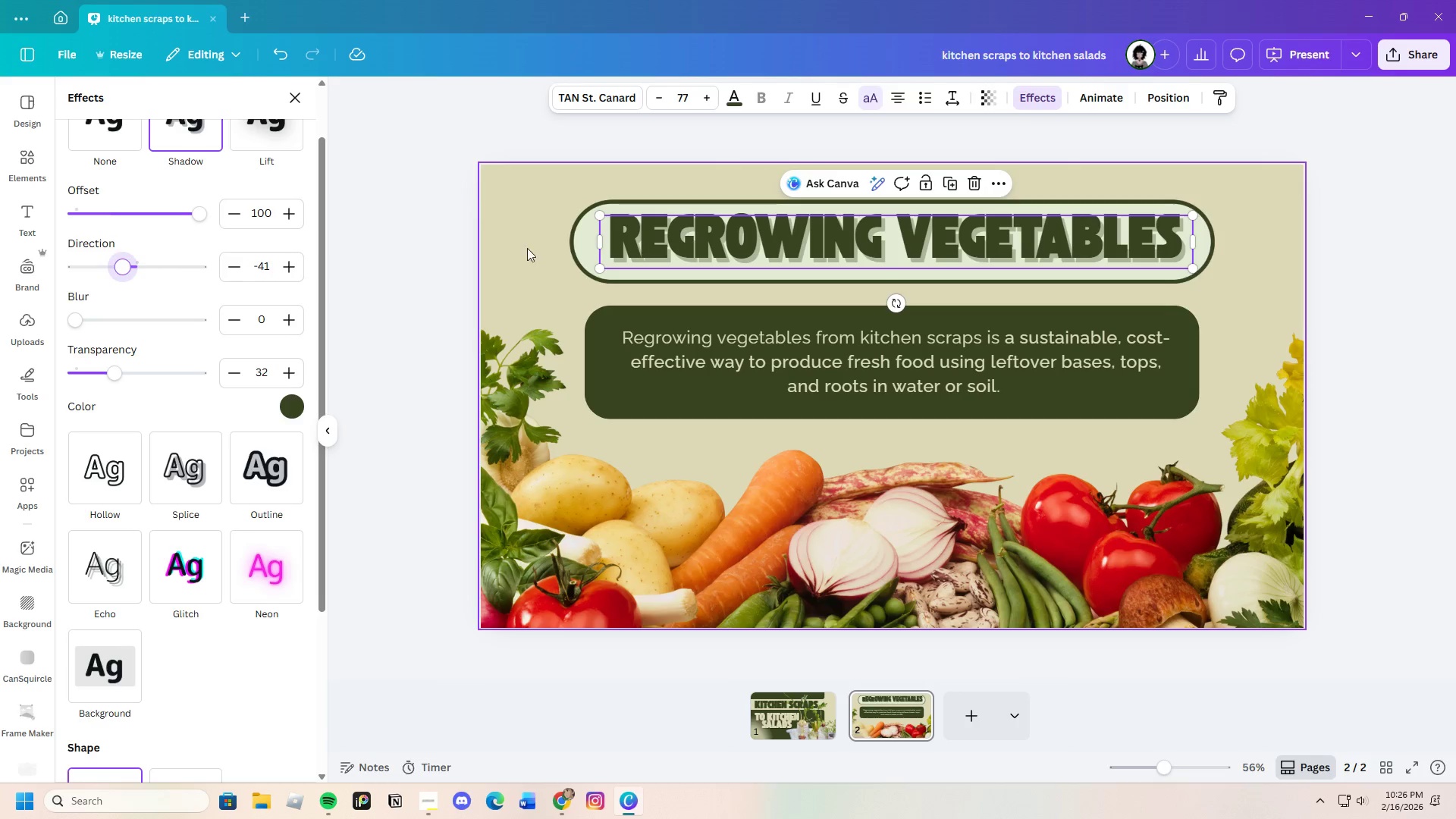 
left_click([490, 182])
 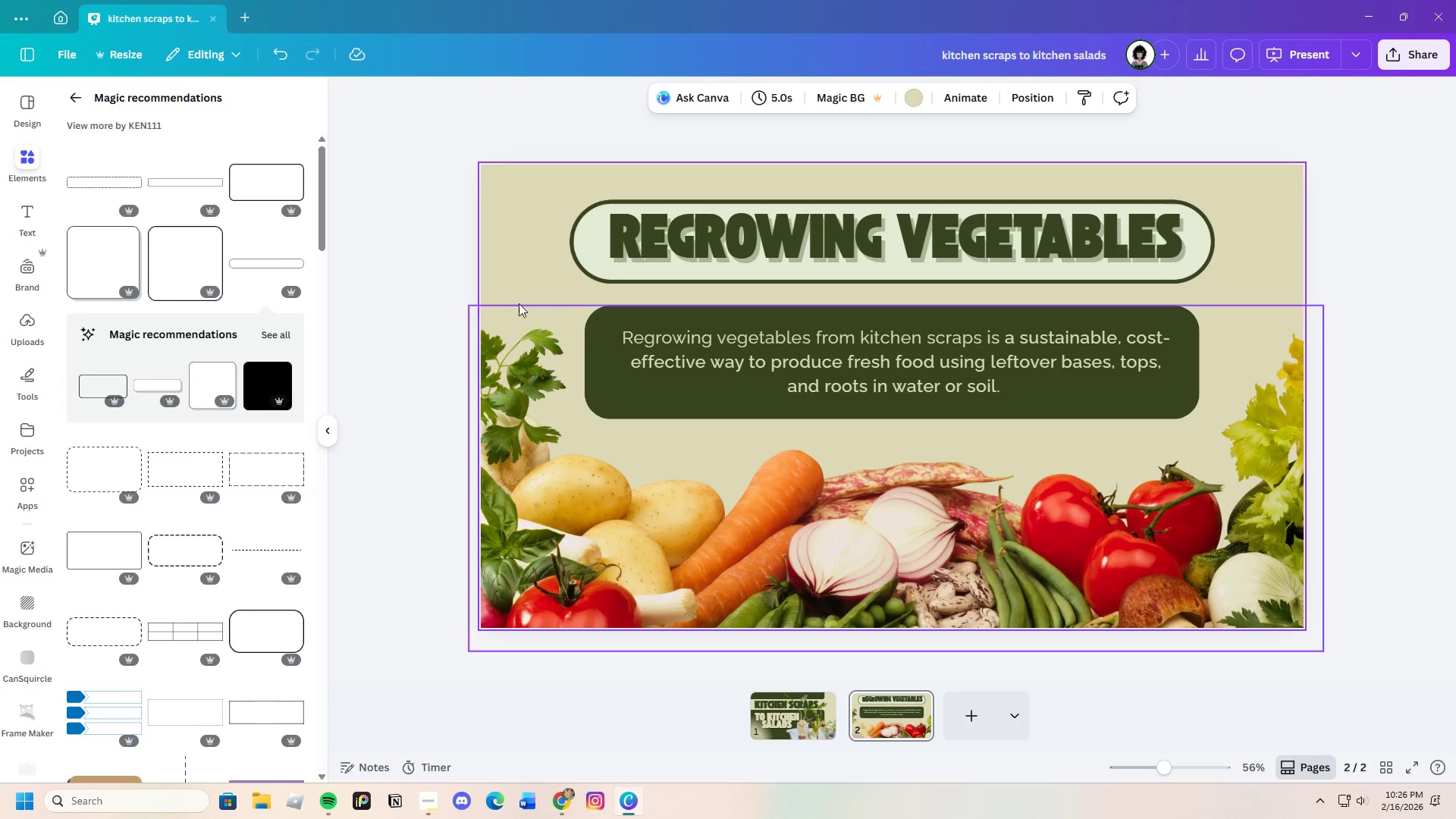 
left_click_drag(start_coordinate=[575, 231], to_coordinate=[576, 228])
 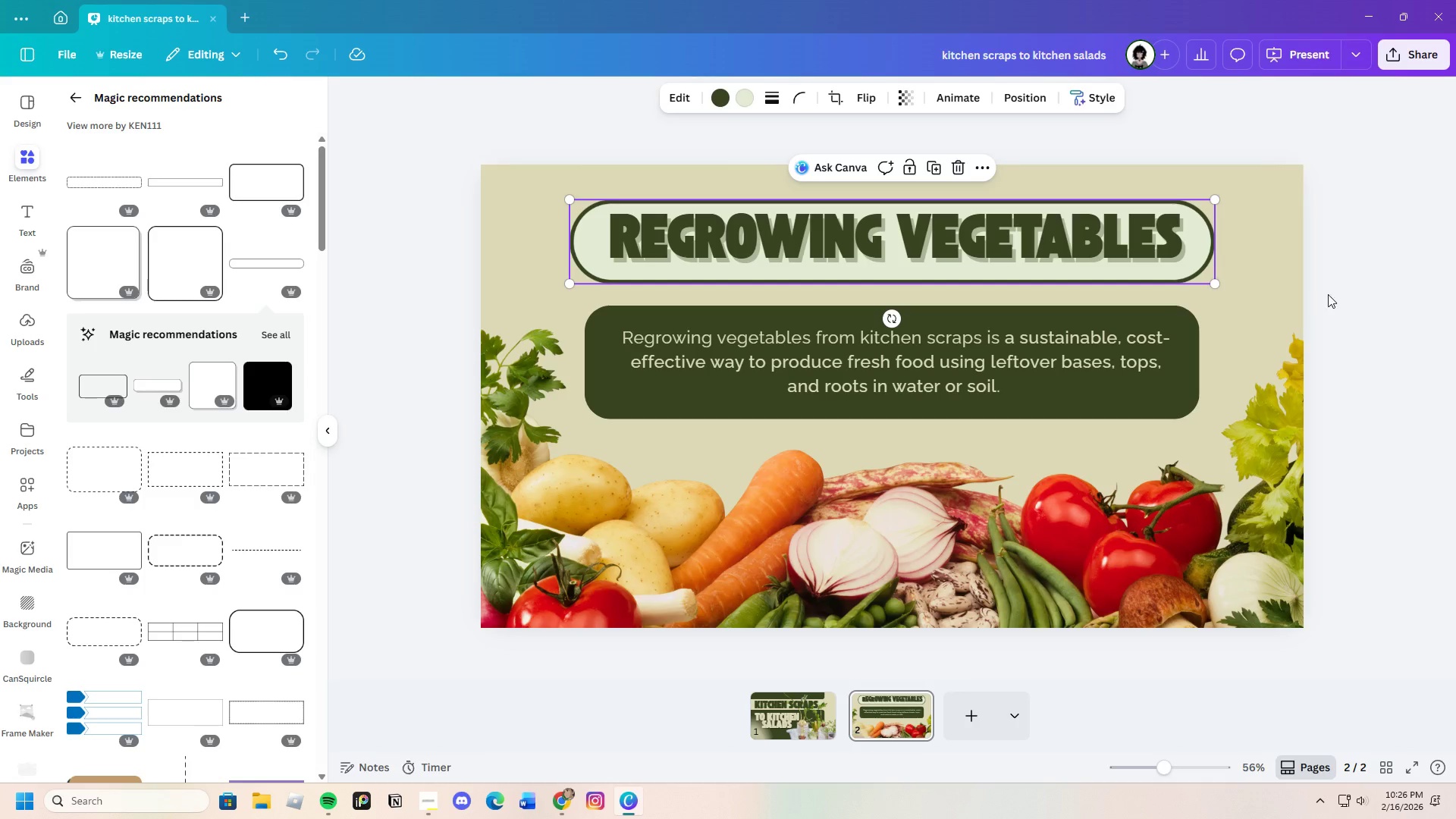 
left_click([1338, 290])
 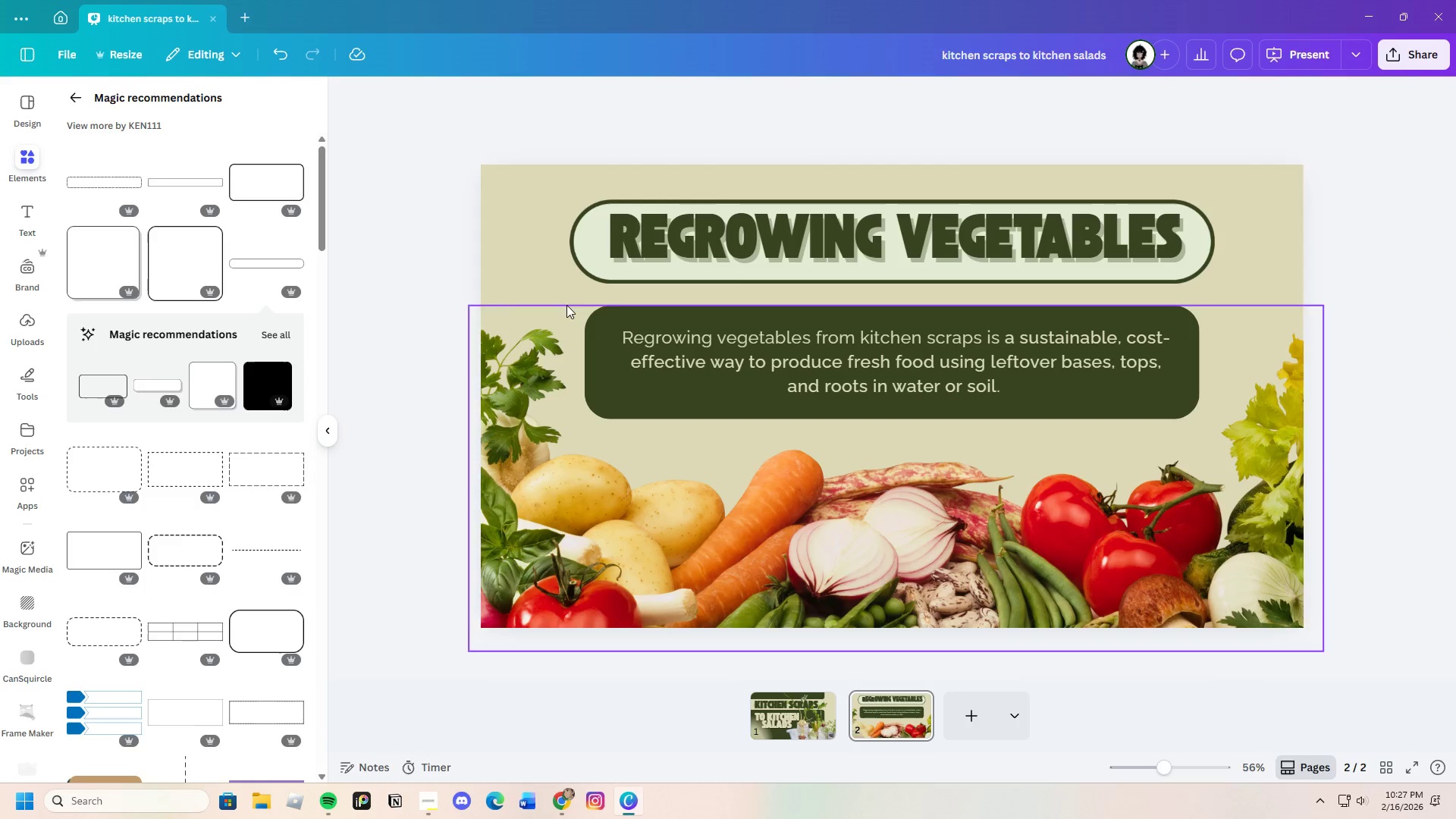 
left_click([525, 416])
 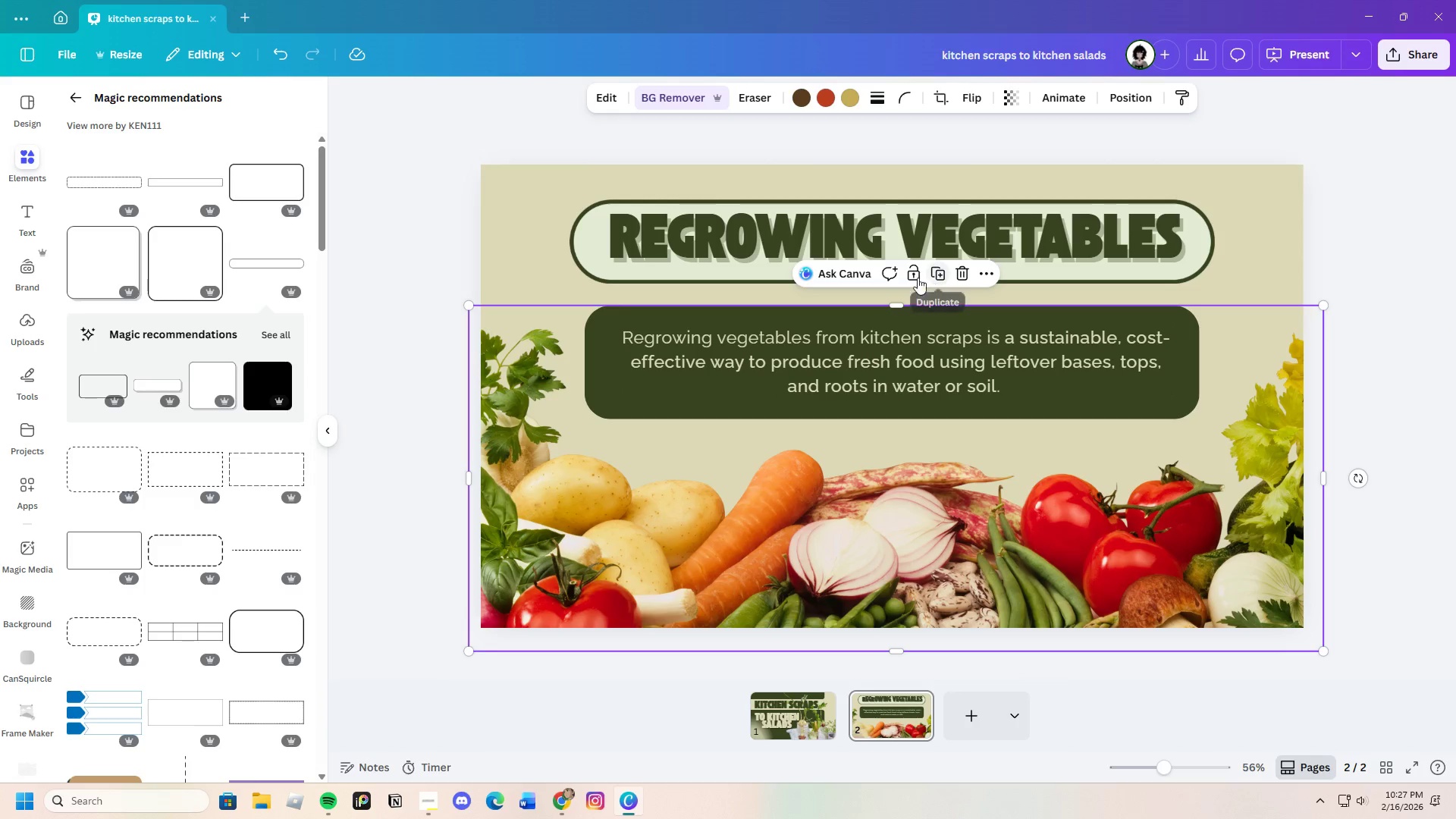 
left_click([913, 273])
 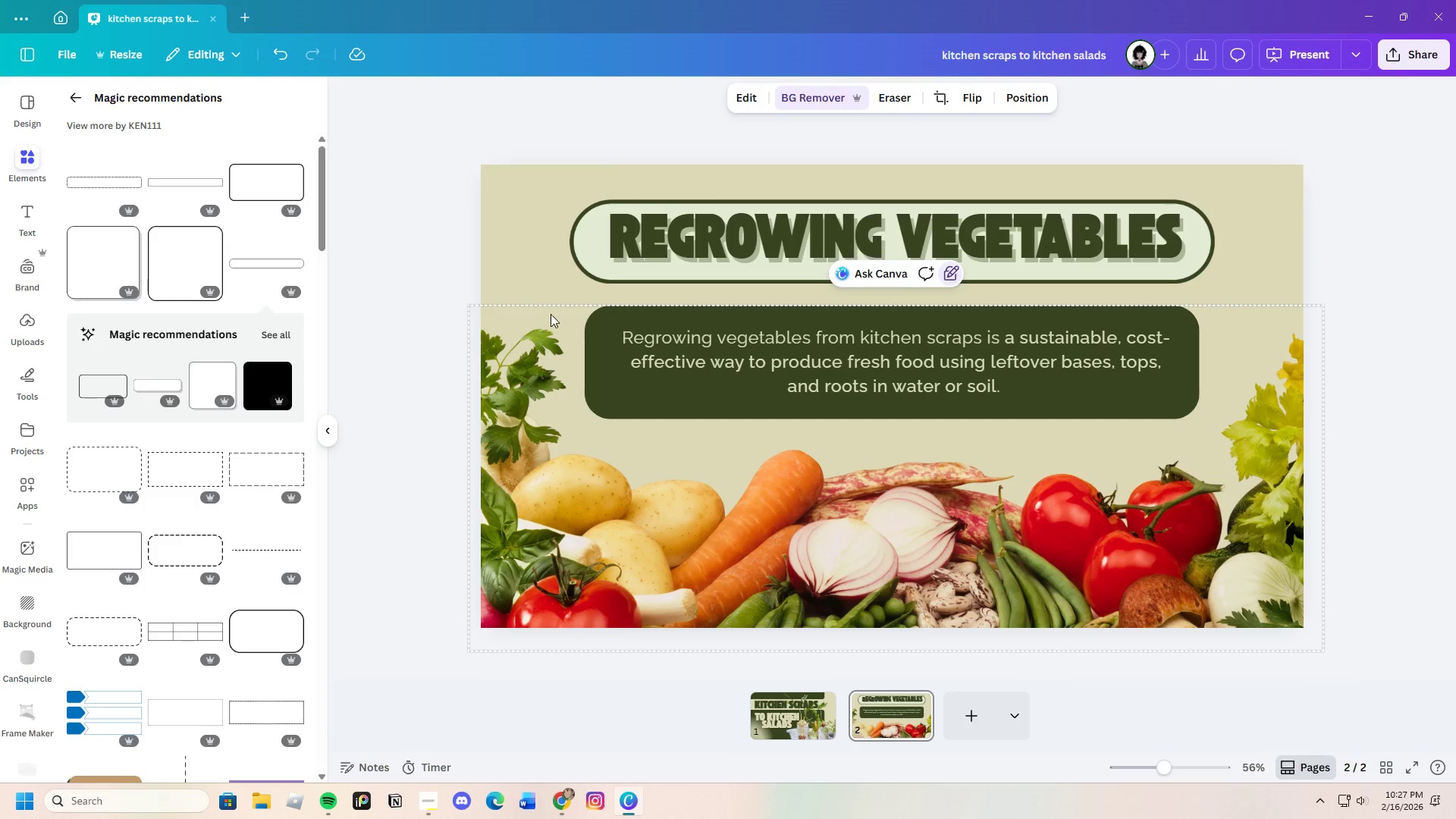 
left_click_drag(start_coordinate=[554, 314], to_coordinate=[1018, 401])
 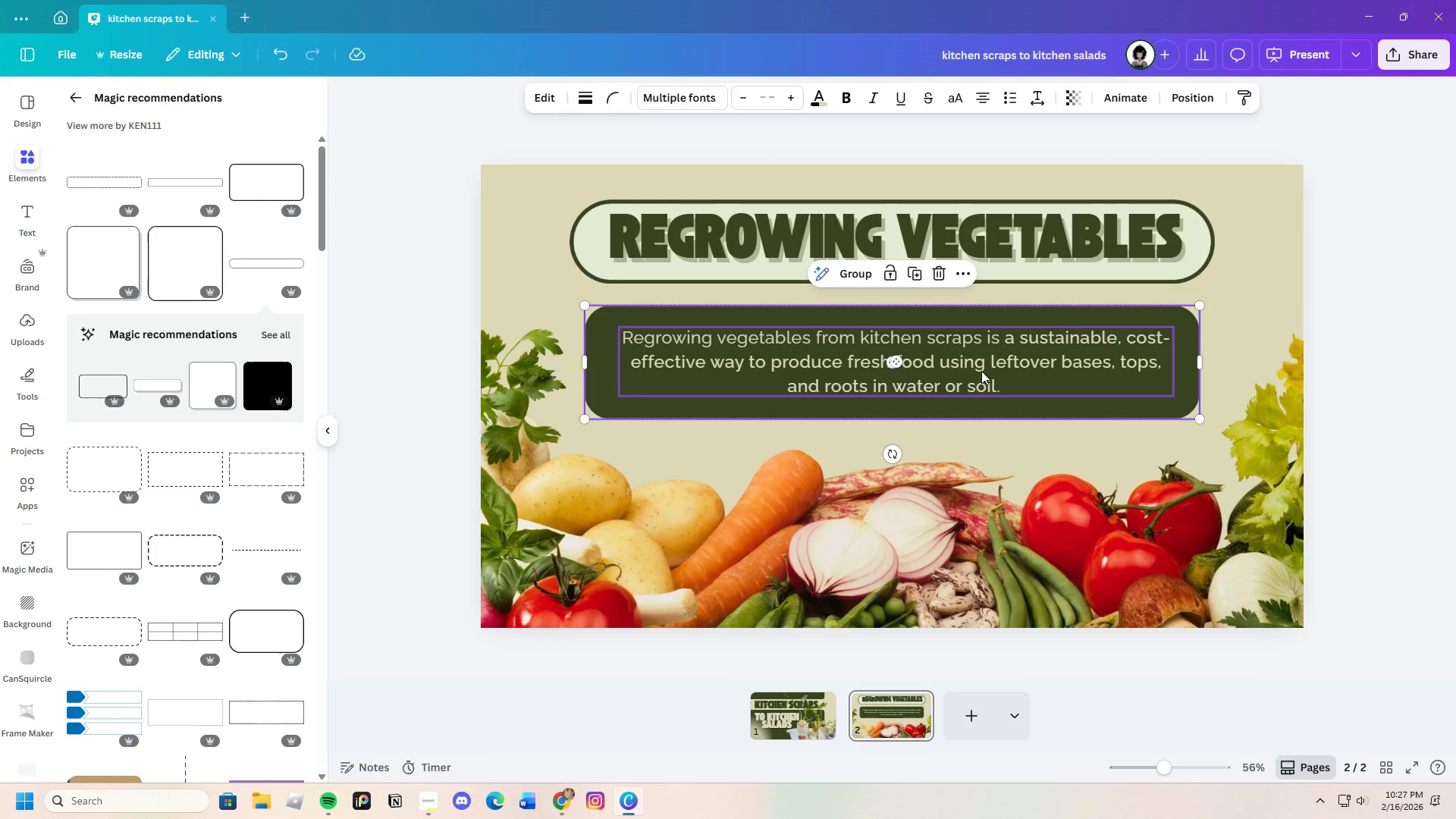 
left_click_drag(start_coordinate=[981, 371], to_coordinate=[978, 387])
 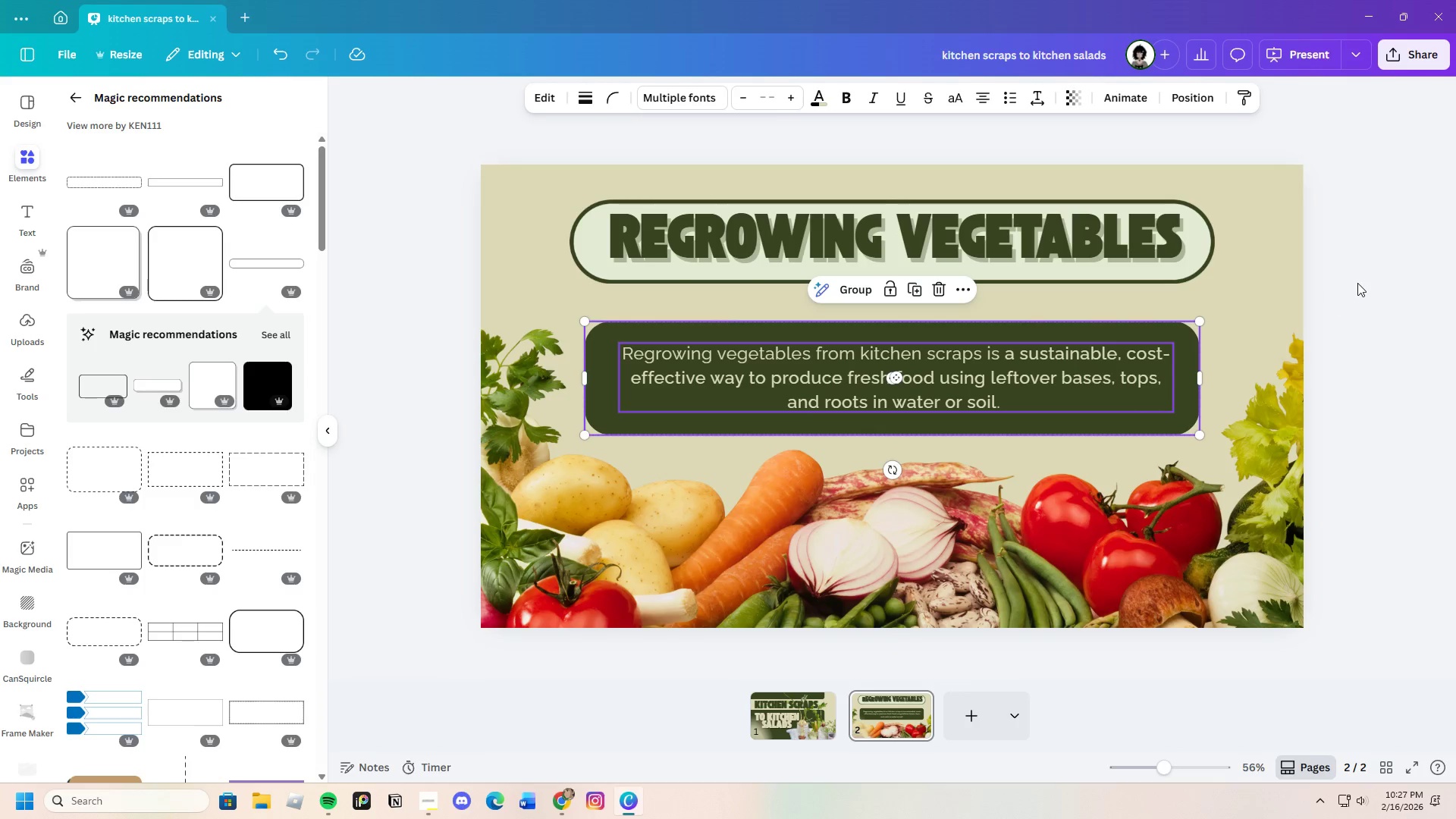 
left_click([1357, 283])
 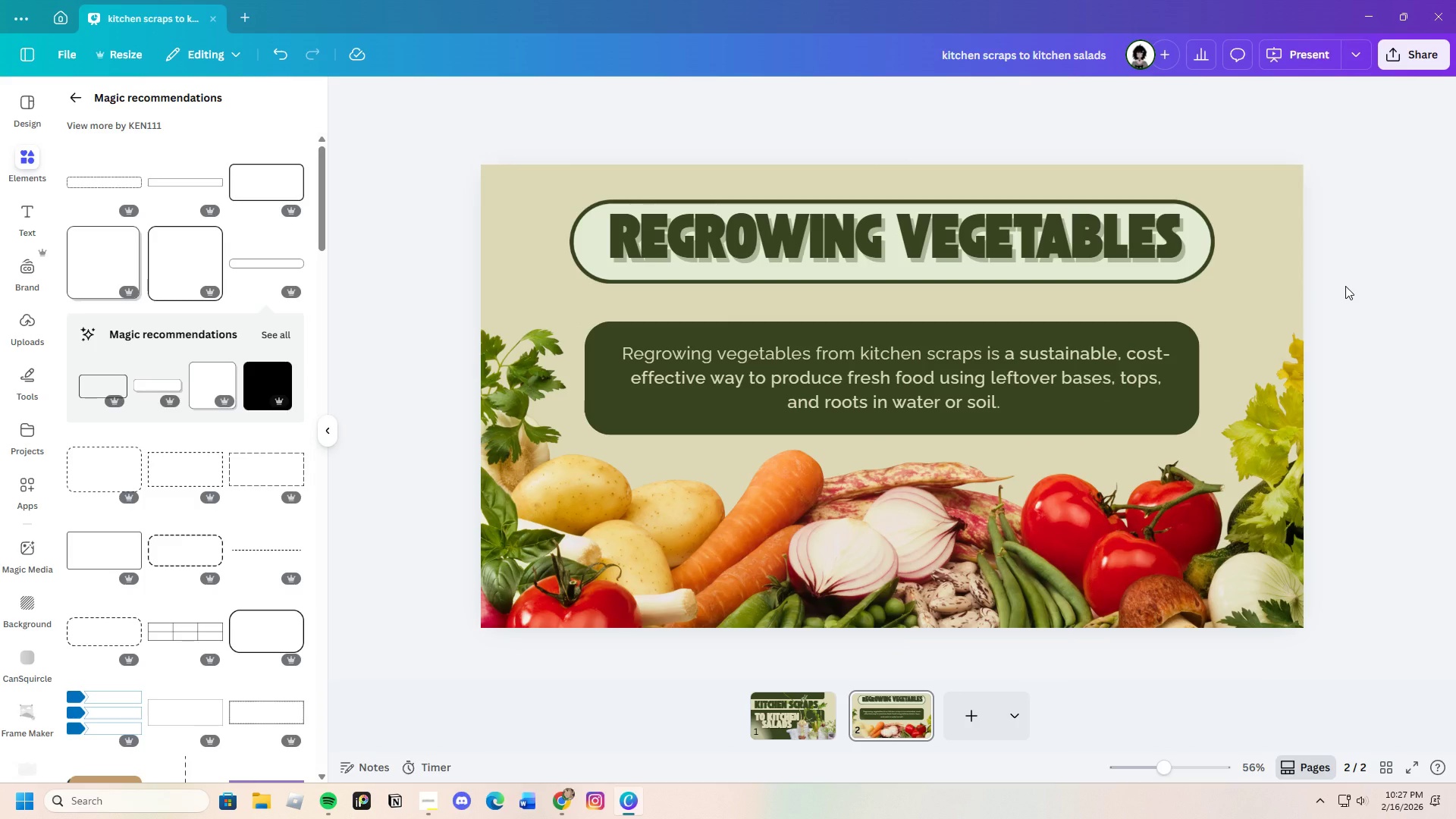 
wait(22.19)
 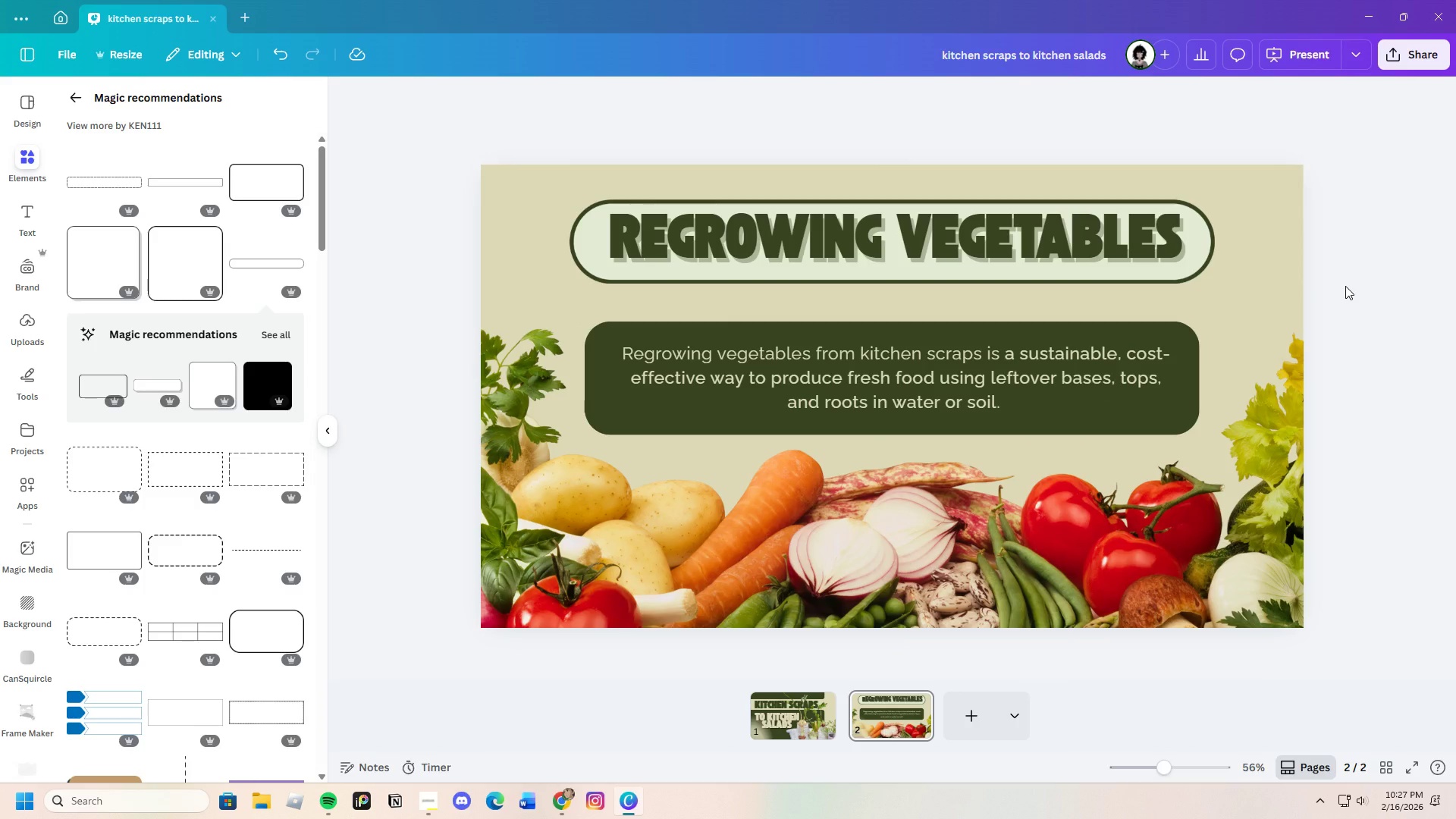 
double_click([517, 575])
 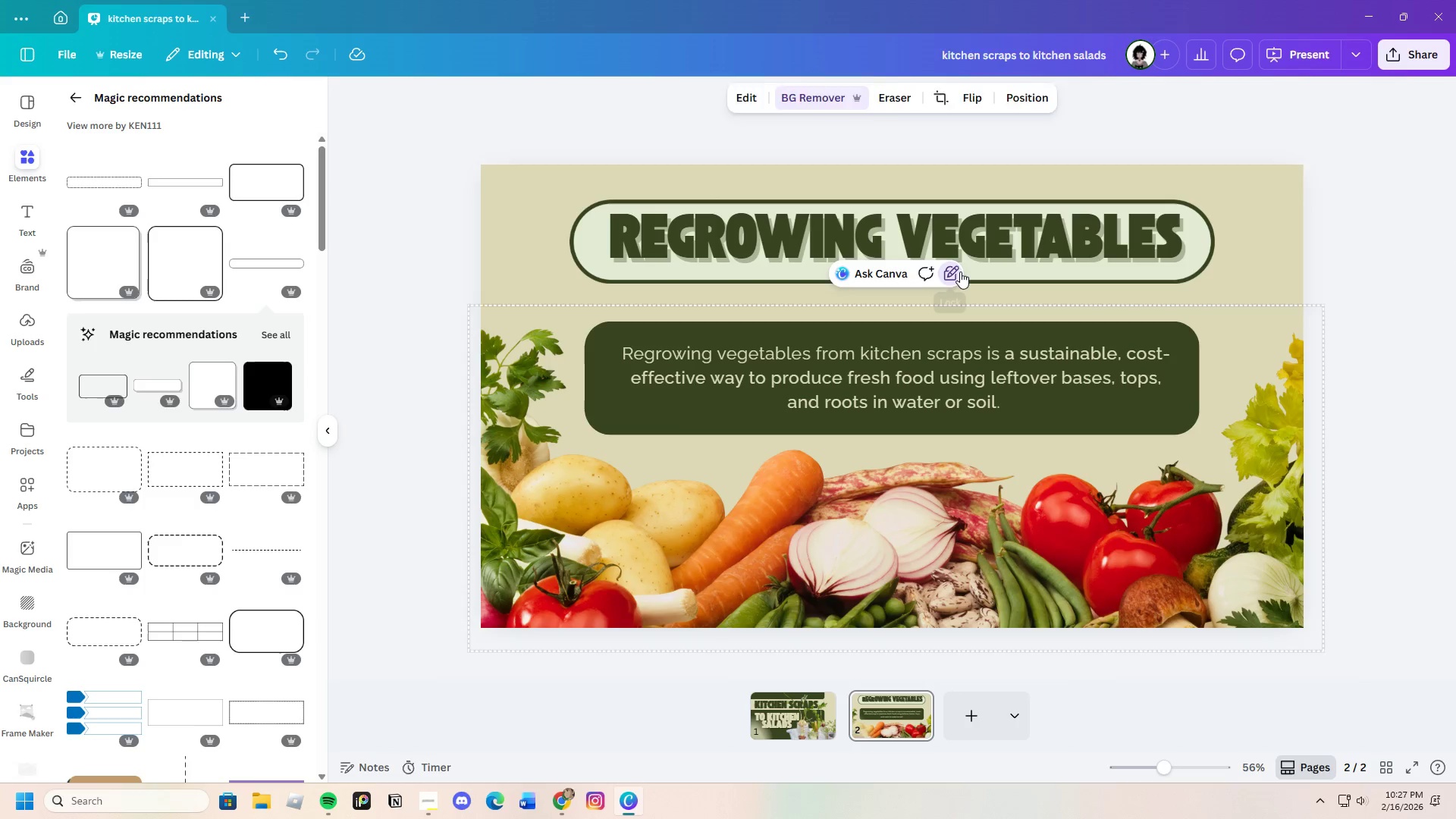 
left_click([952, 271])
 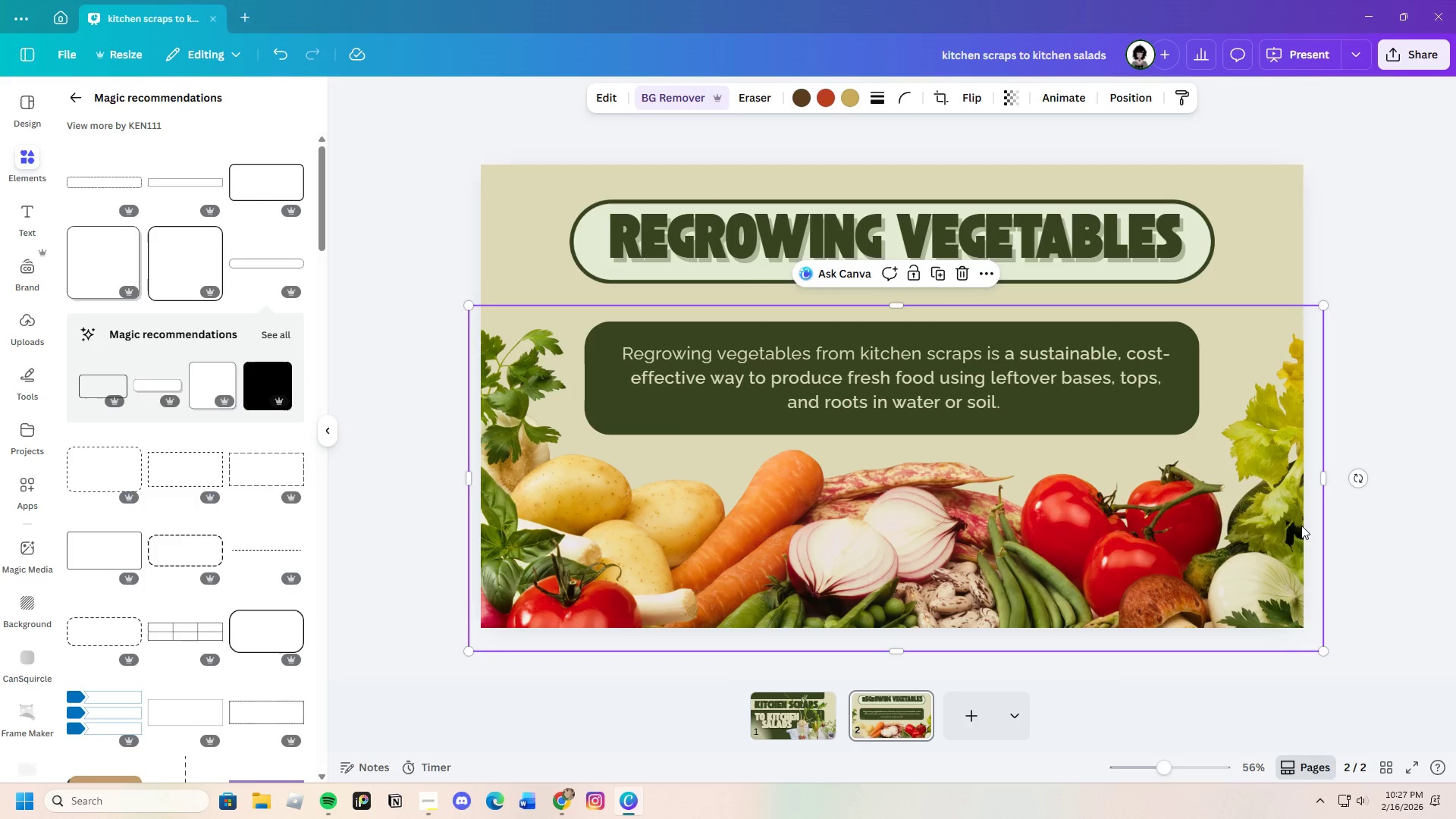 
left_click([1452, 418])
 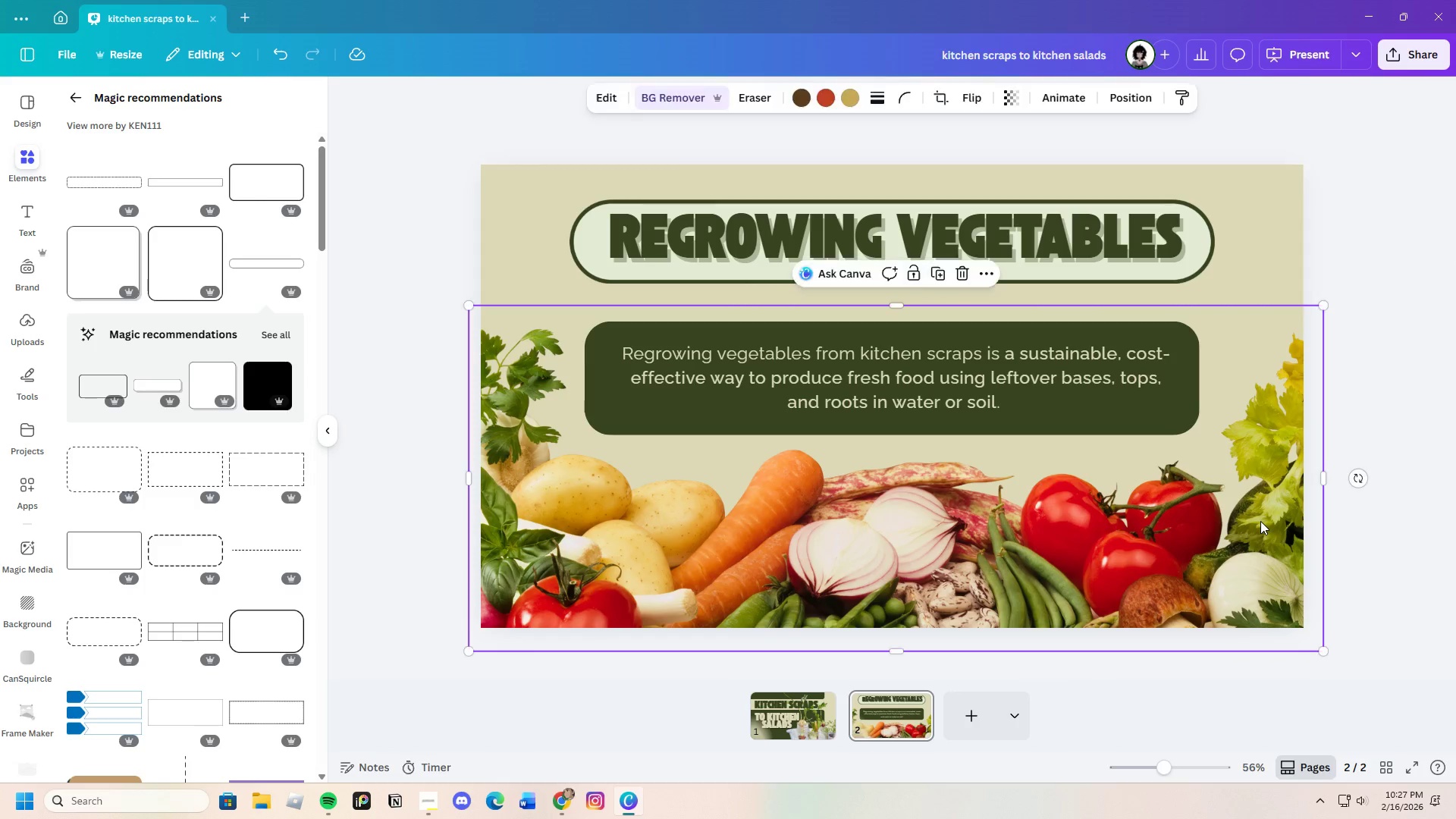 
left_click_drag(start_coordinate=[1260, 521], to_coordinate=[1252, 567])
 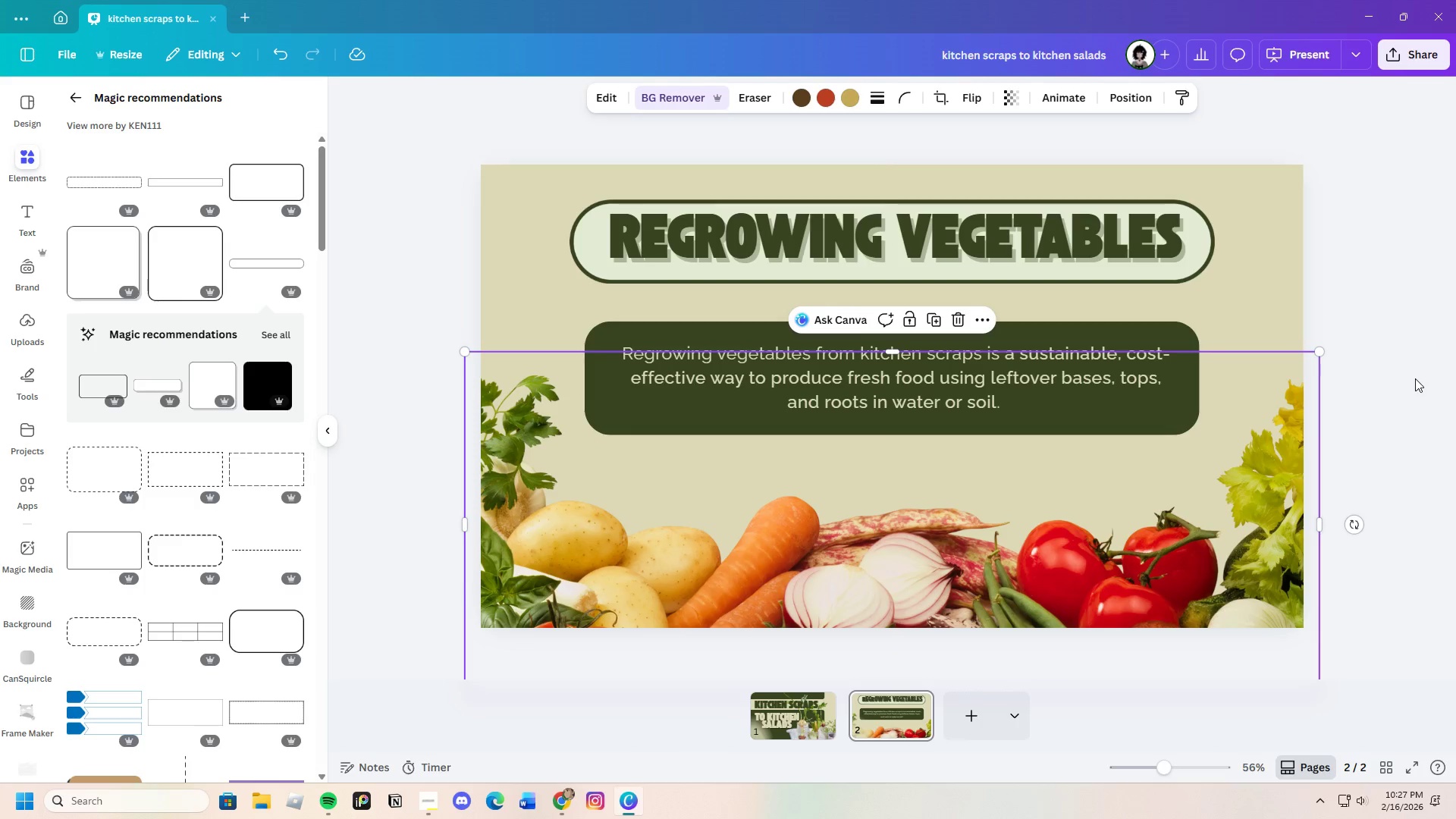 
left_click([1415, 378])
 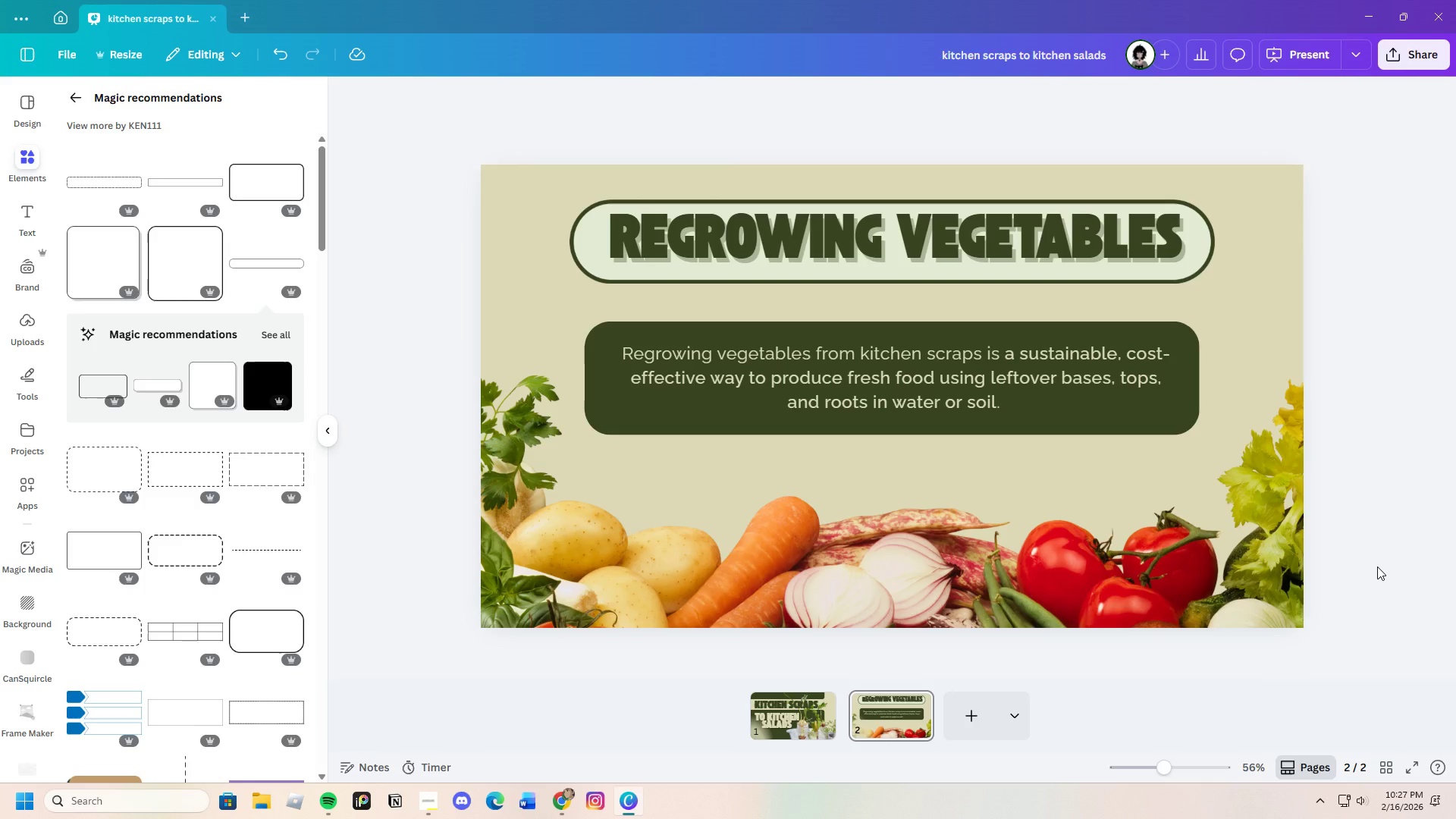 
wait(16.5)
 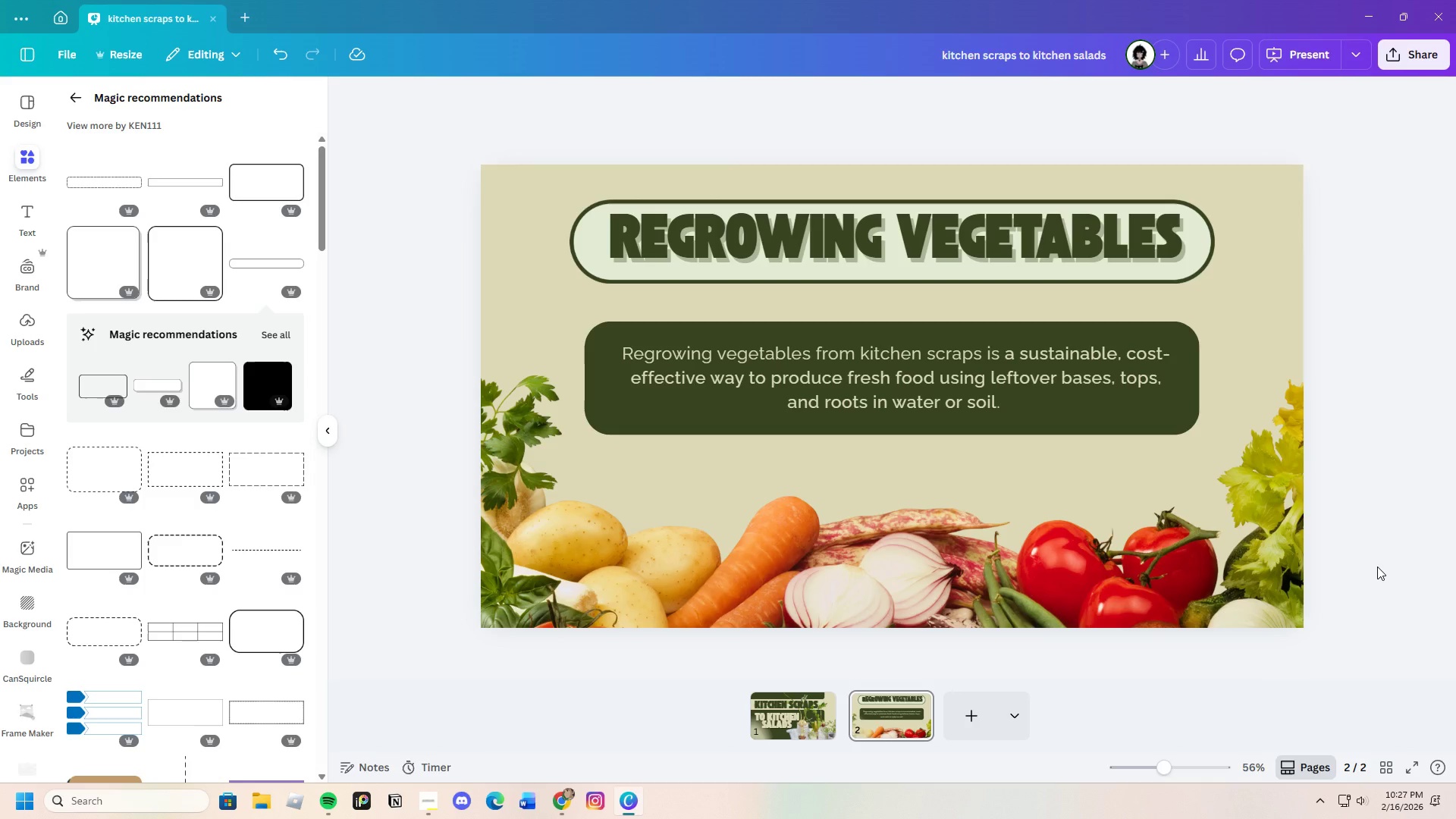 
left_click([778, 717])
 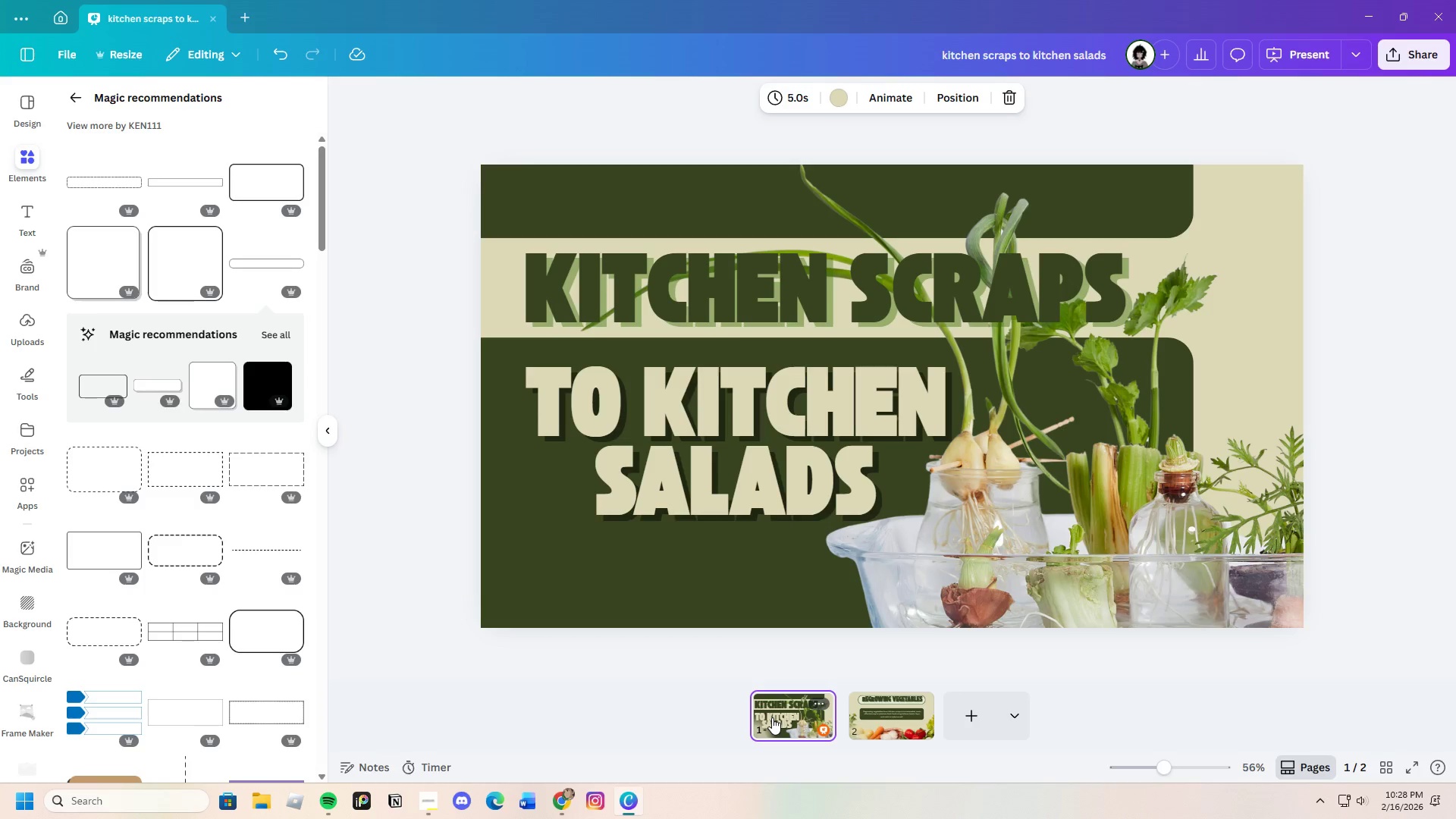 
wait(6.03)
 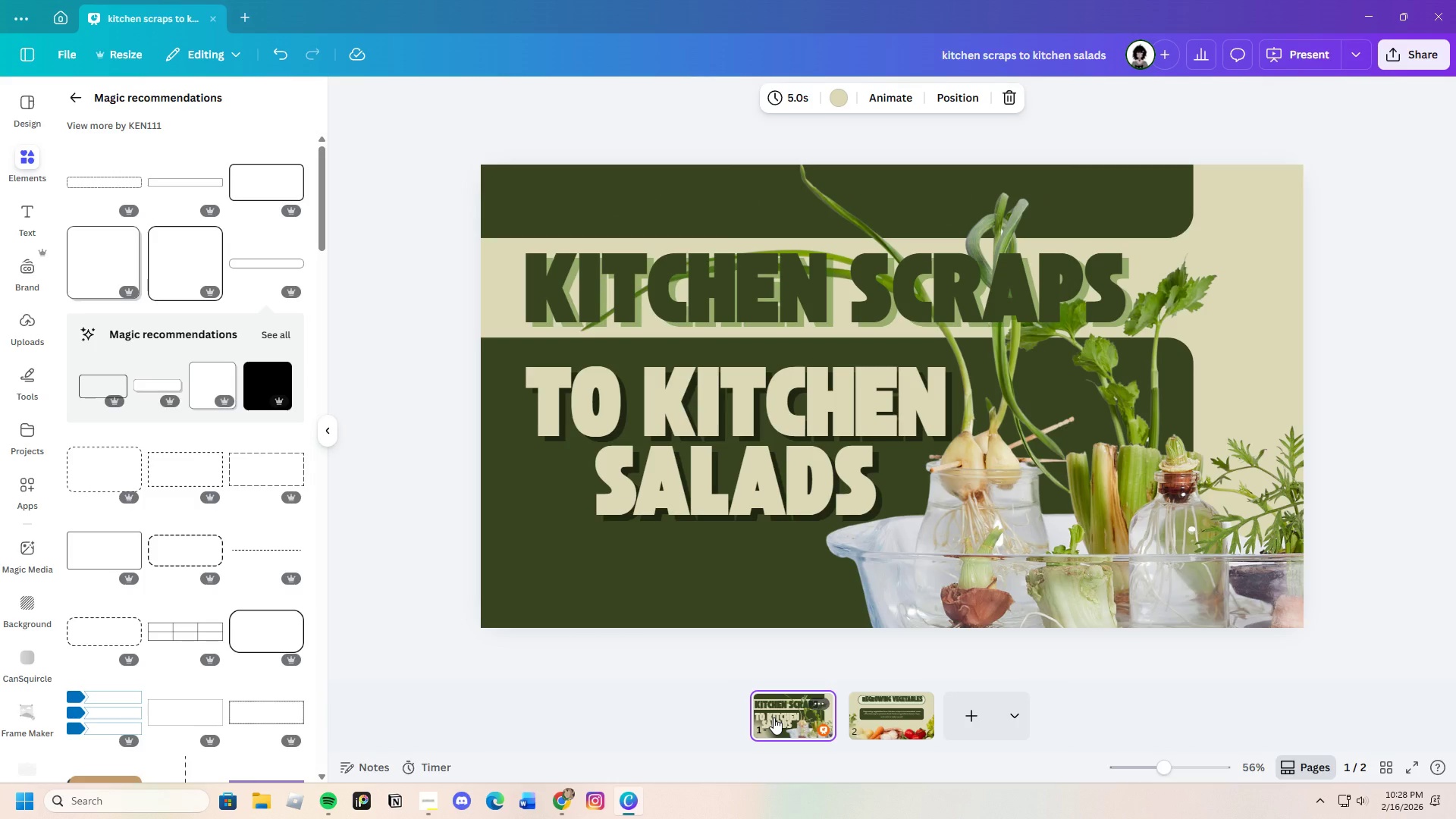 
left_click([883, 726])
 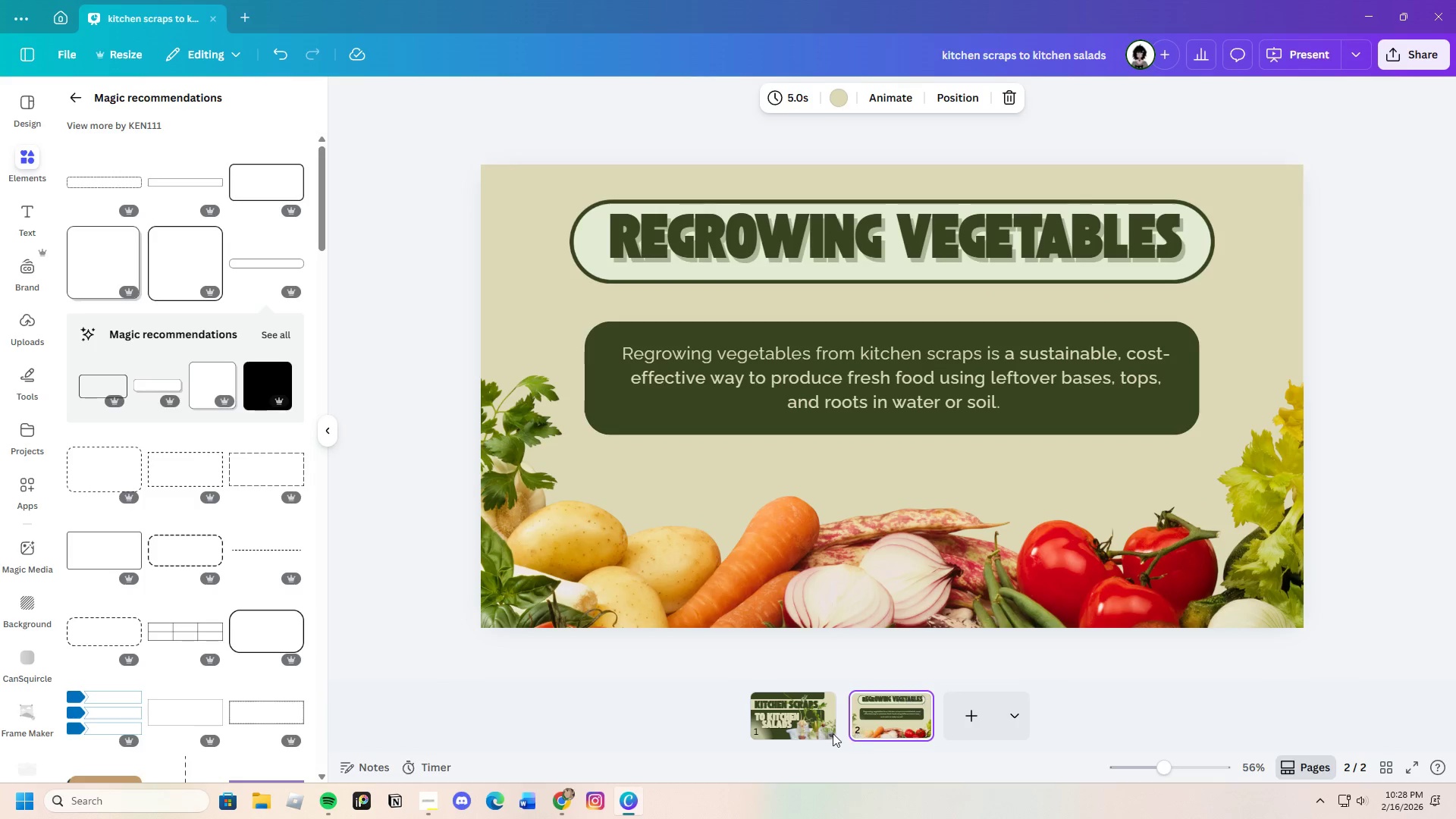 
left_click([795, 729])
 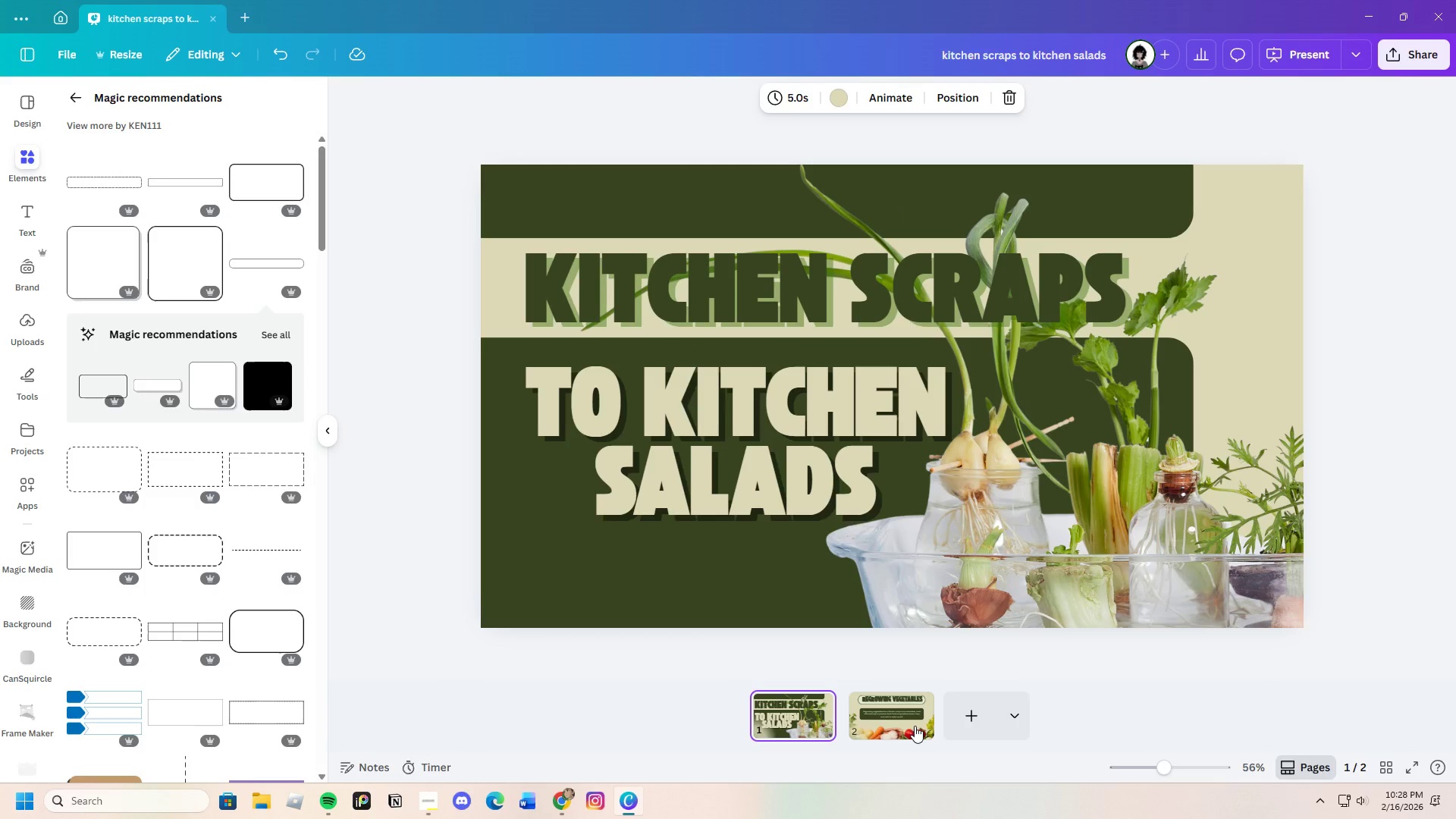 
left_click([915, 726])
 